 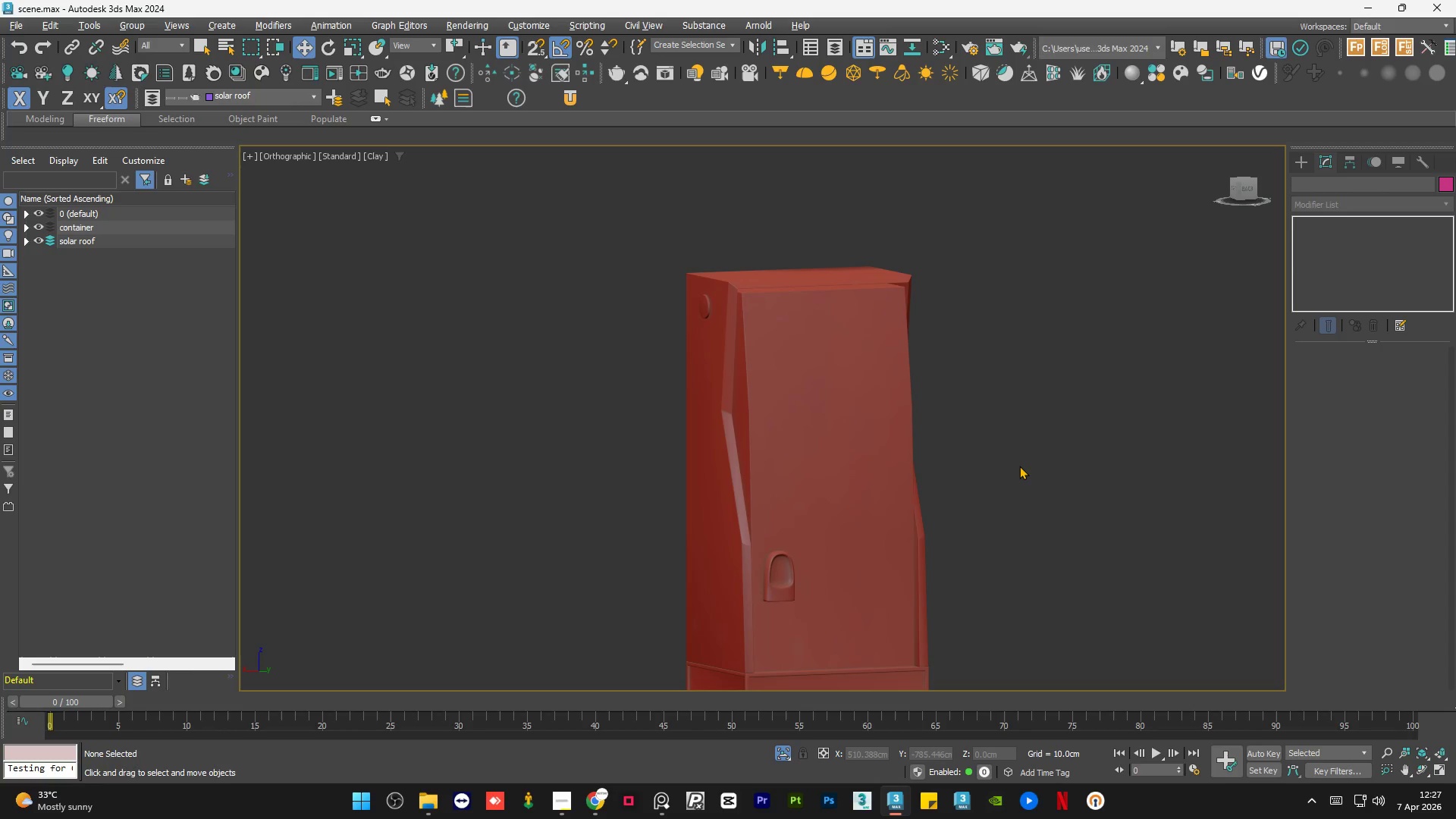 
key(Control+S)
 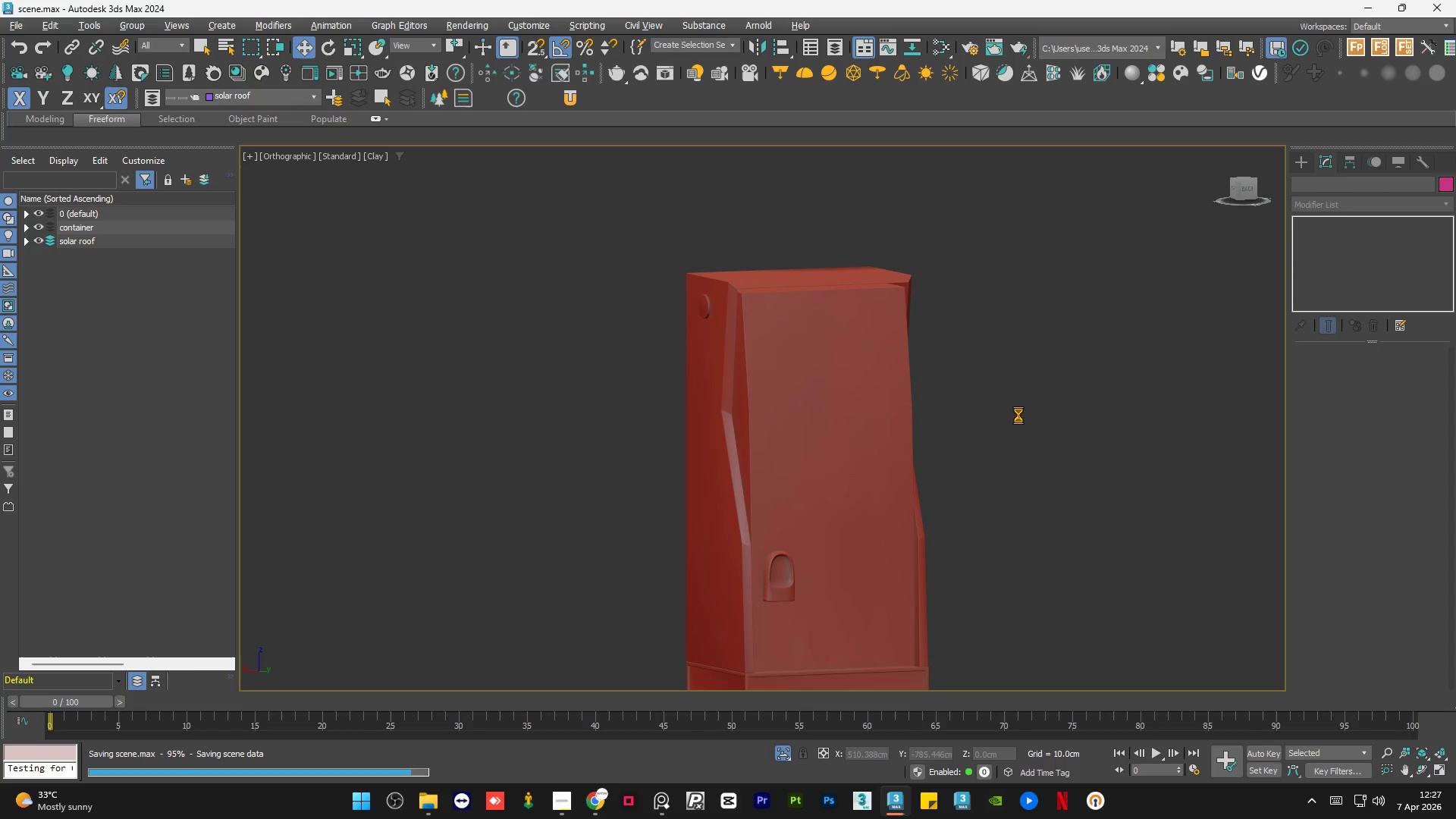 
scroll: coordinate [731, 342], scroll_direction: down, amount: 1.0
 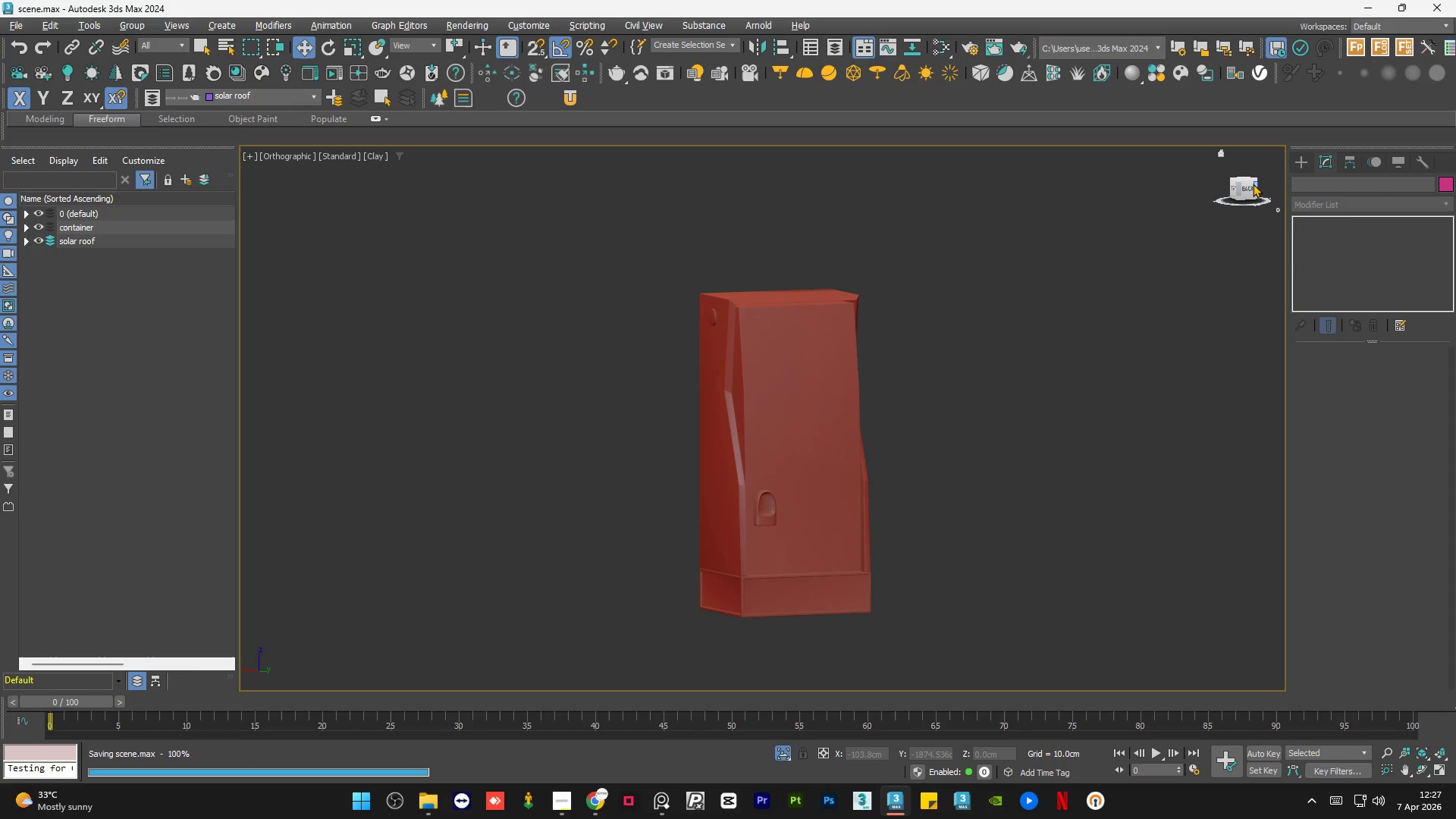 
left_click([1251, 187])
 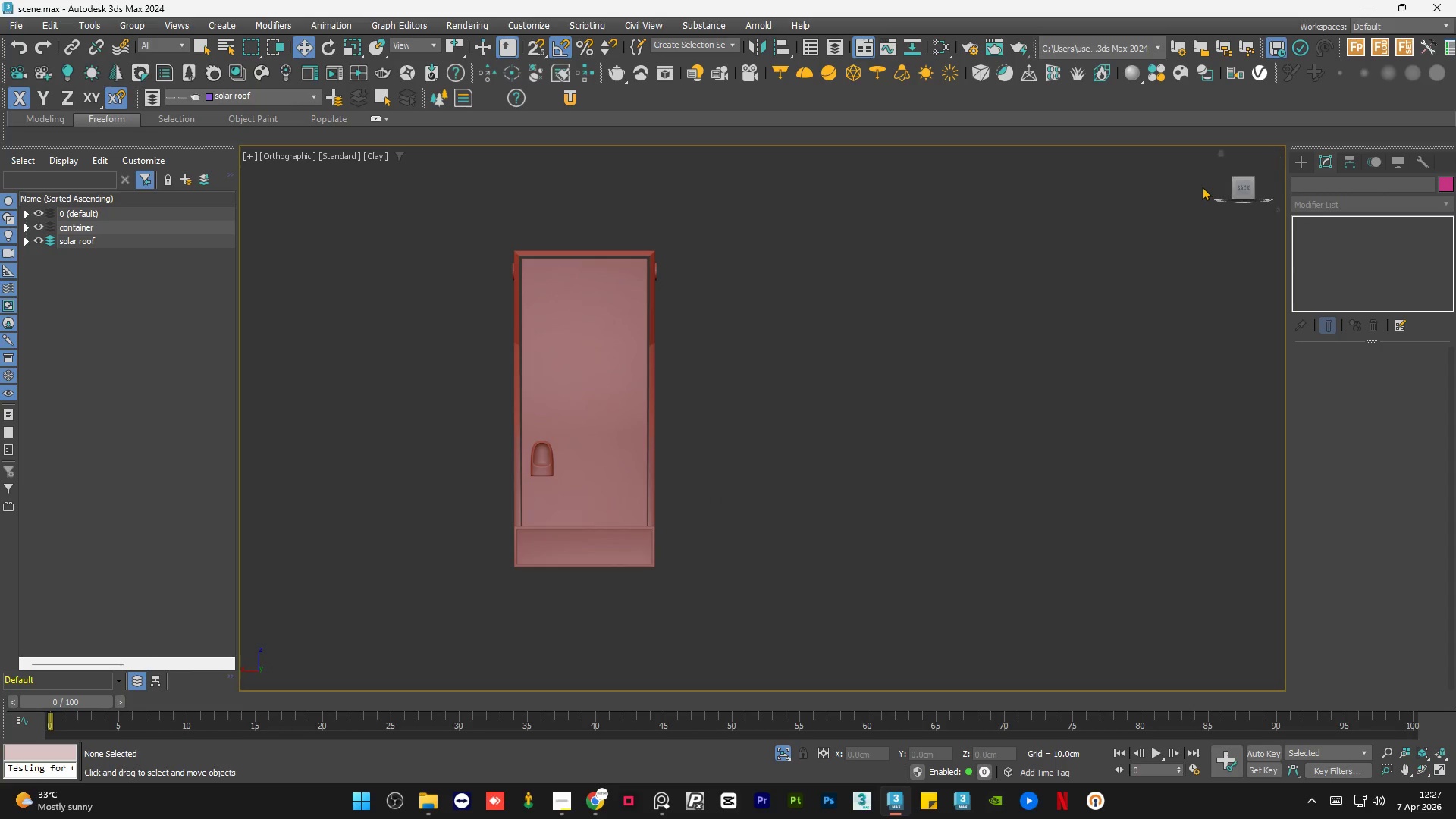 
left_click([985, 328])
 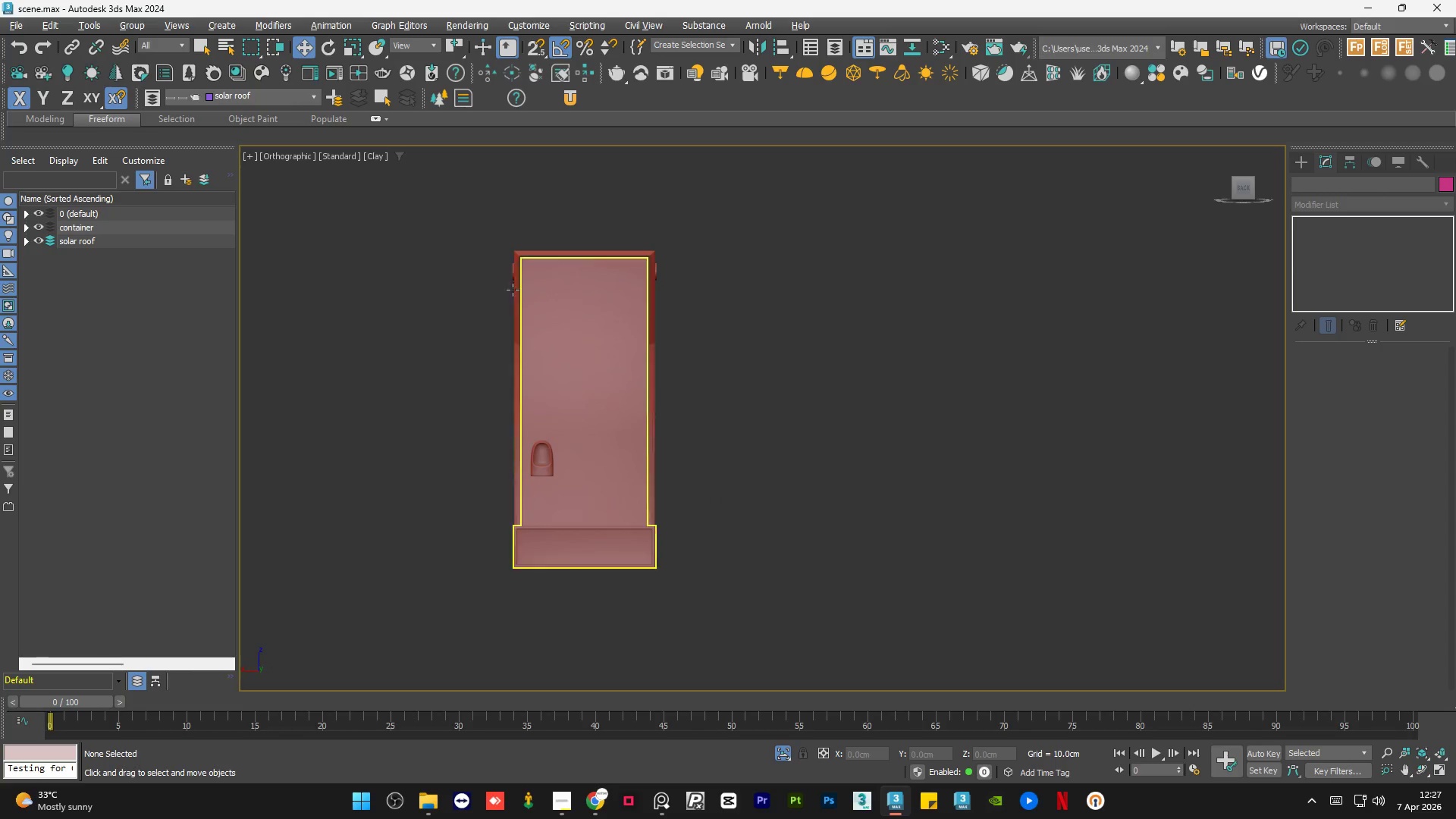 
left_click([500, 311])
 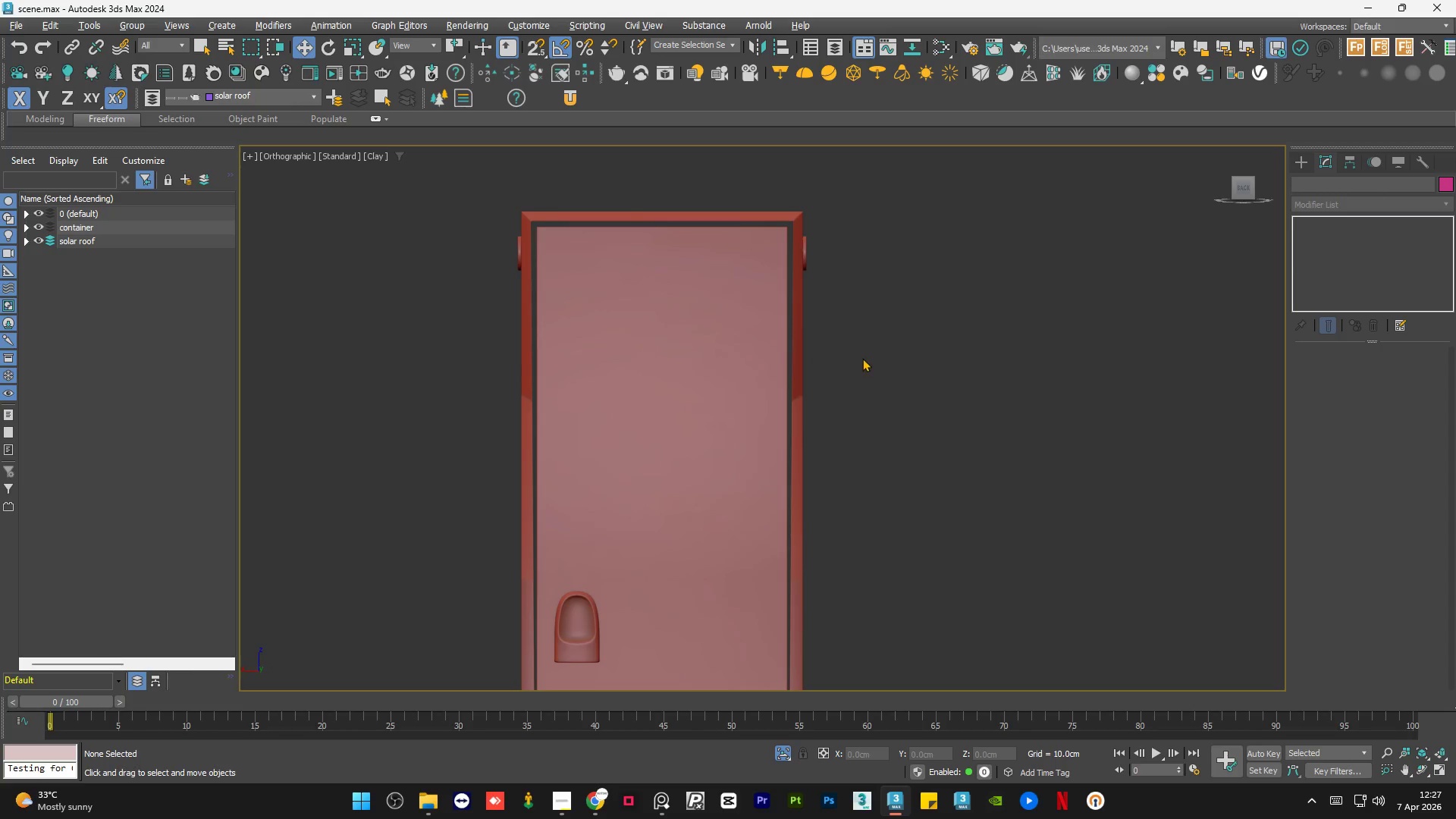 
scroll: coordinate [507, 290], scroll_direction: up, amount: 2.0
 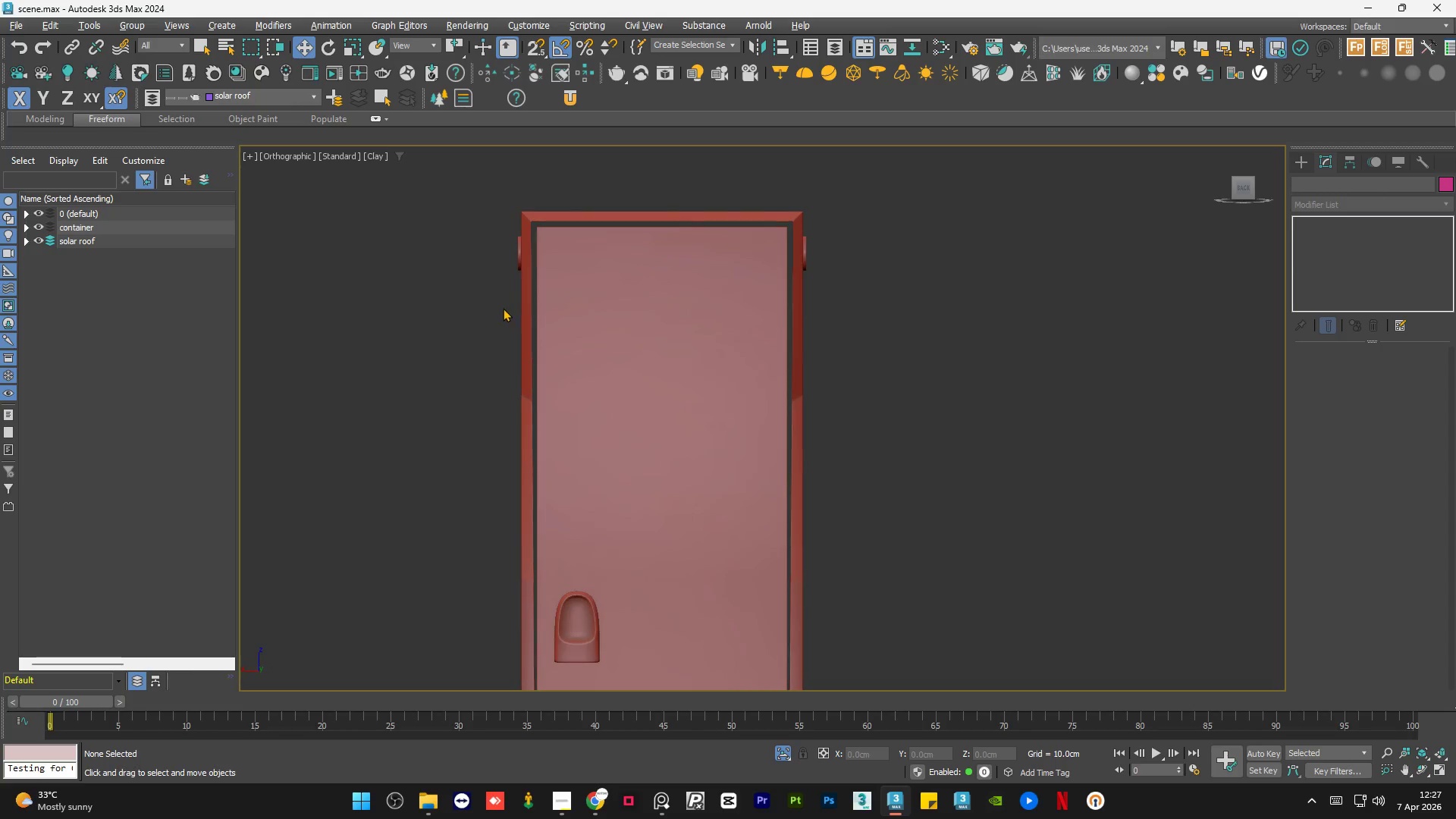 
left_click([912, 356])
 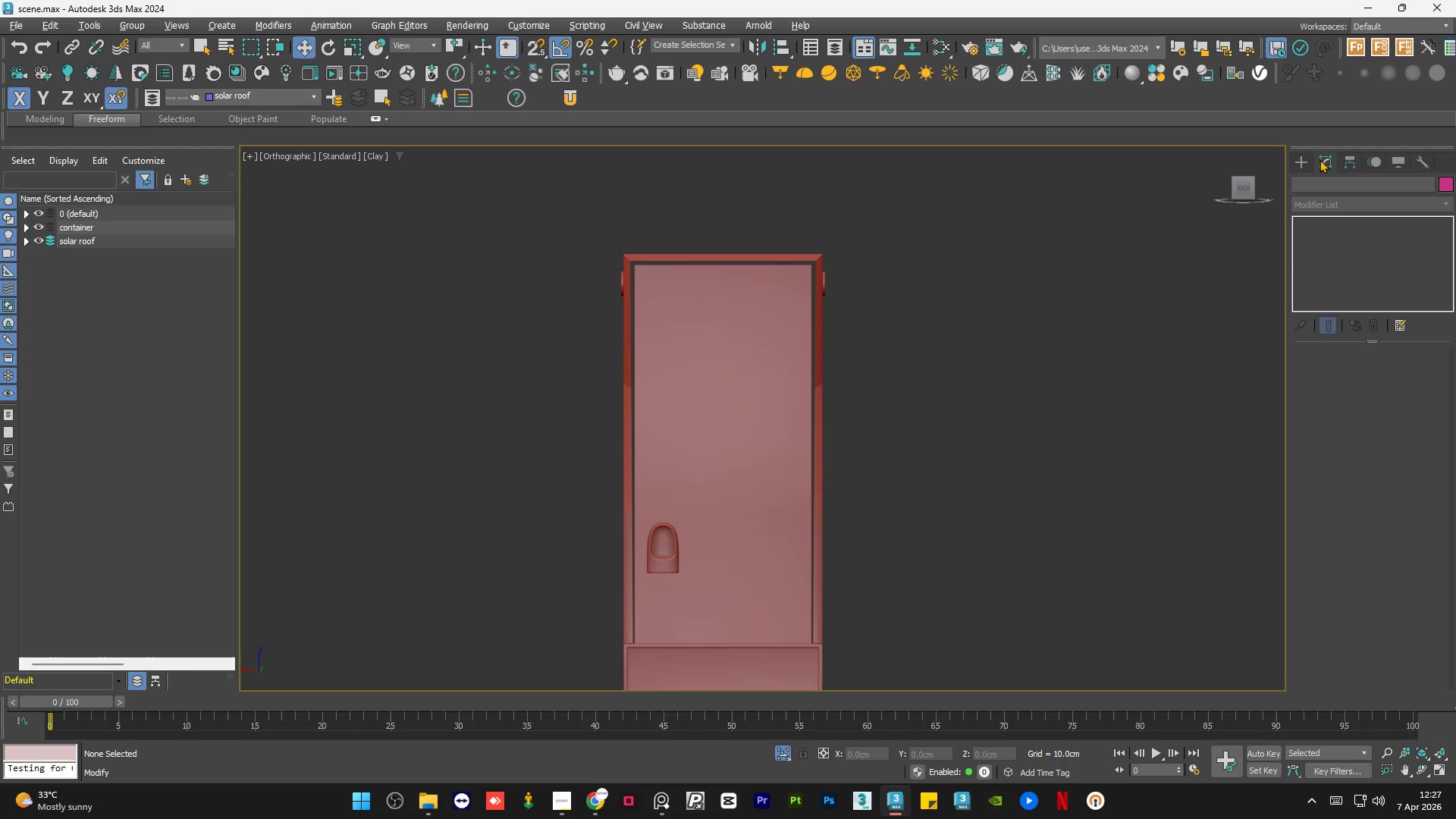 
scroll: coordinate [870, 356], scroll_direction: down, amount: 1.0
 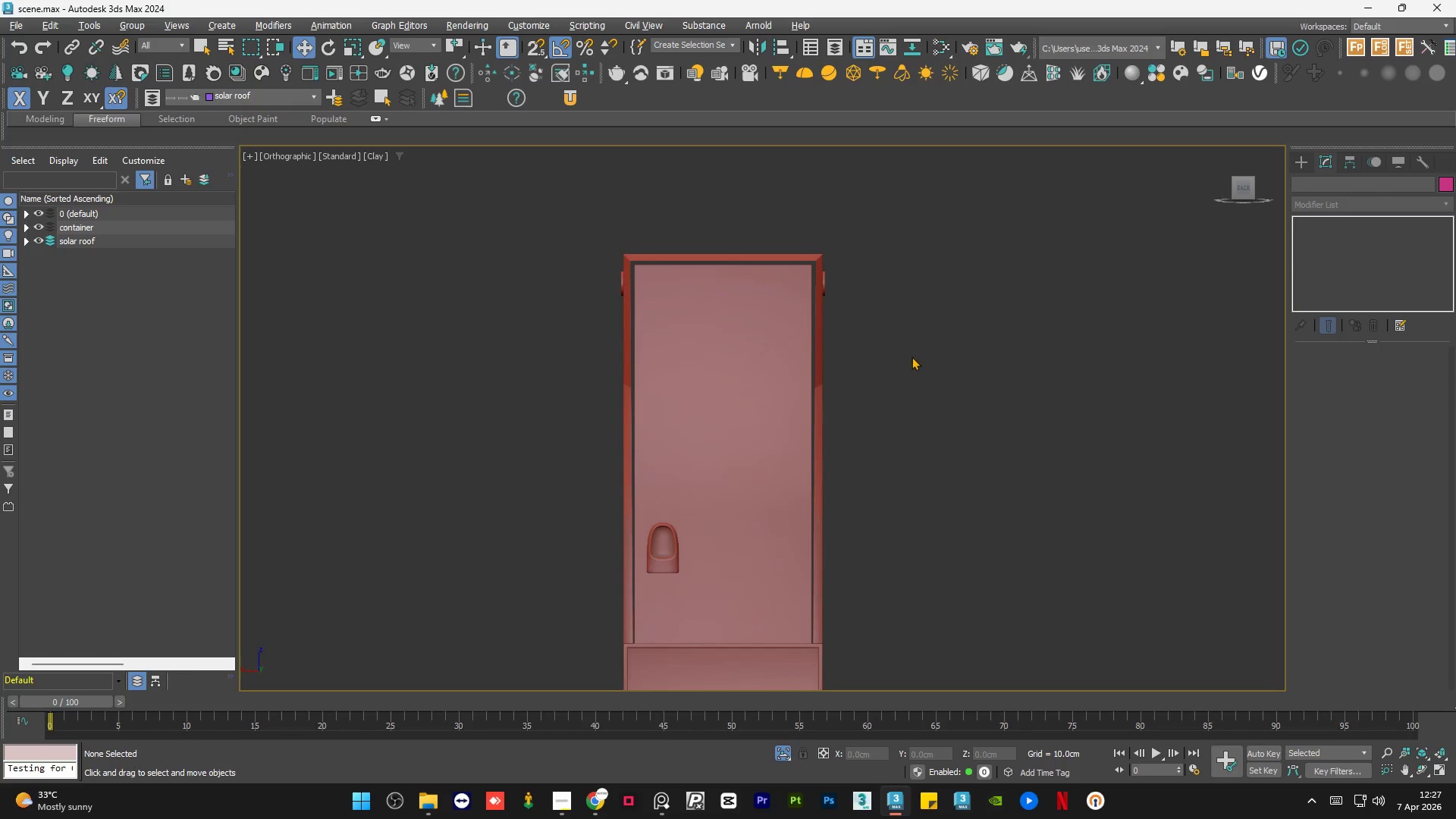 
left_click([1304, 162])
 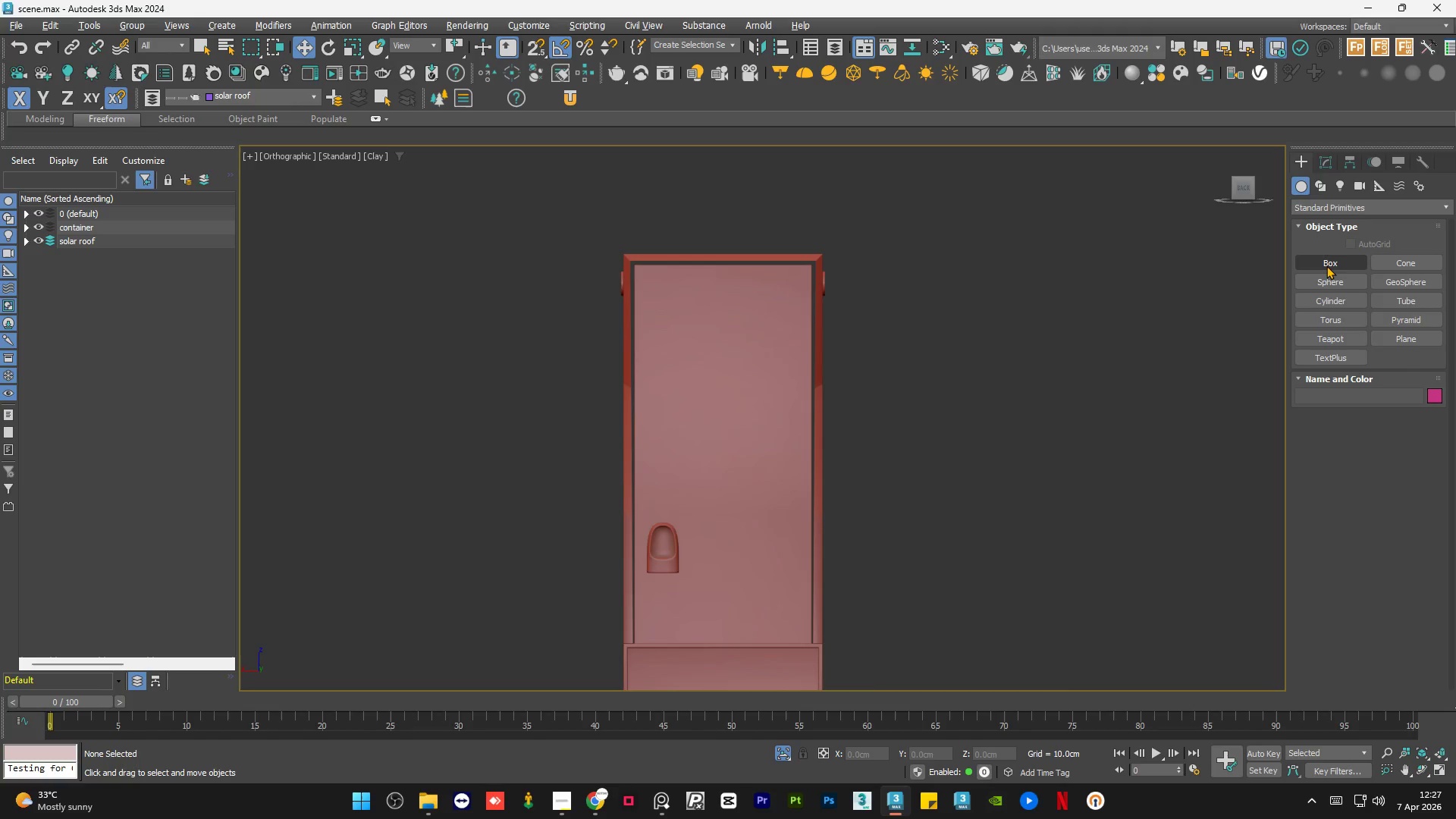 
left_click([1327, 265])
 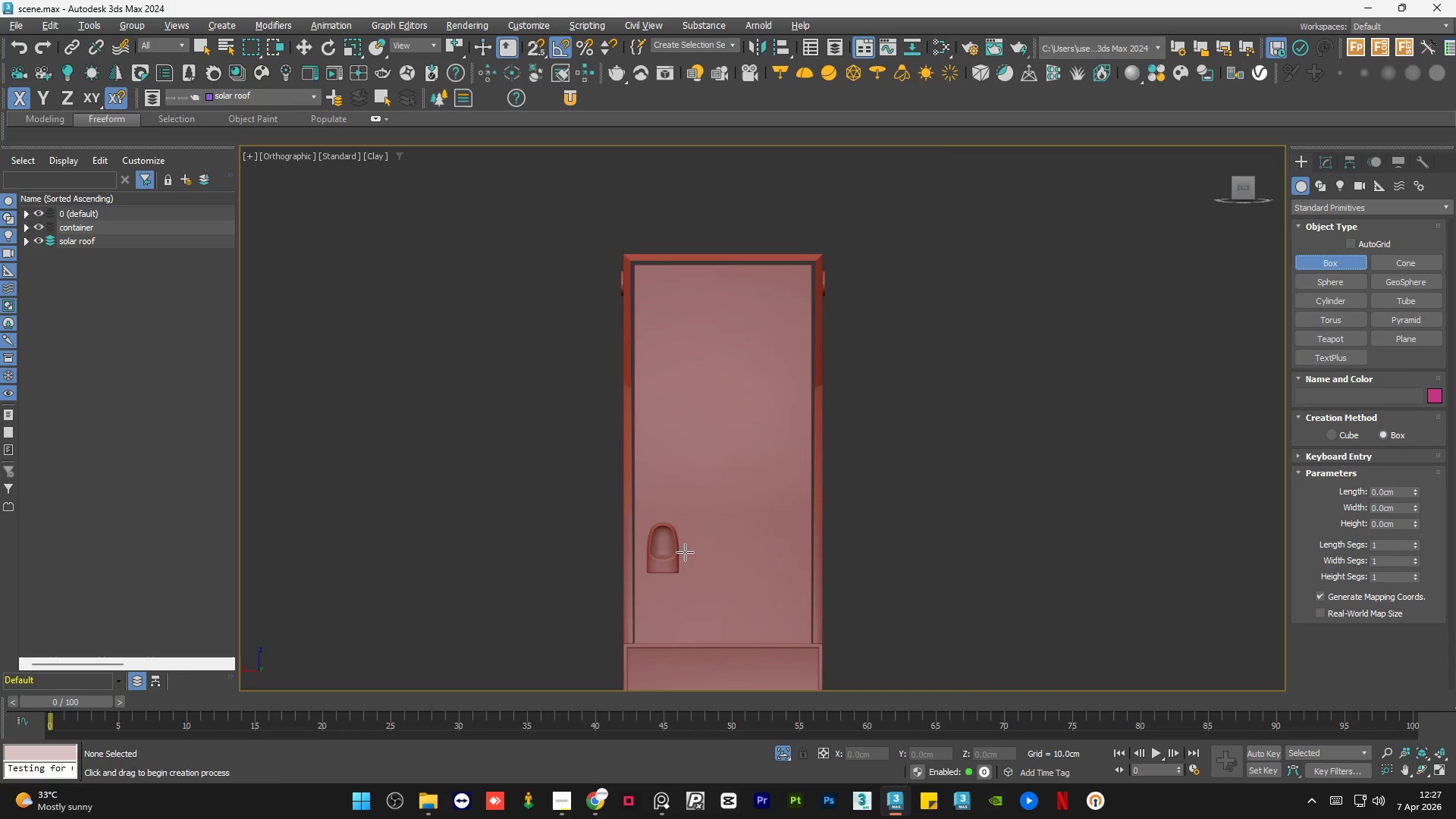 
scroll: coordinate [668, 557], scroll_direction: up, amount: 5.0
 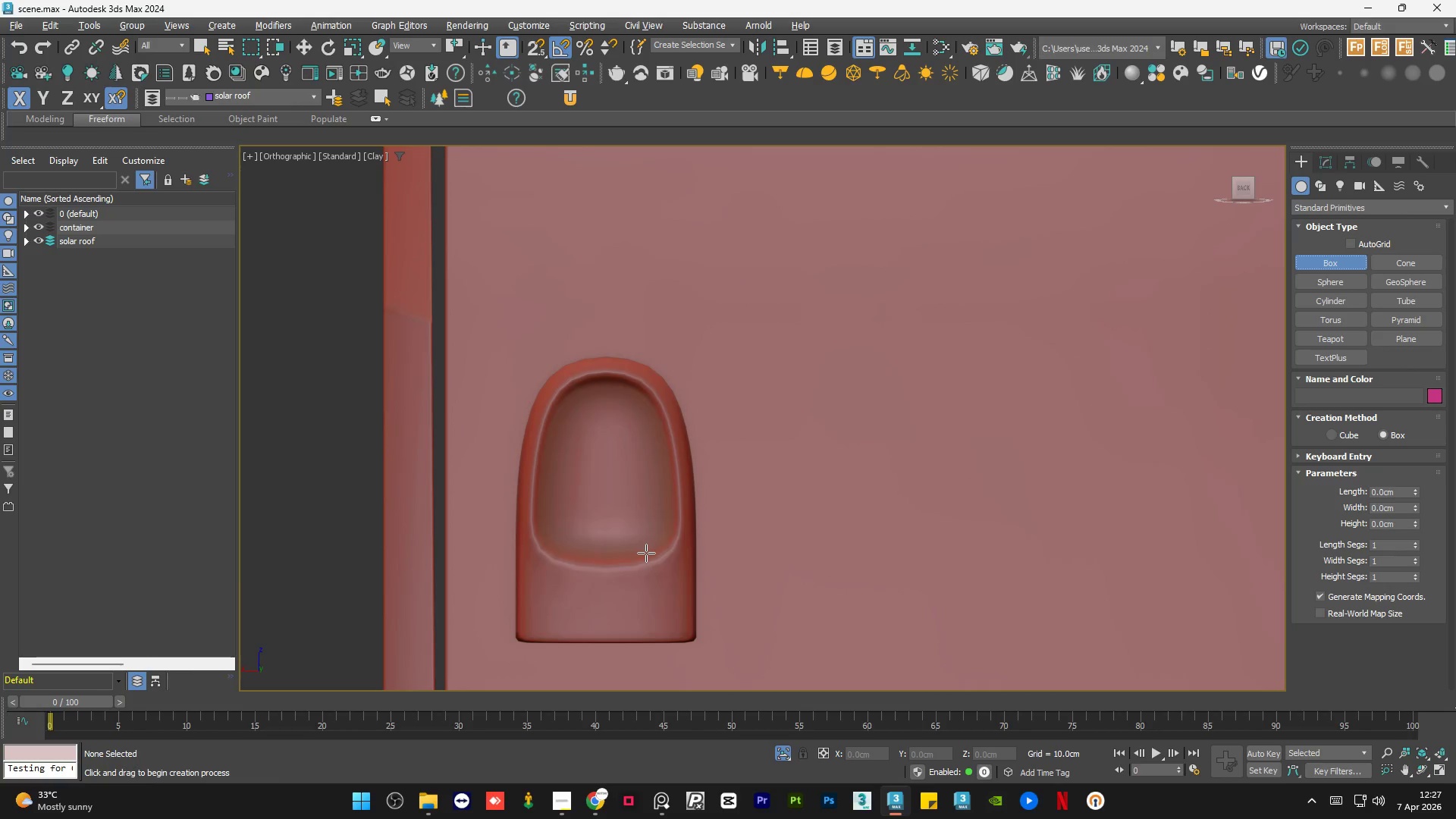 
left_click_drag(start_coordinate=[646, 553], to_coordinate=[559, 421])
 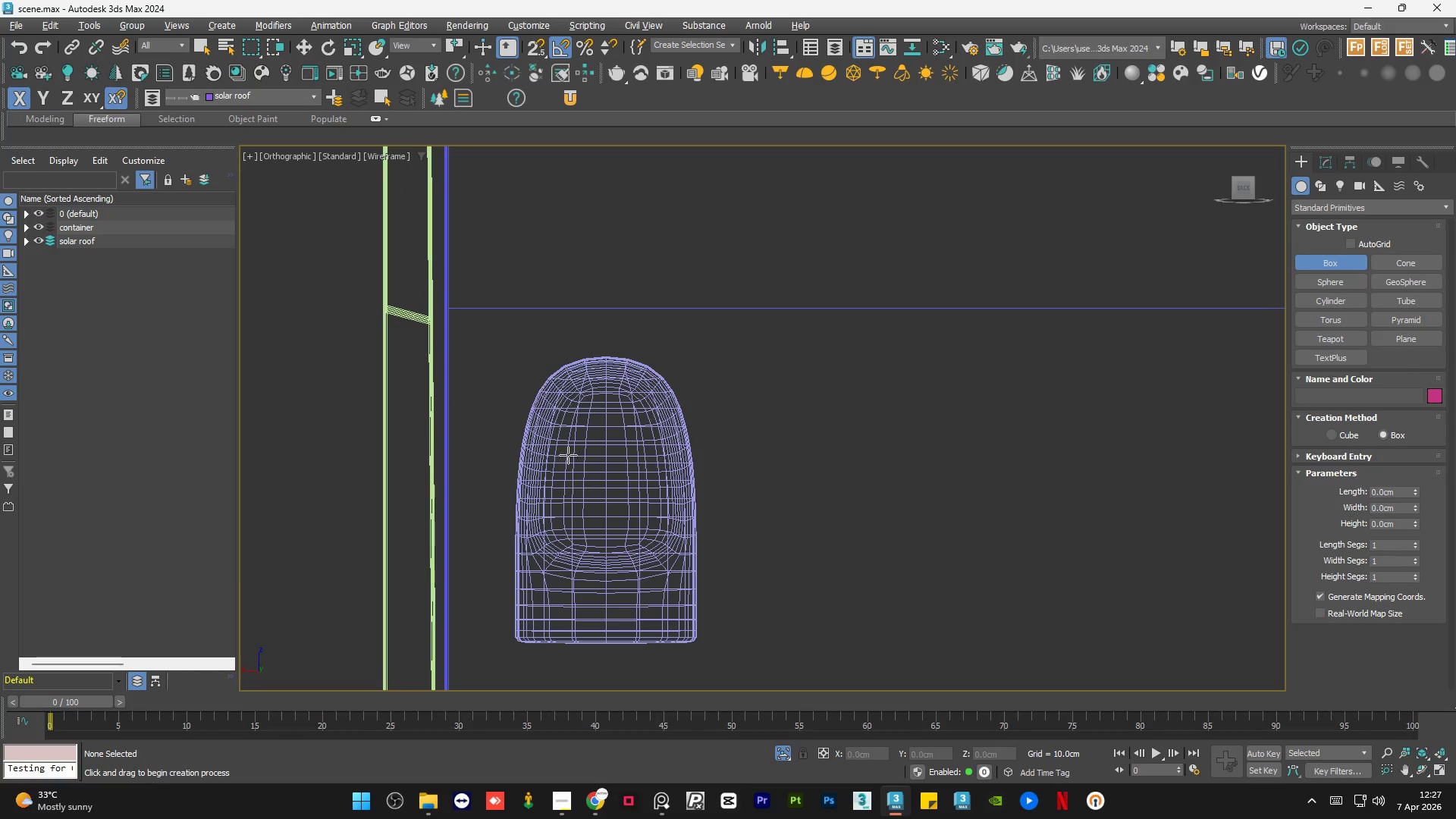 
key(F3)
 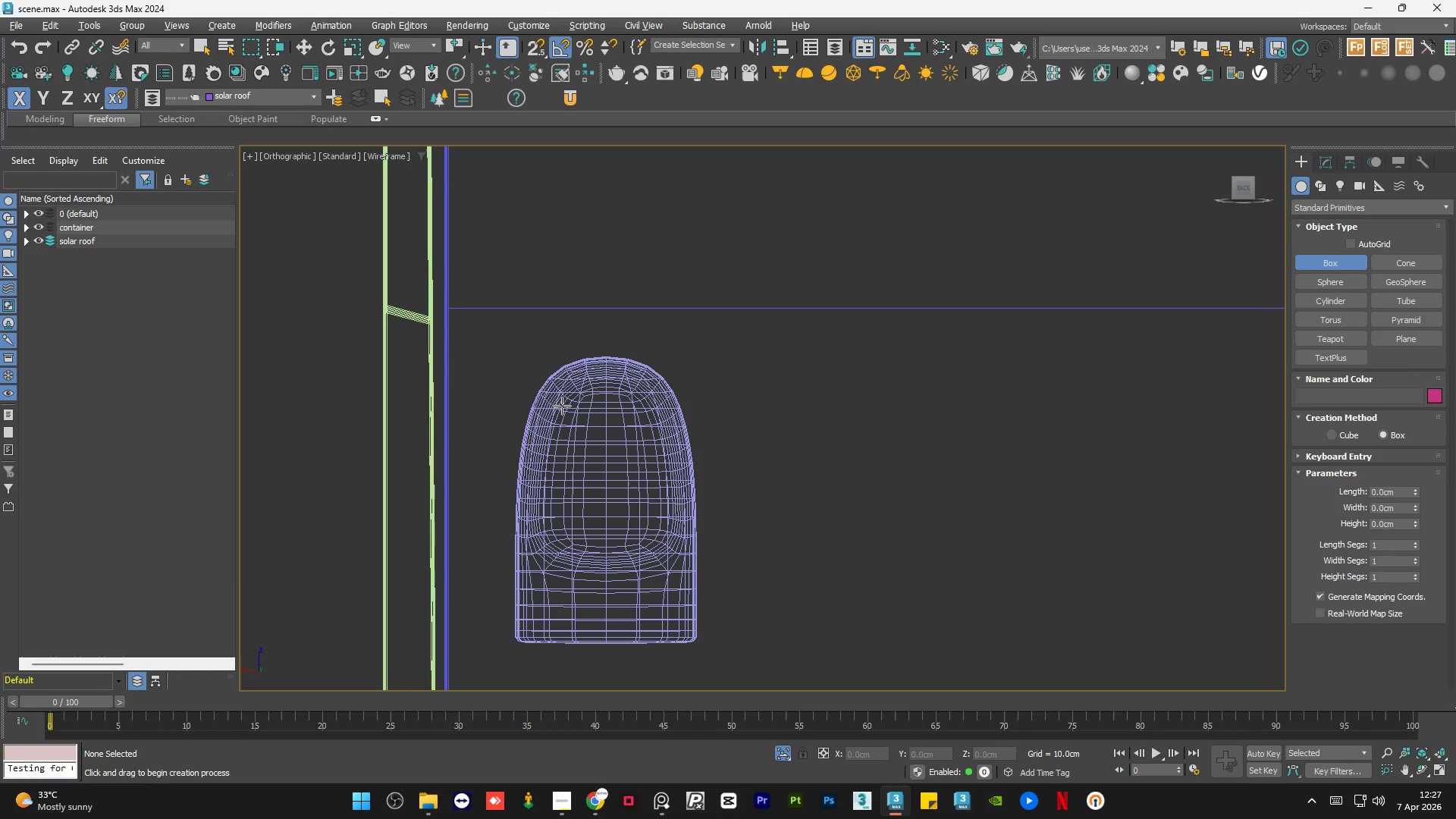 
left_click_drag(start_coordinate=[562, 405], to_coordinate=[604, 555])
 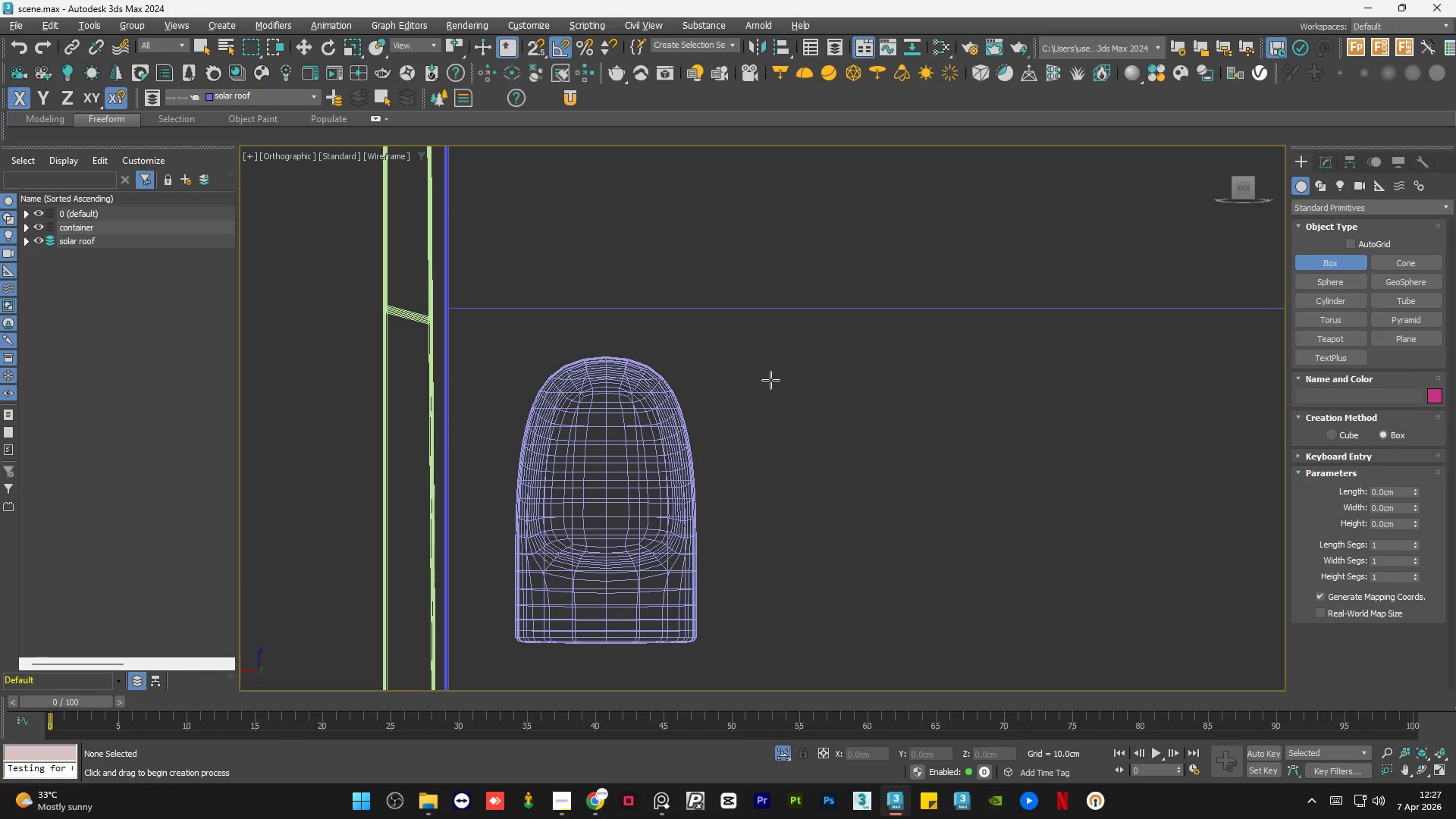 
scroll: coordinate [764, 388], scroll_direction: down, amount: 3.0
 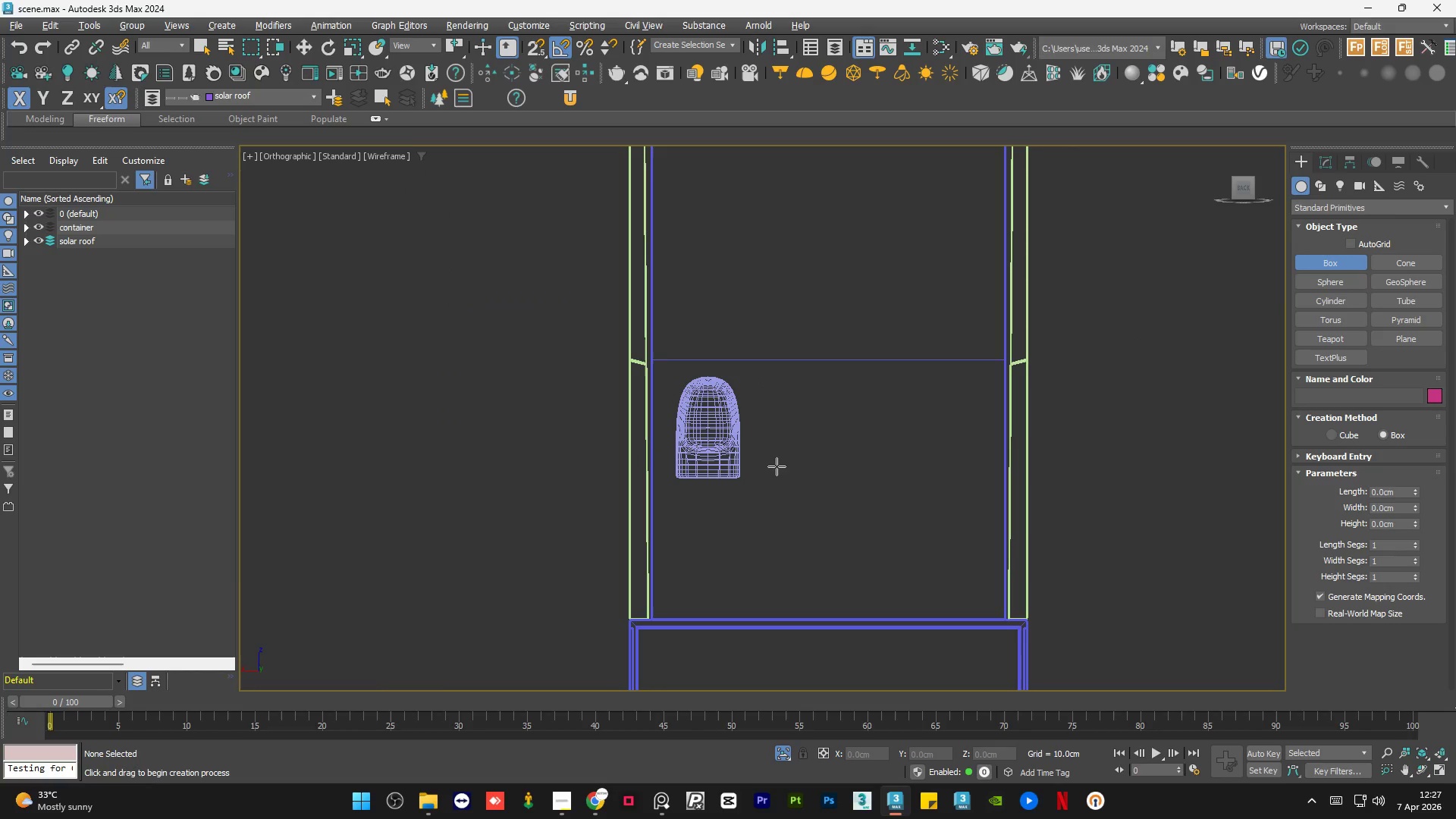 
key(Q)
 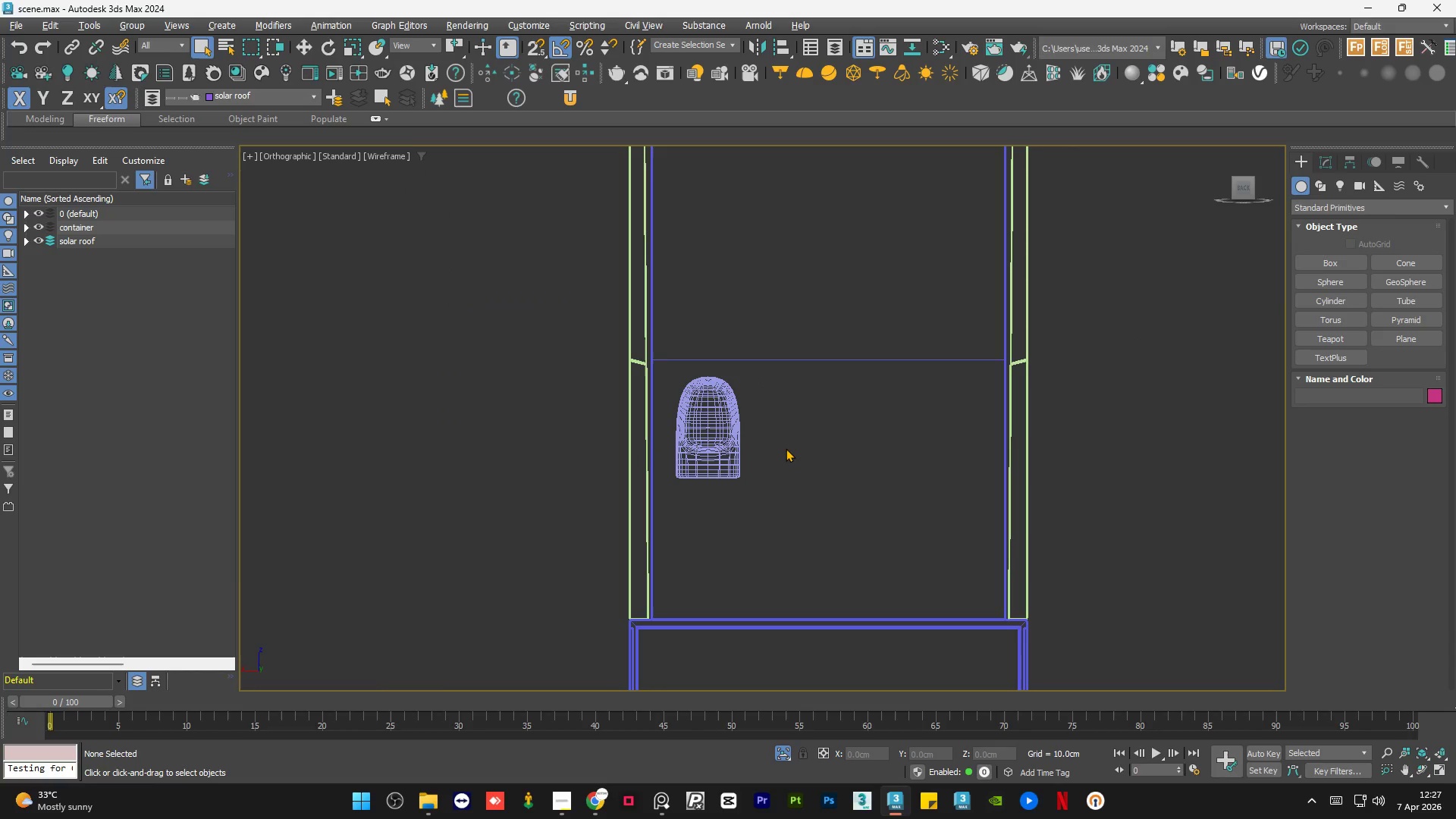 
left_click([786, 447])
 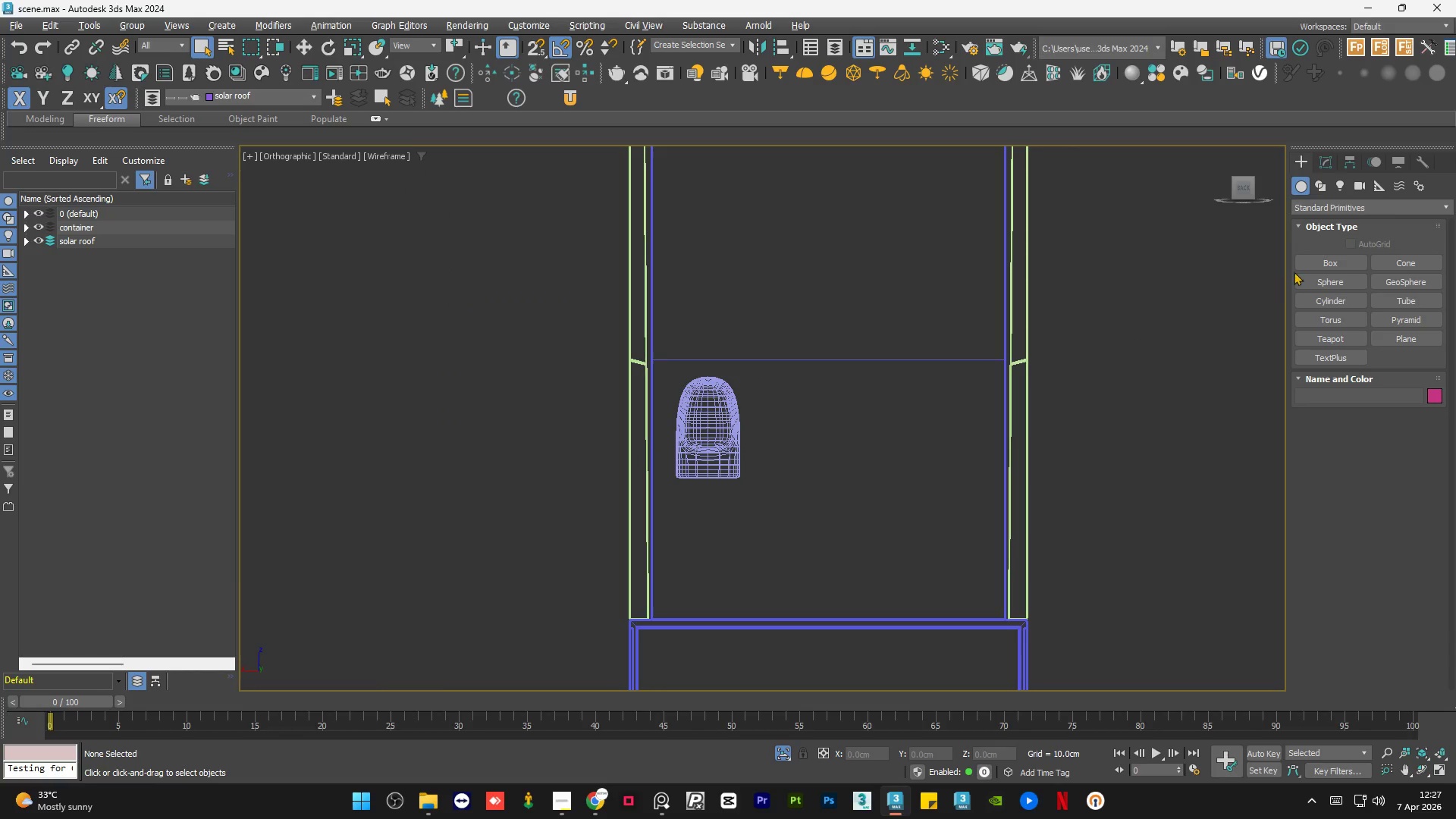 
left_click([1307, 262])
 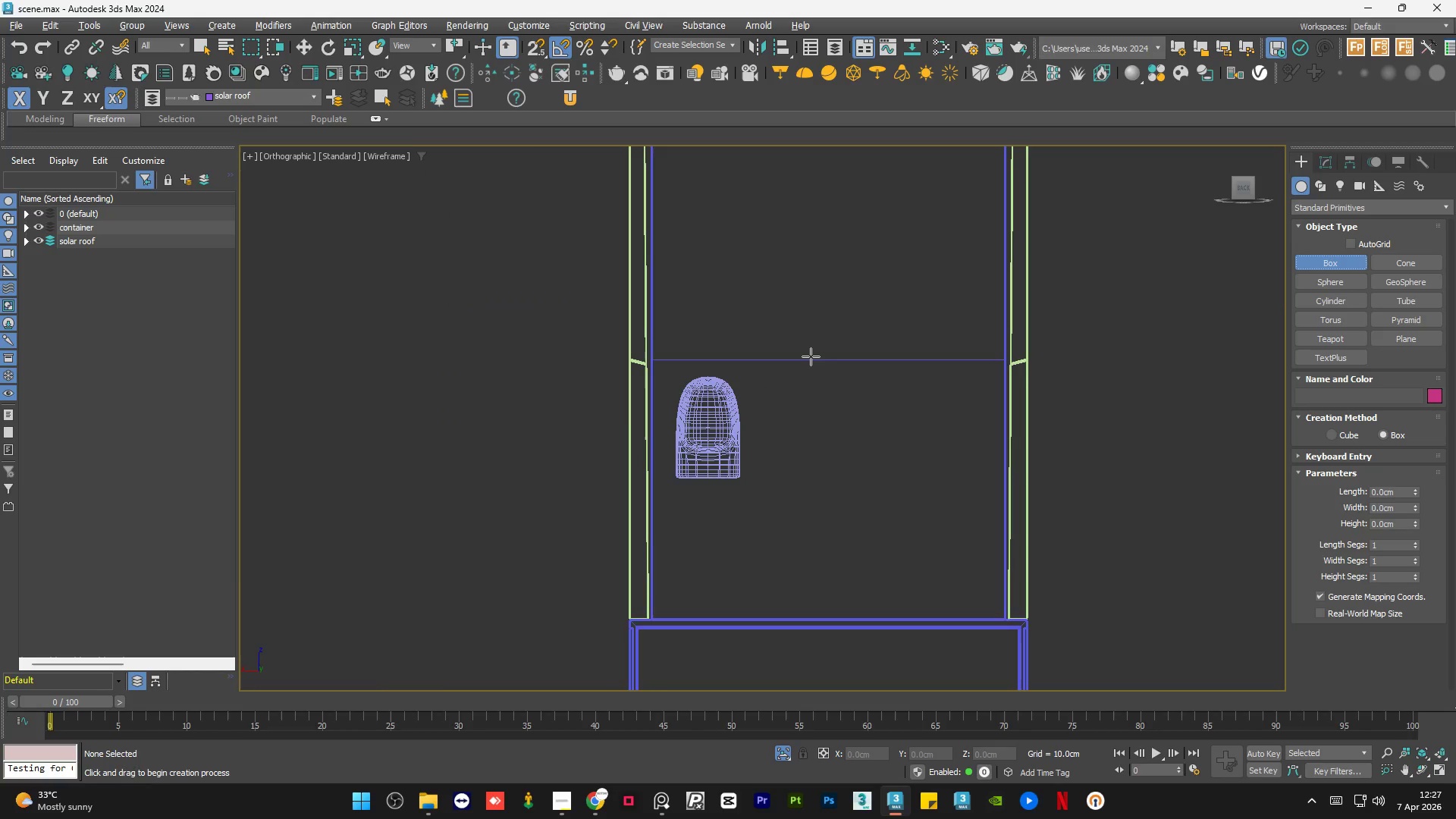 
scroll: coordinate [723, 395], scroll_direction: up, amount: 2.0
 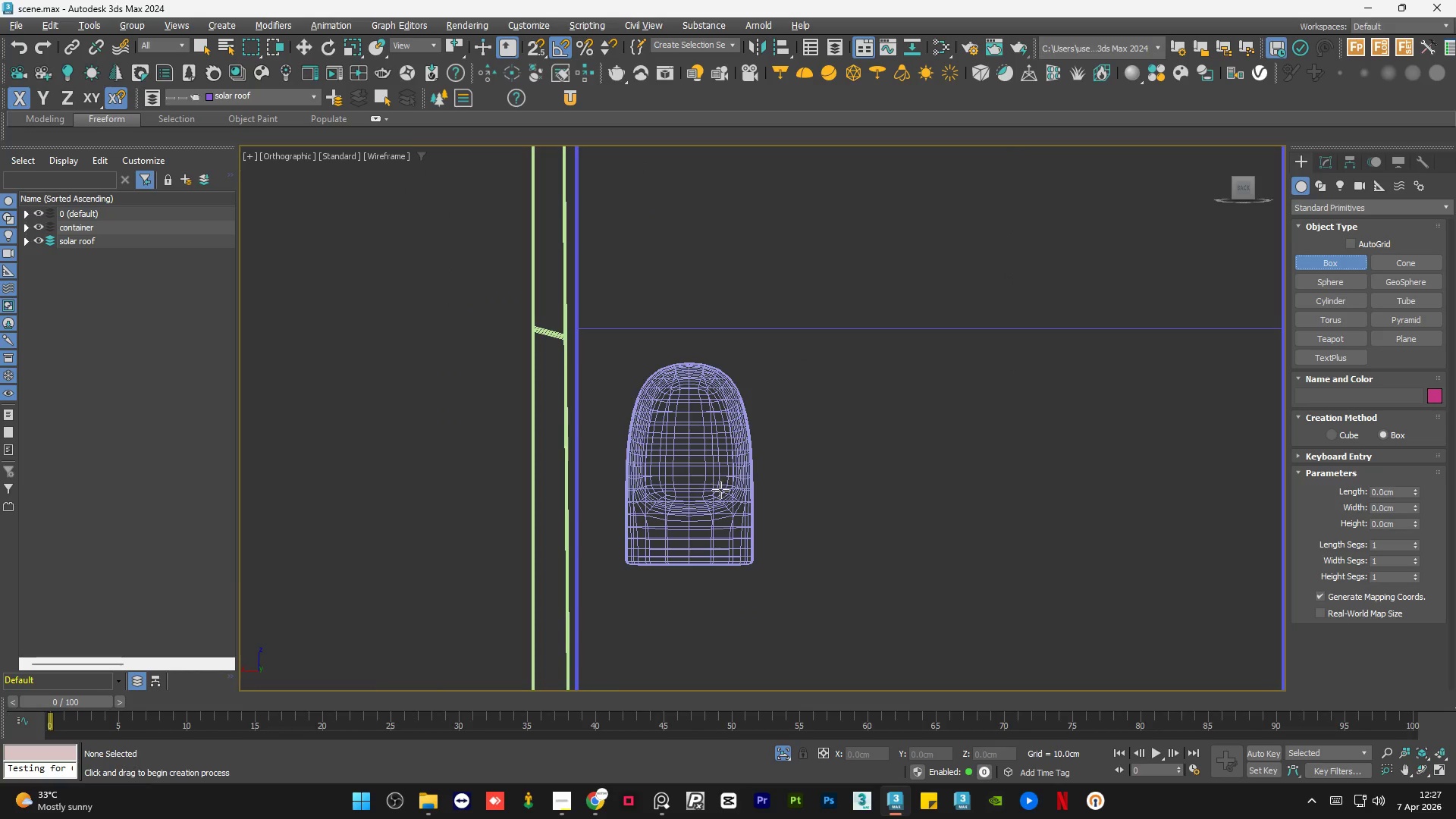 
left_click_drag(start_coordinate=[721, 490], to_coordinate=[684, 428])
 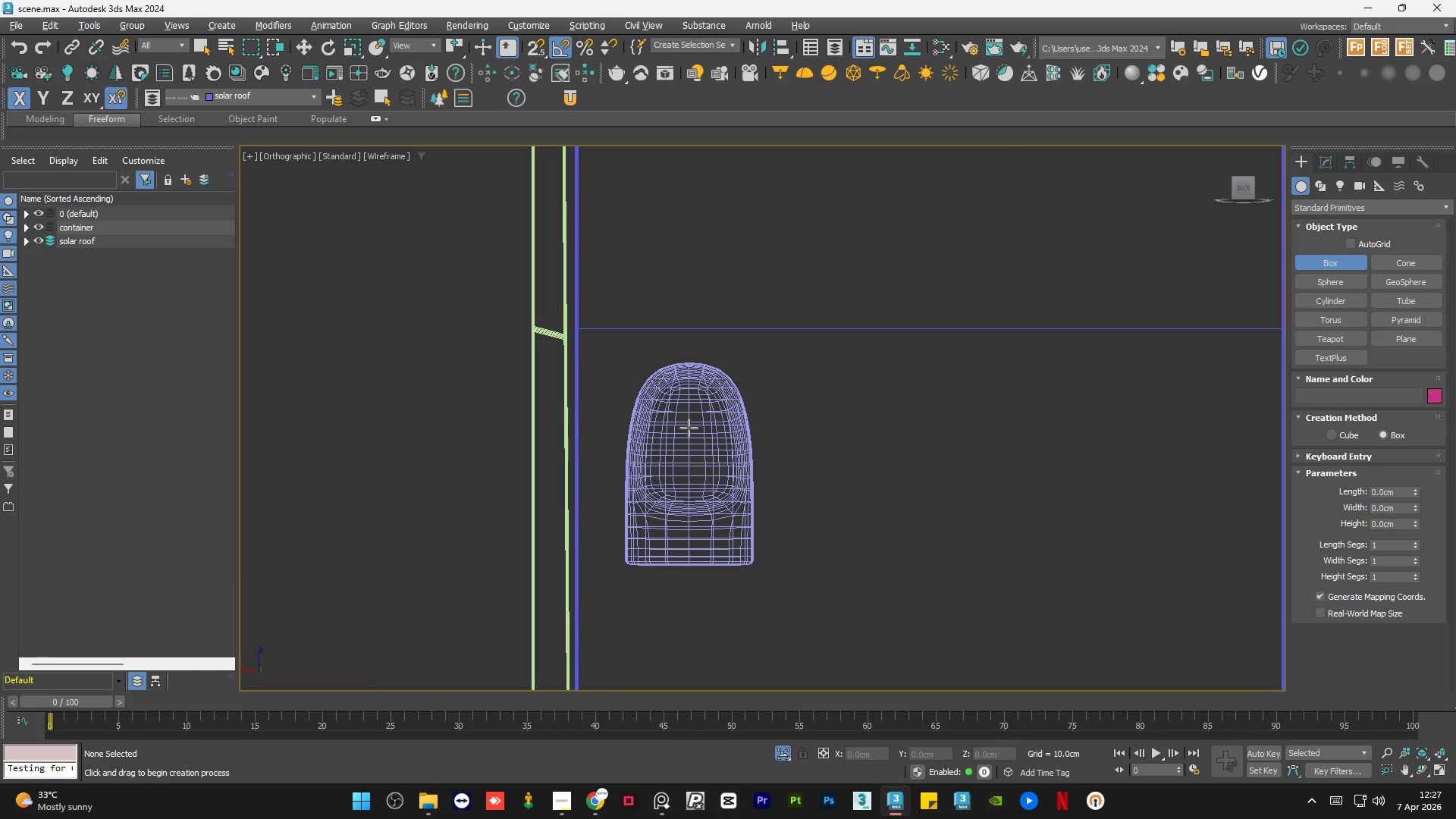 
key(Z)
 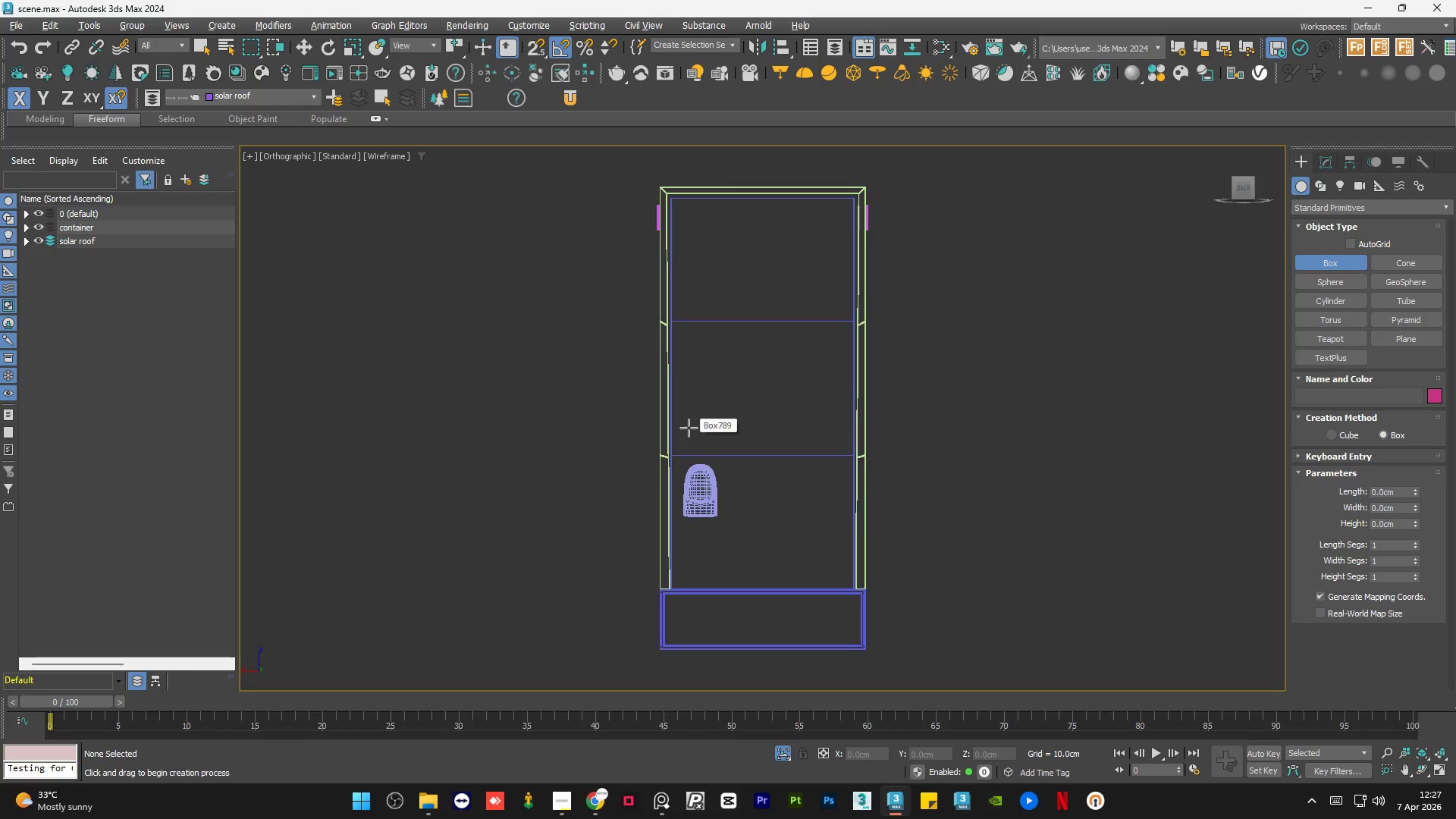 
left_click_drag(start_coordinate=[742, 488], to_coordinate=[771, 563])
 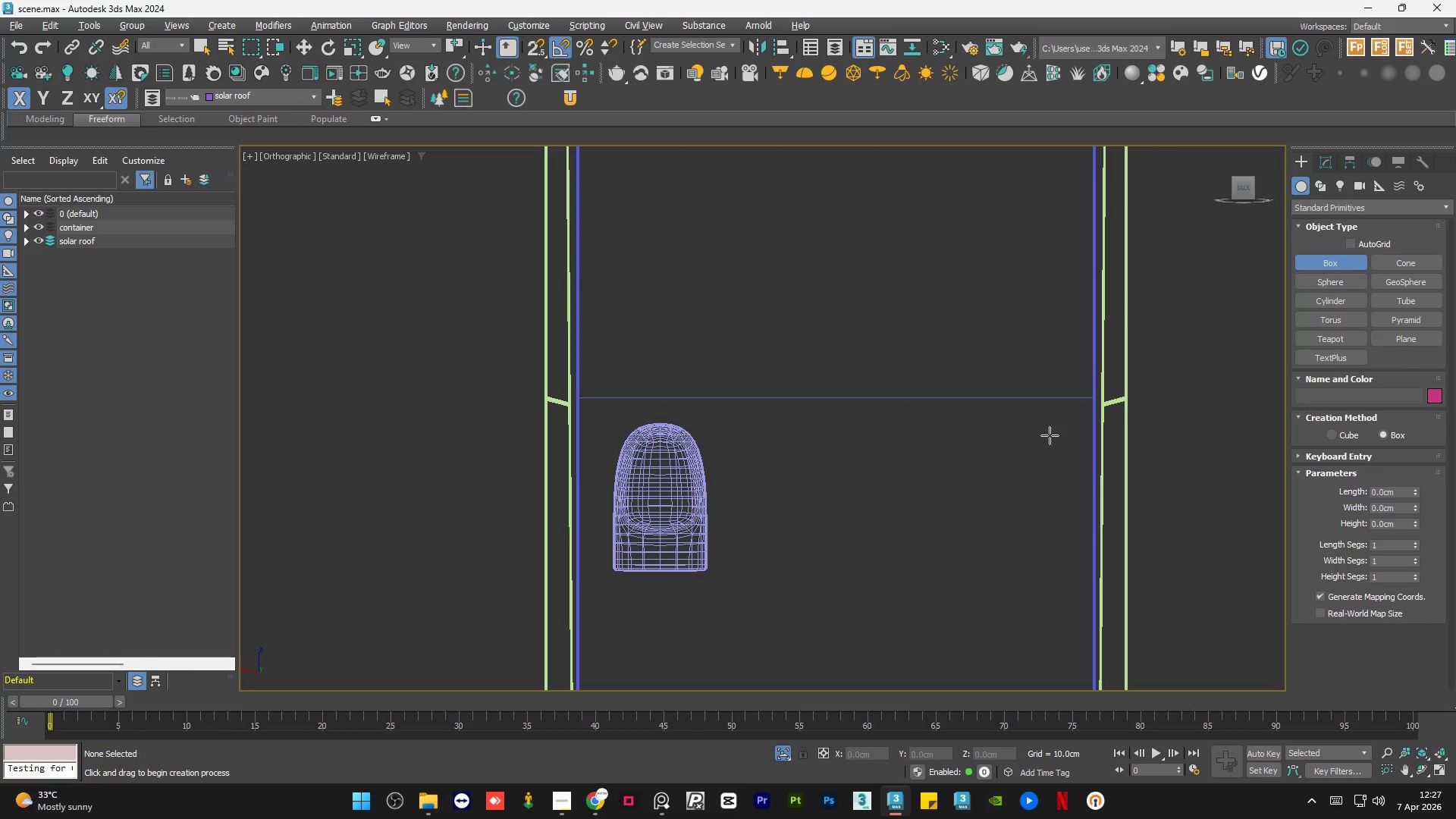 
scroll: coordinate [709, 463], scroll_direction: up, amount: 3.0
 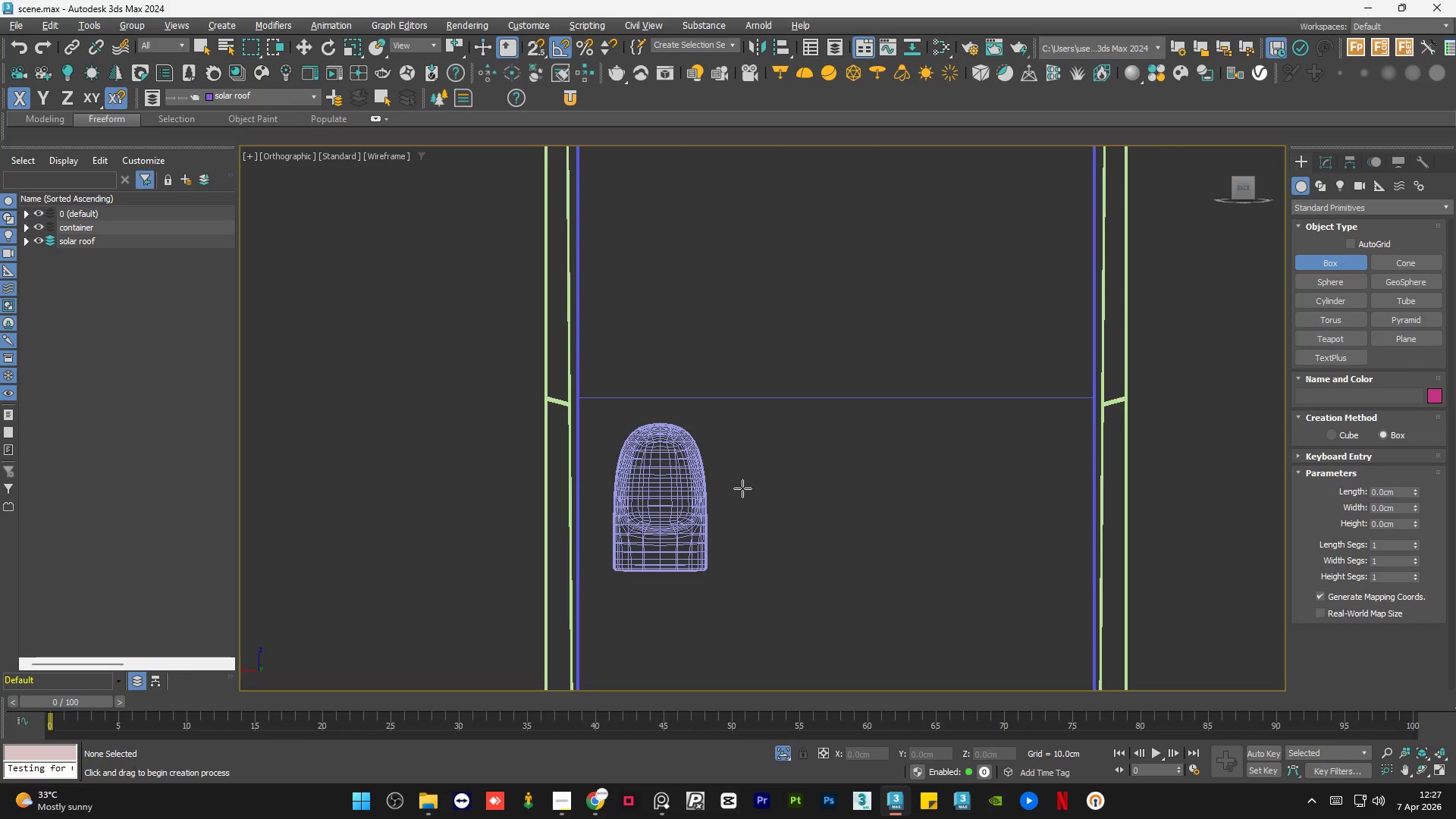 
hold_key(key=AltLeft, duration=0.45)
 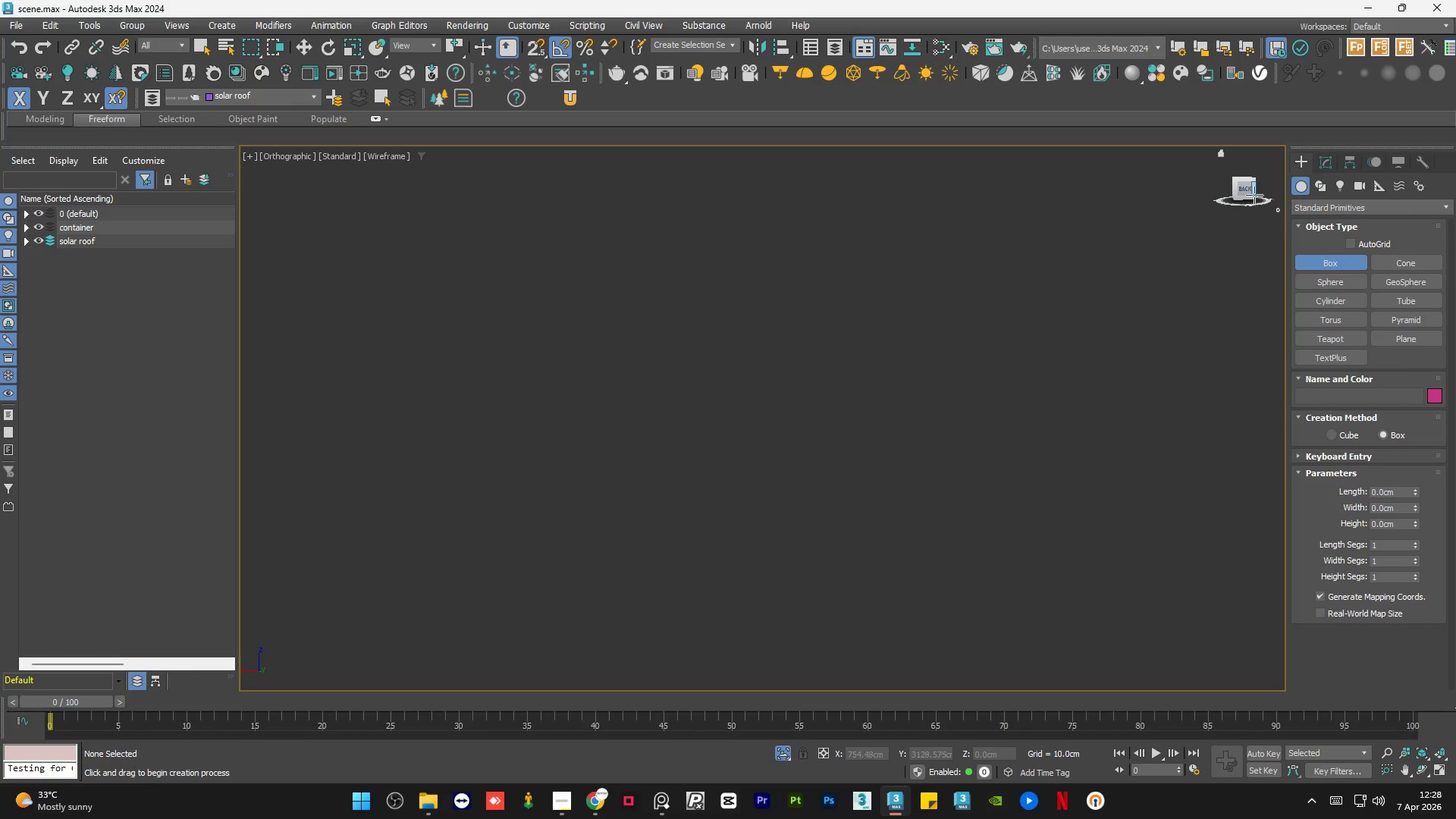 
left_click([1247, 193])
 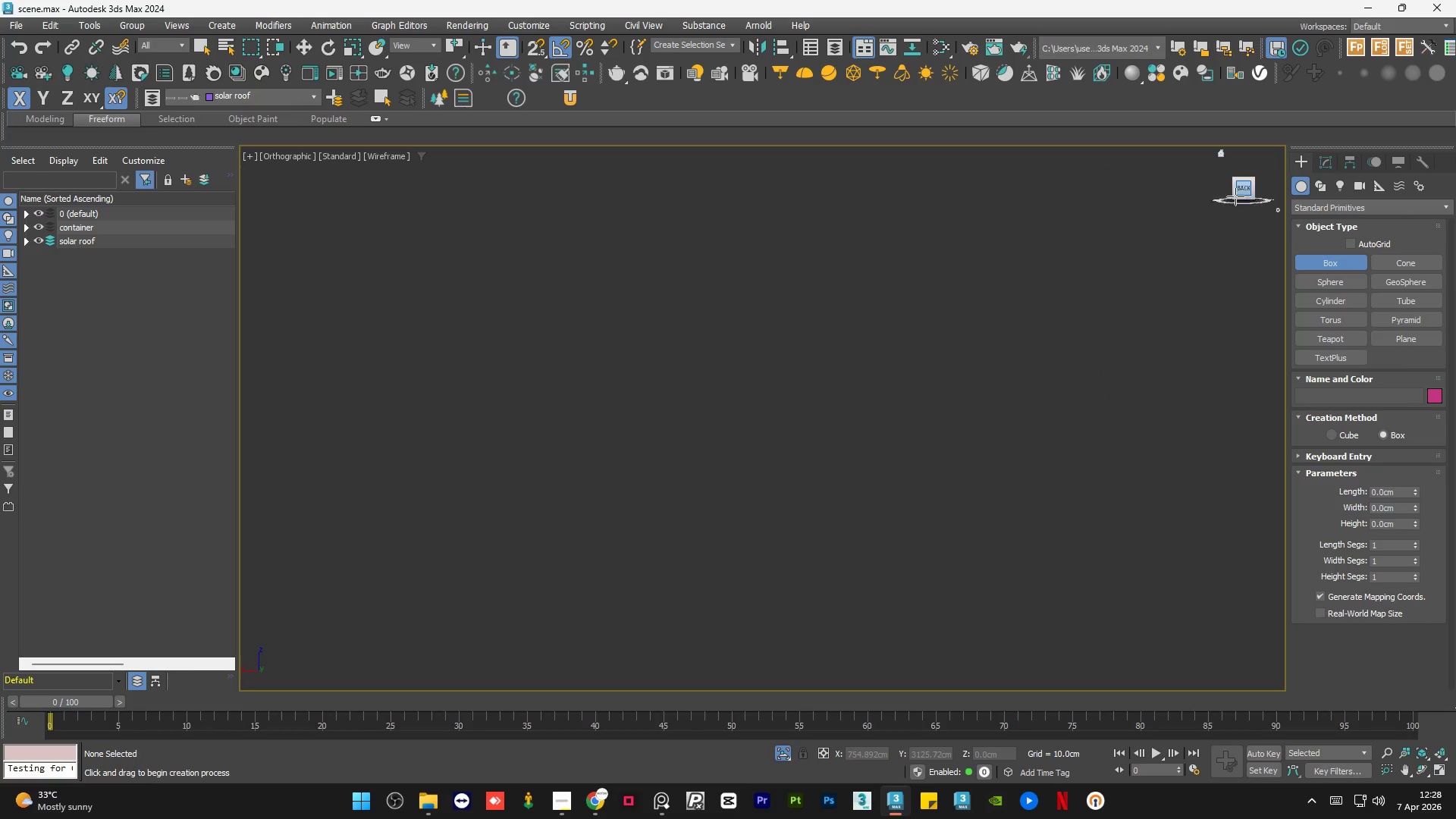 
key(Z)
 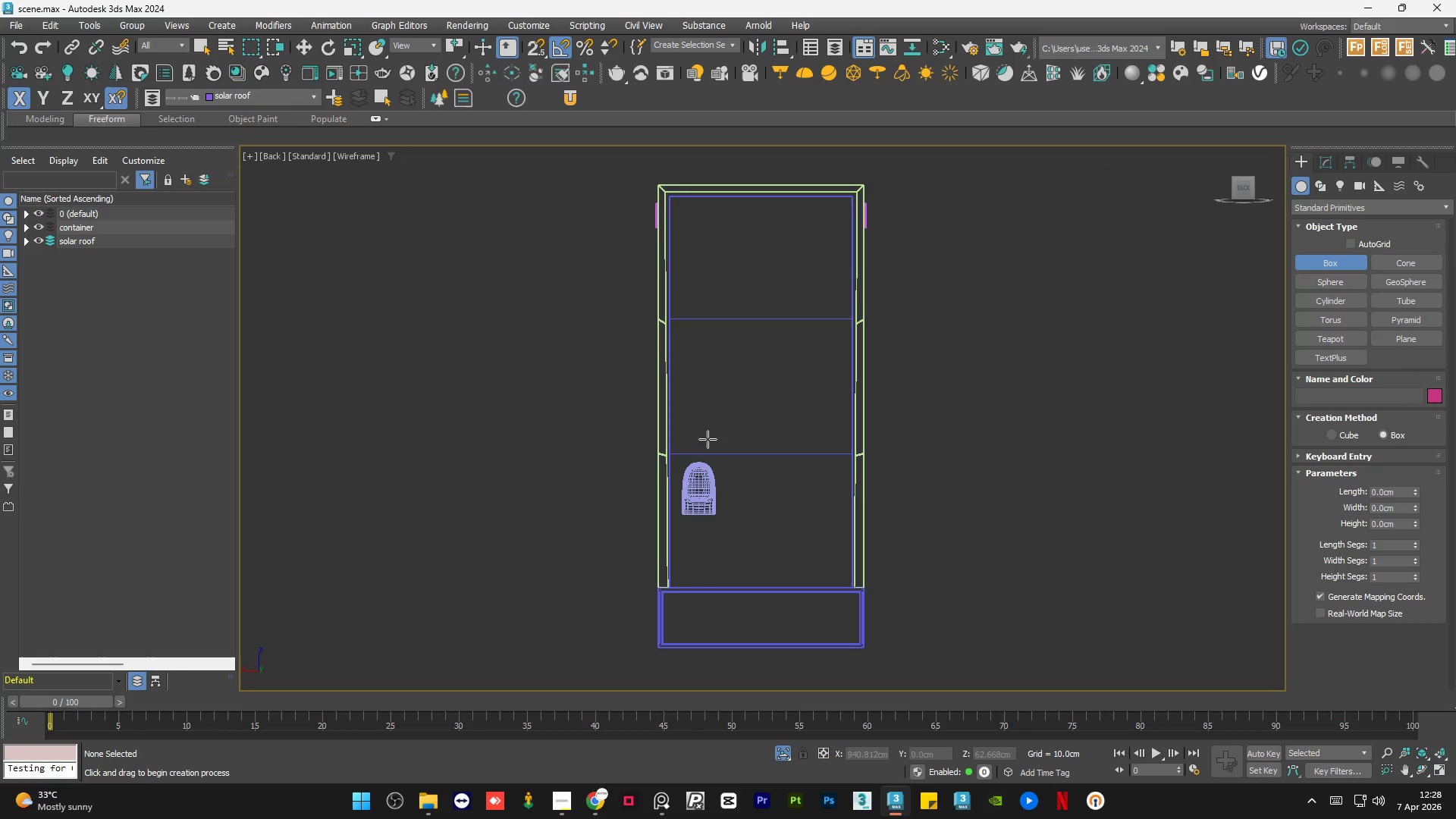 
scroll: coordinate [706, 483], scroll_direction: up, amount: 6.0
 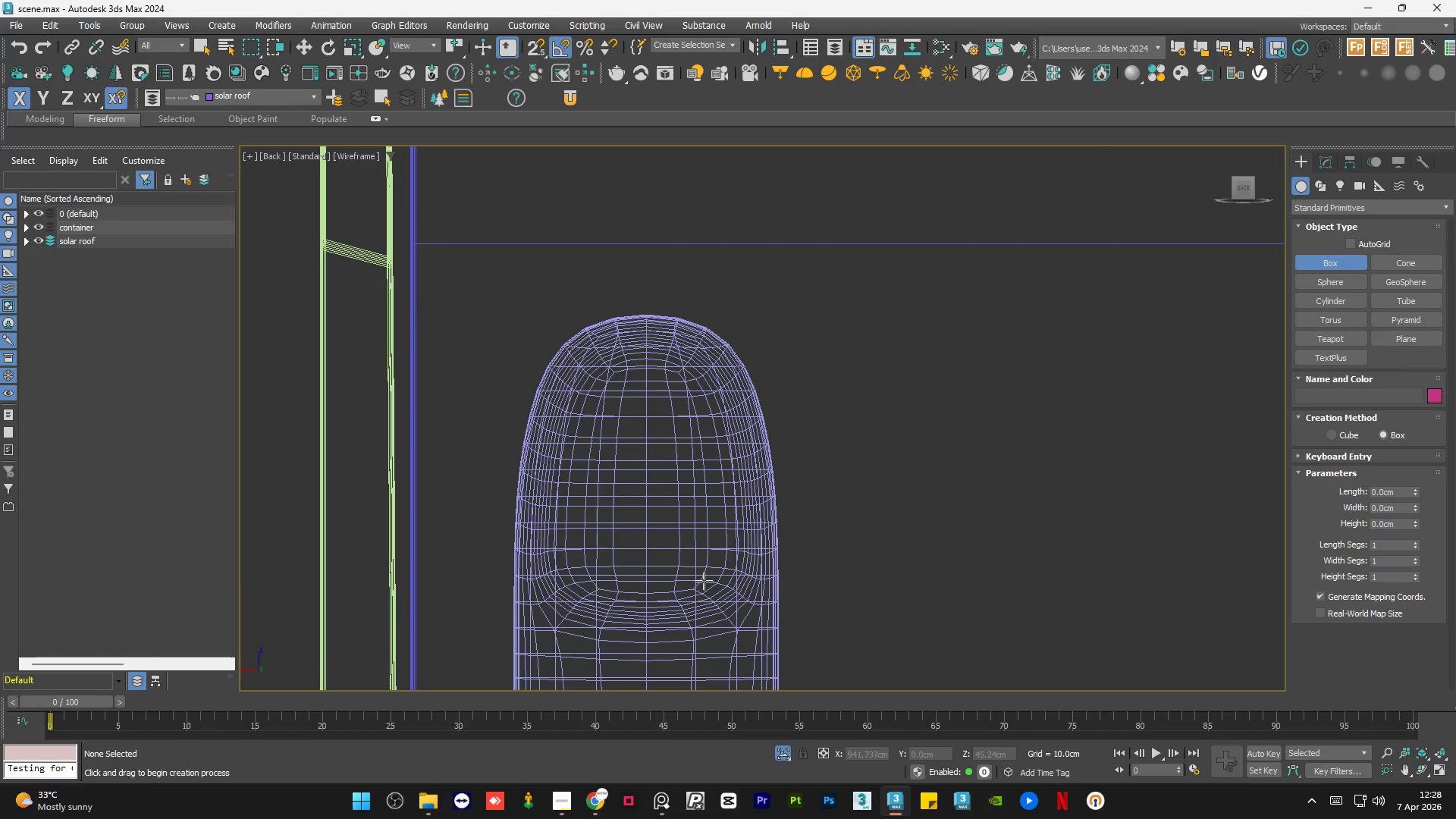 
left_click_drag(start_coordinate=[708, 582], to_coordinate=[585, 381])
 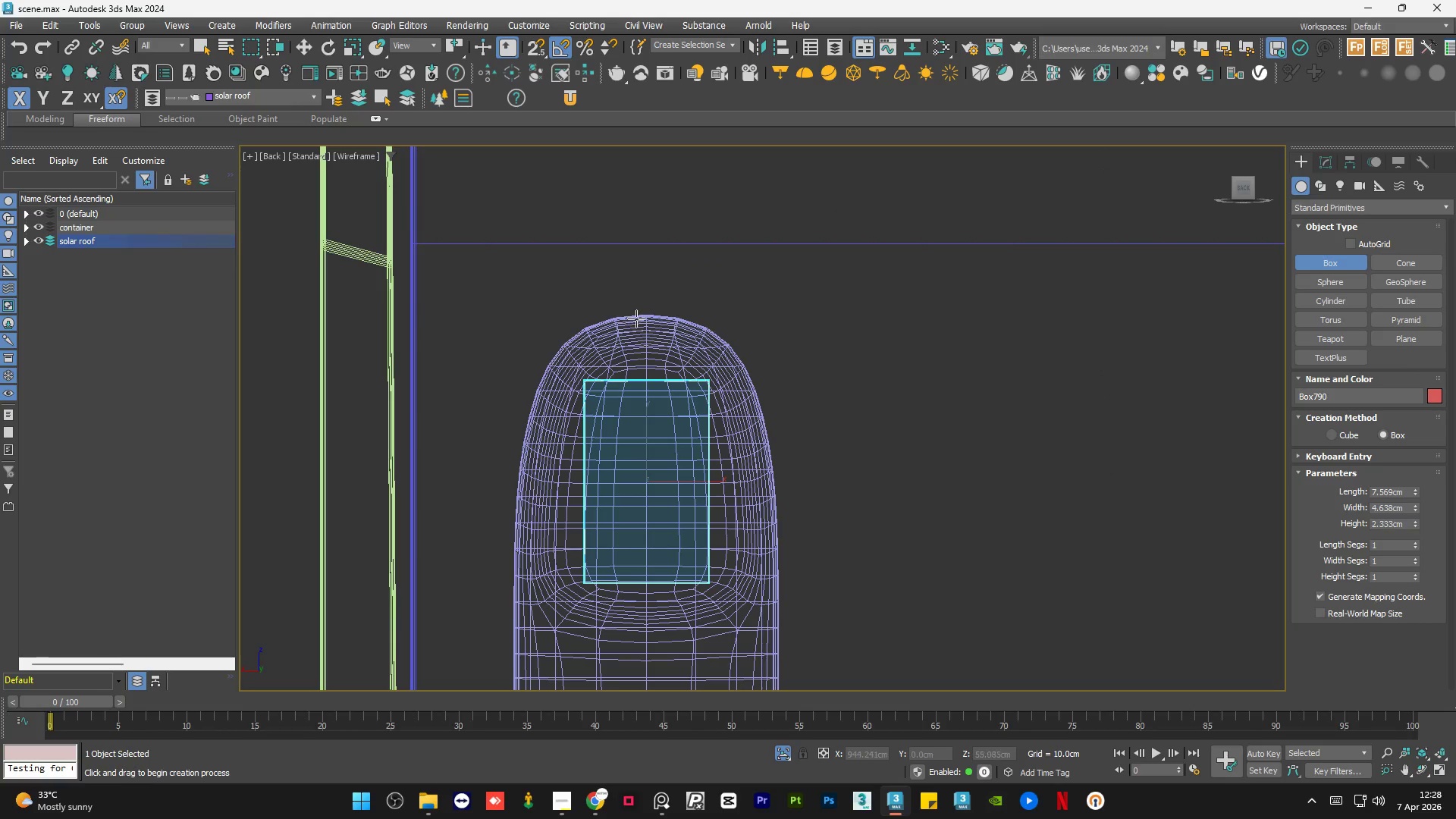 
left_click([636, 318])
 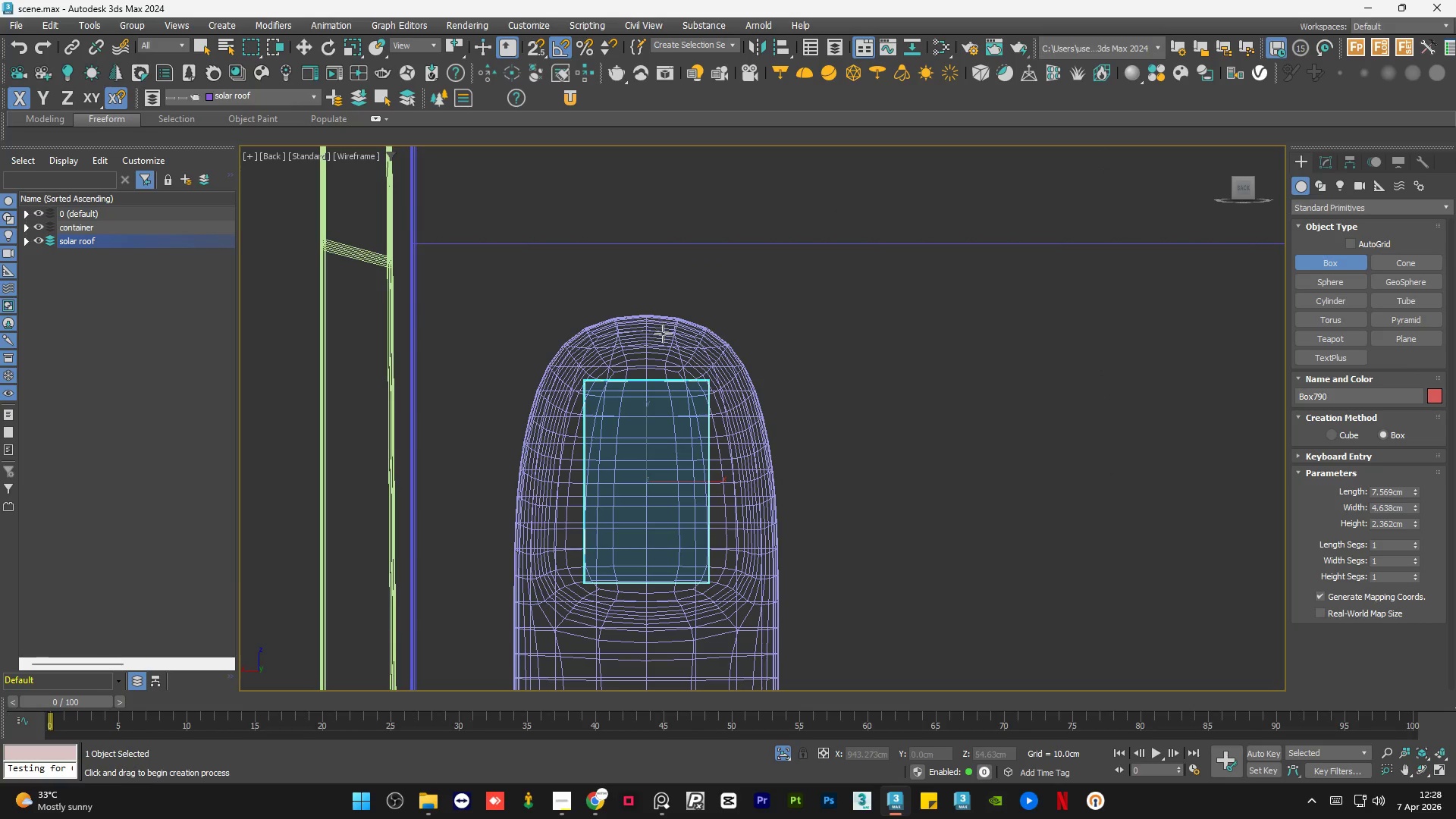 
key(W)
 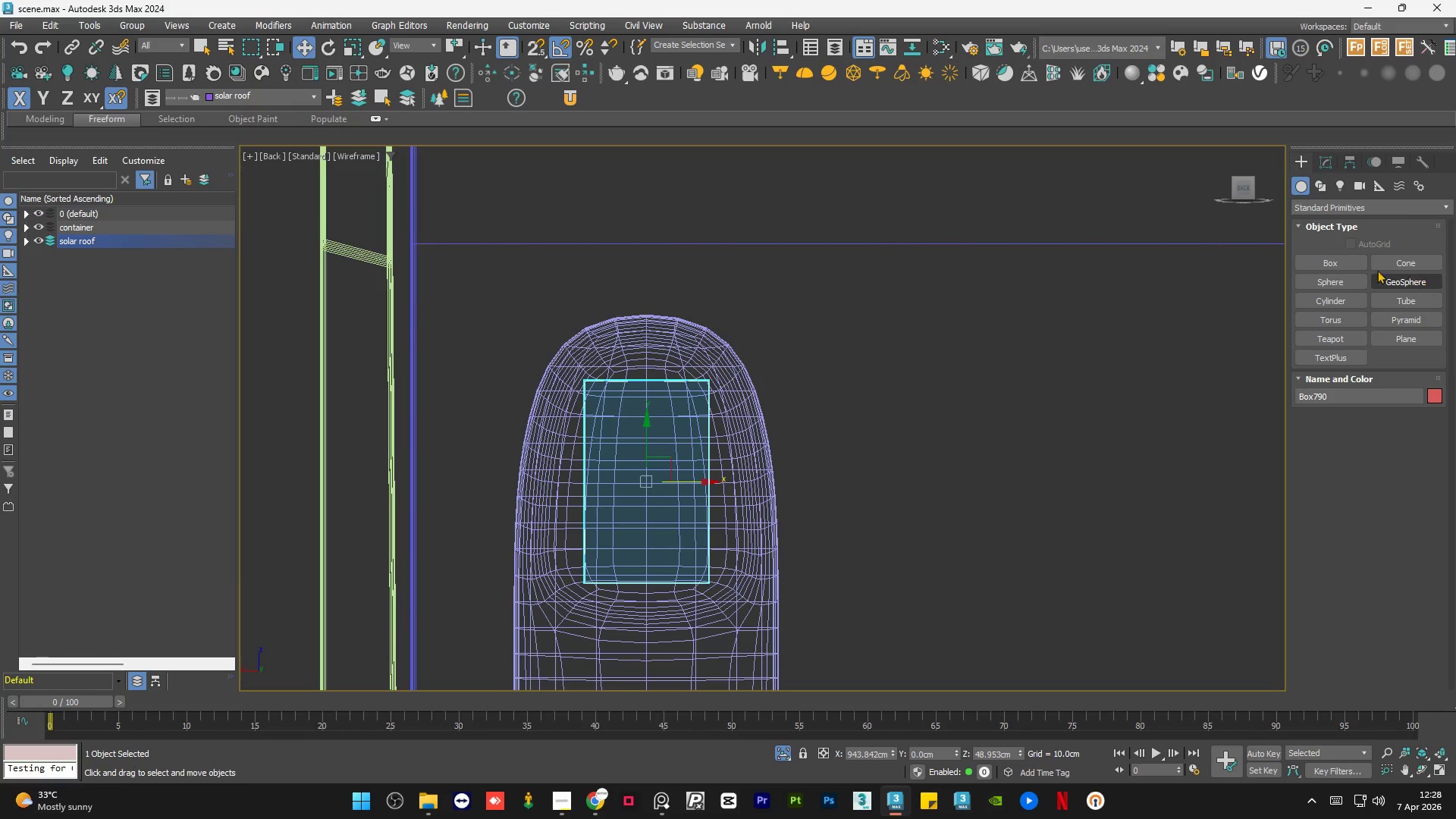 
hold_key(key=AltLeft, duration=0.5)
 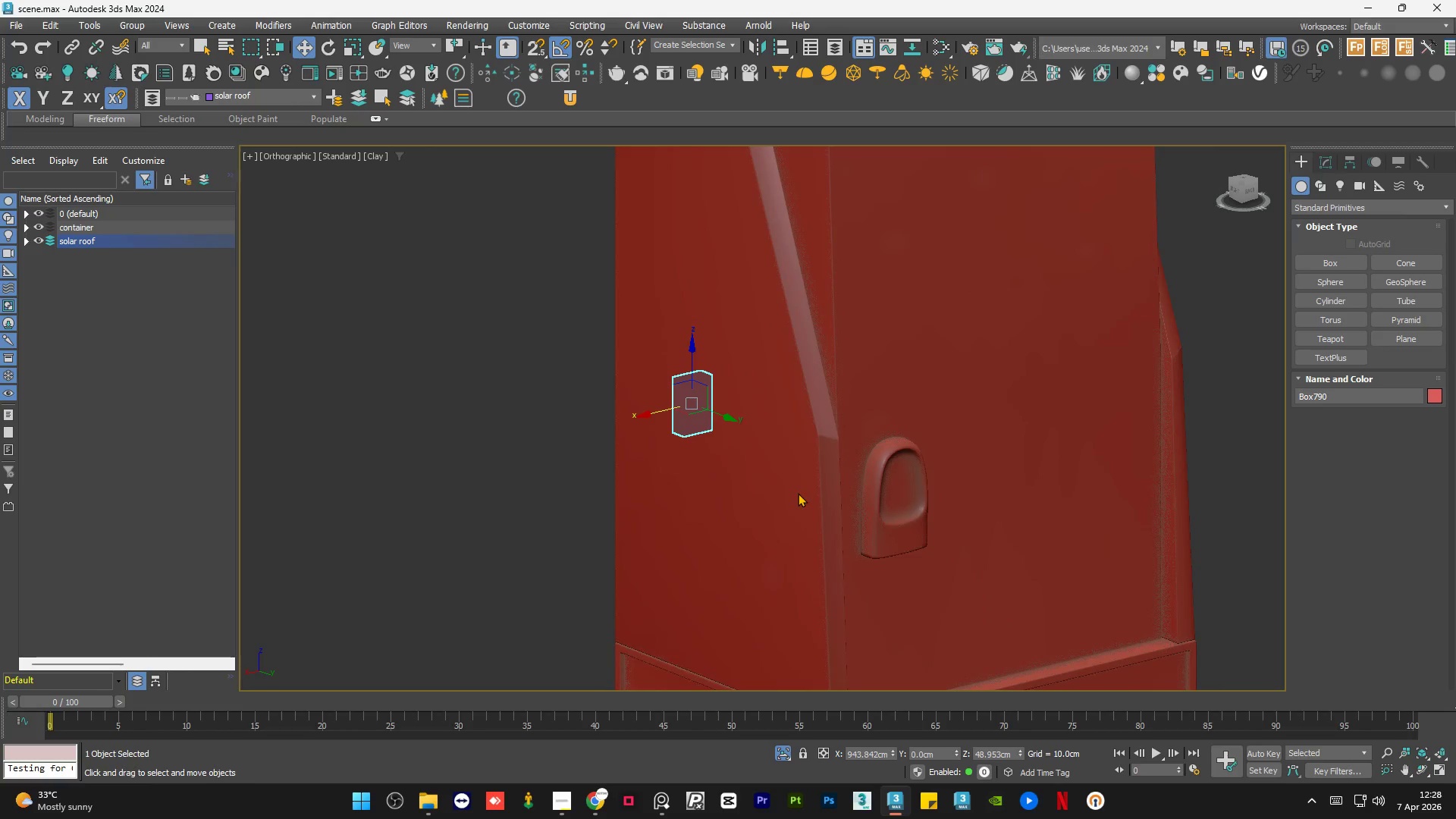 
scroll: coordinate [717, 394], scroll_direction: down, amount: 4.0
 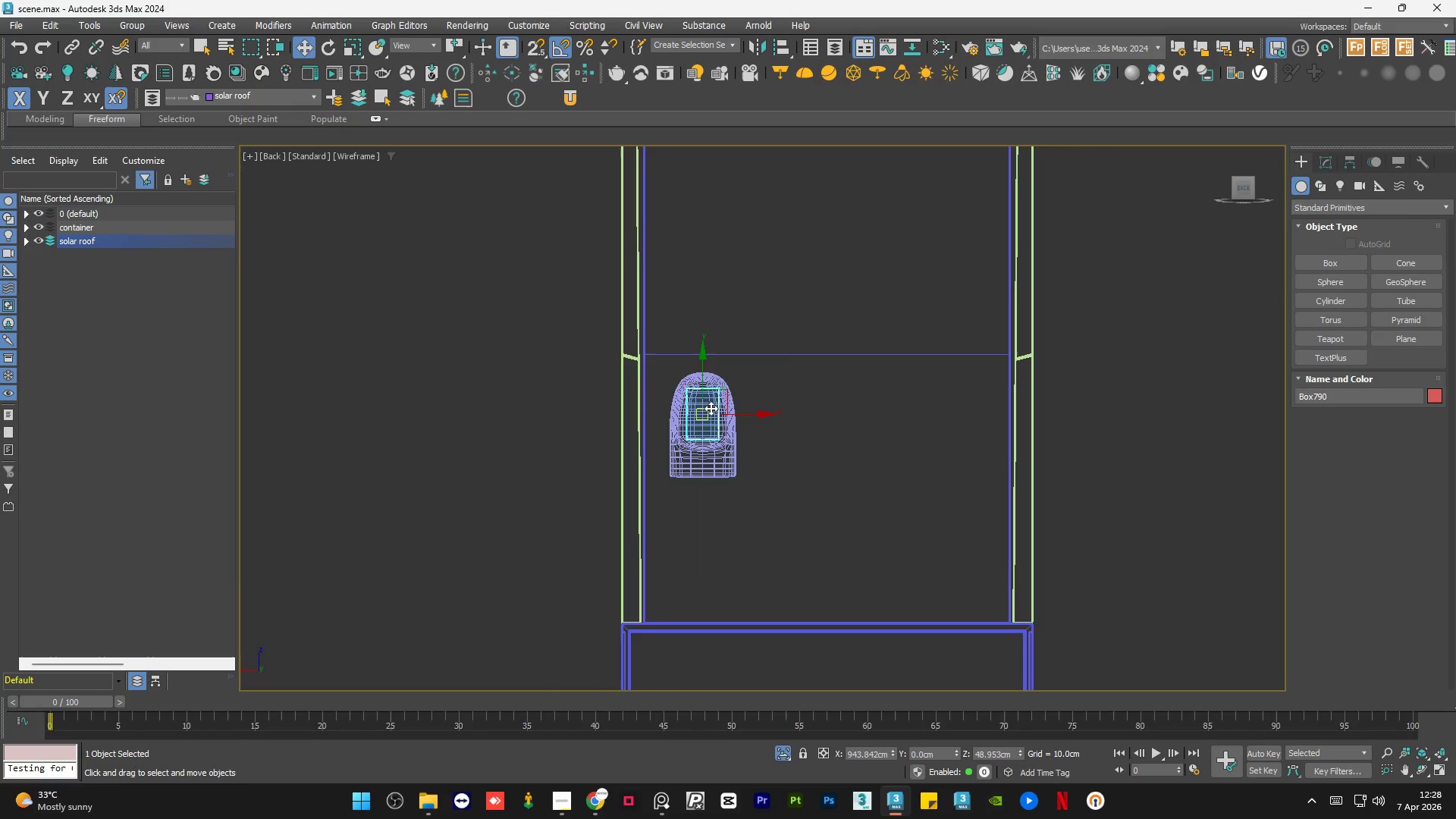 
key(F3)
 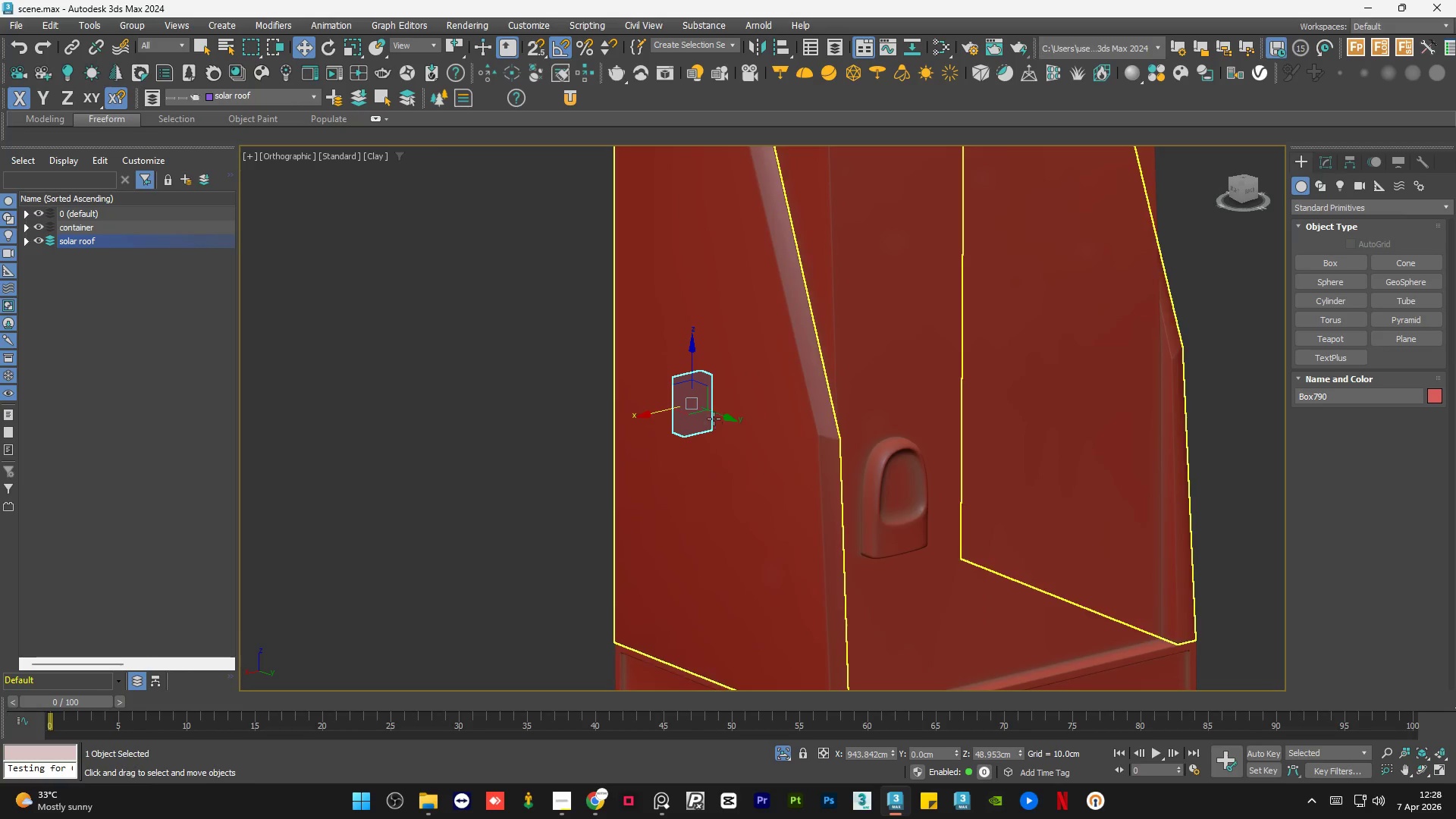 
scroll: coordinate [789, 500], scroll_direction: up, amount: 1.0
 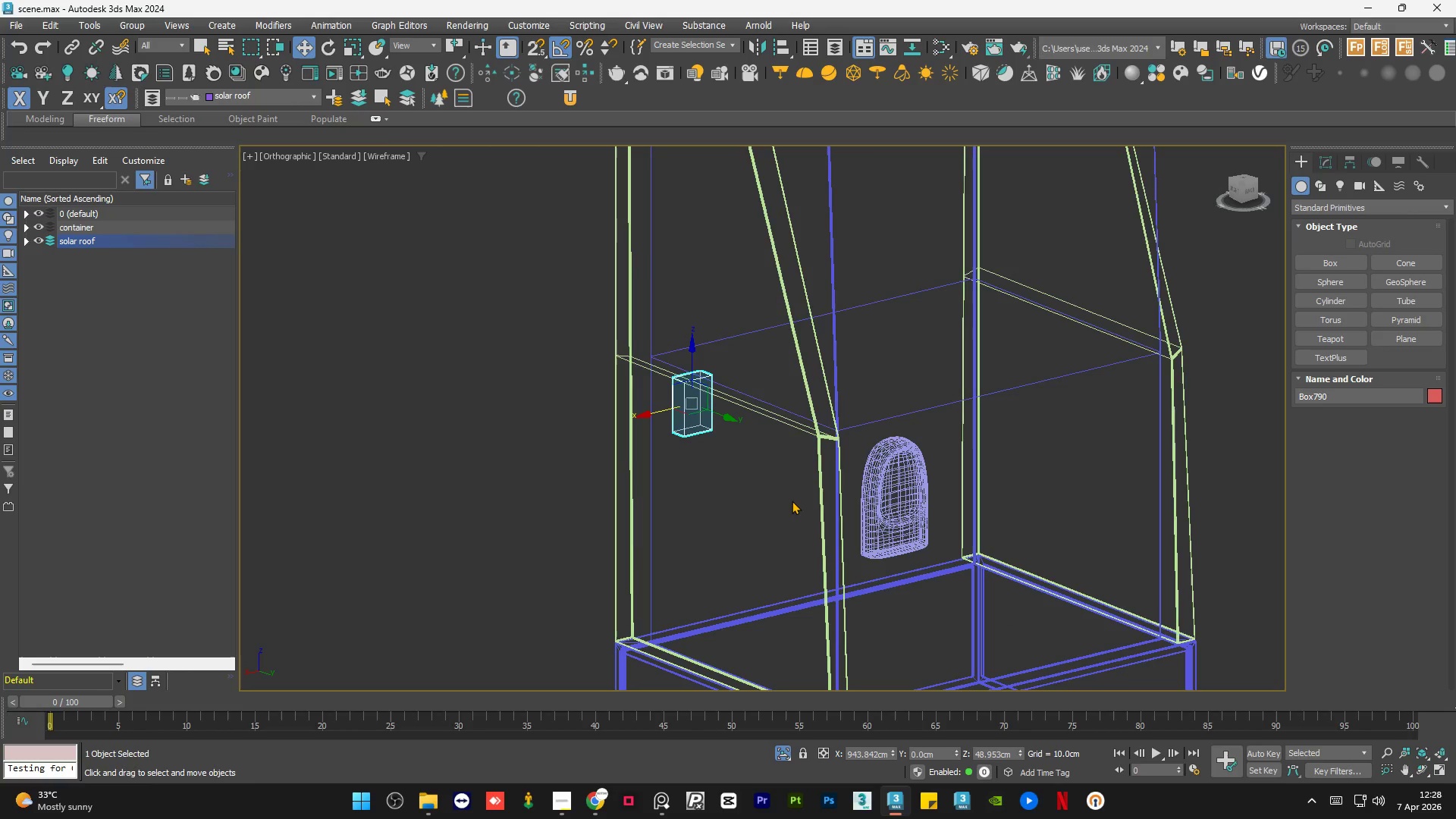 
left_click_drag(start_coordinate=[716, 412], to_coordinate=[934, 497])
 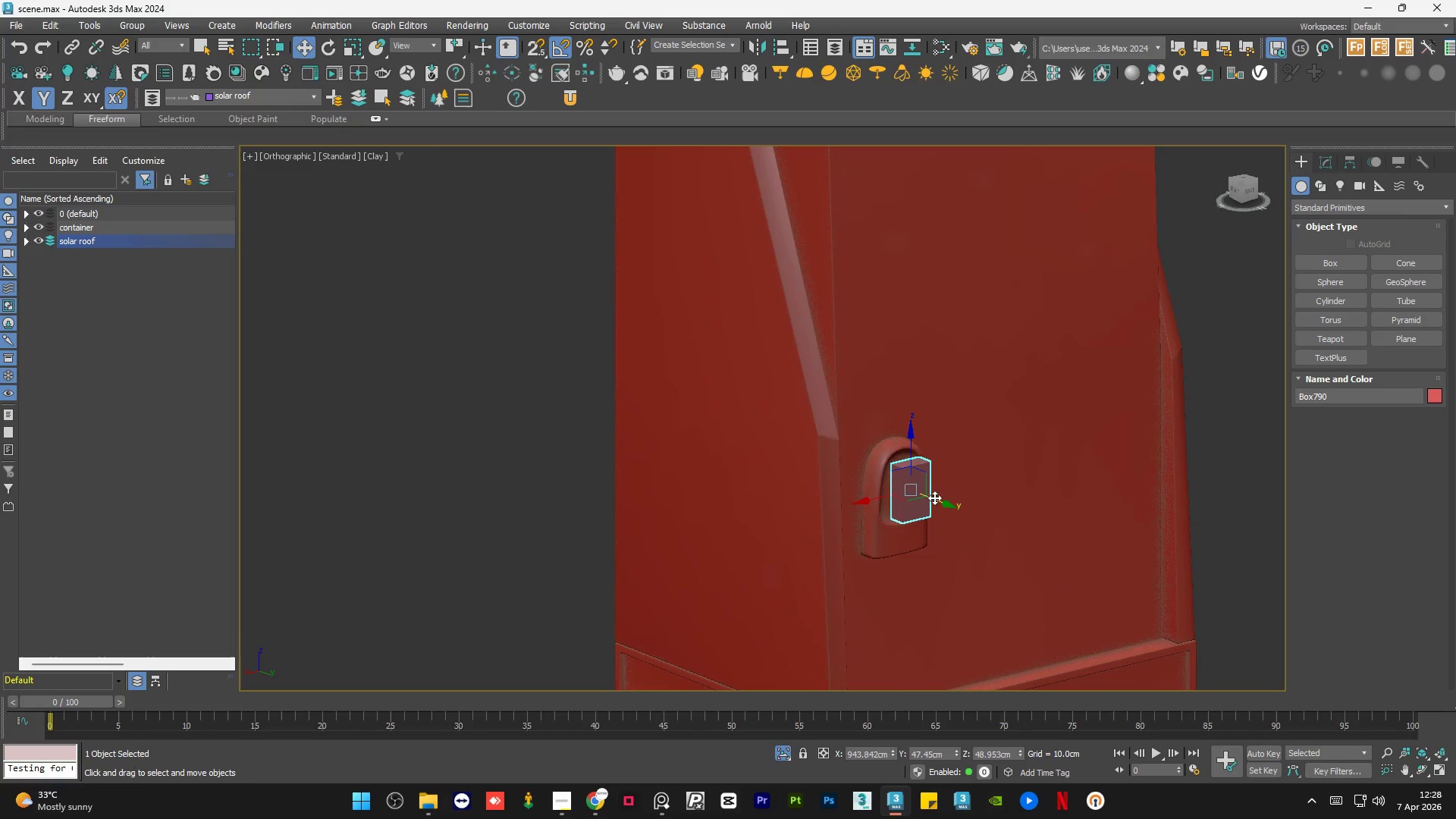 
hold_key(key=ControlLeft, duration=0.52)
left_click([889, 538])
 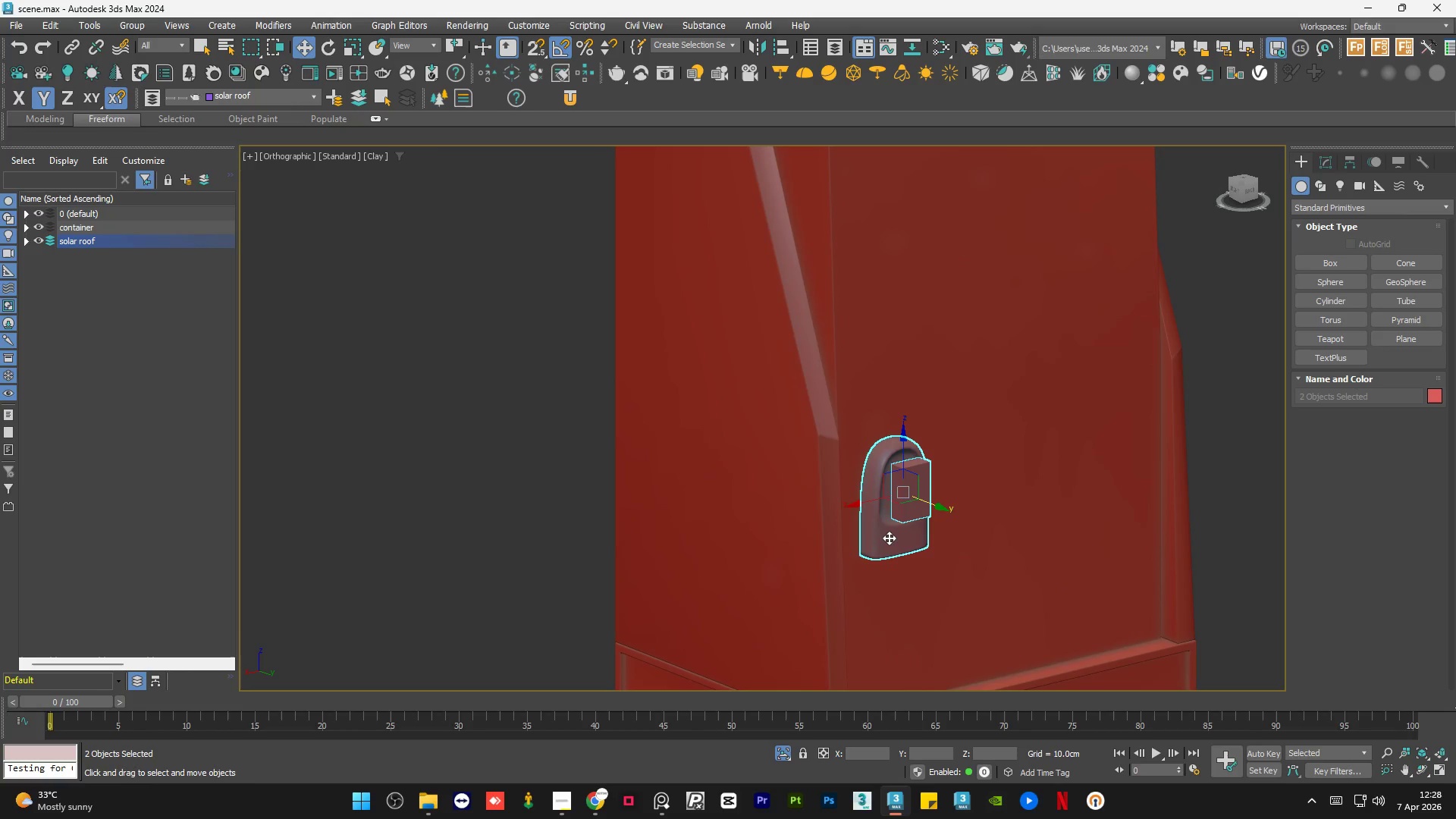 
key(Alt+Q)
 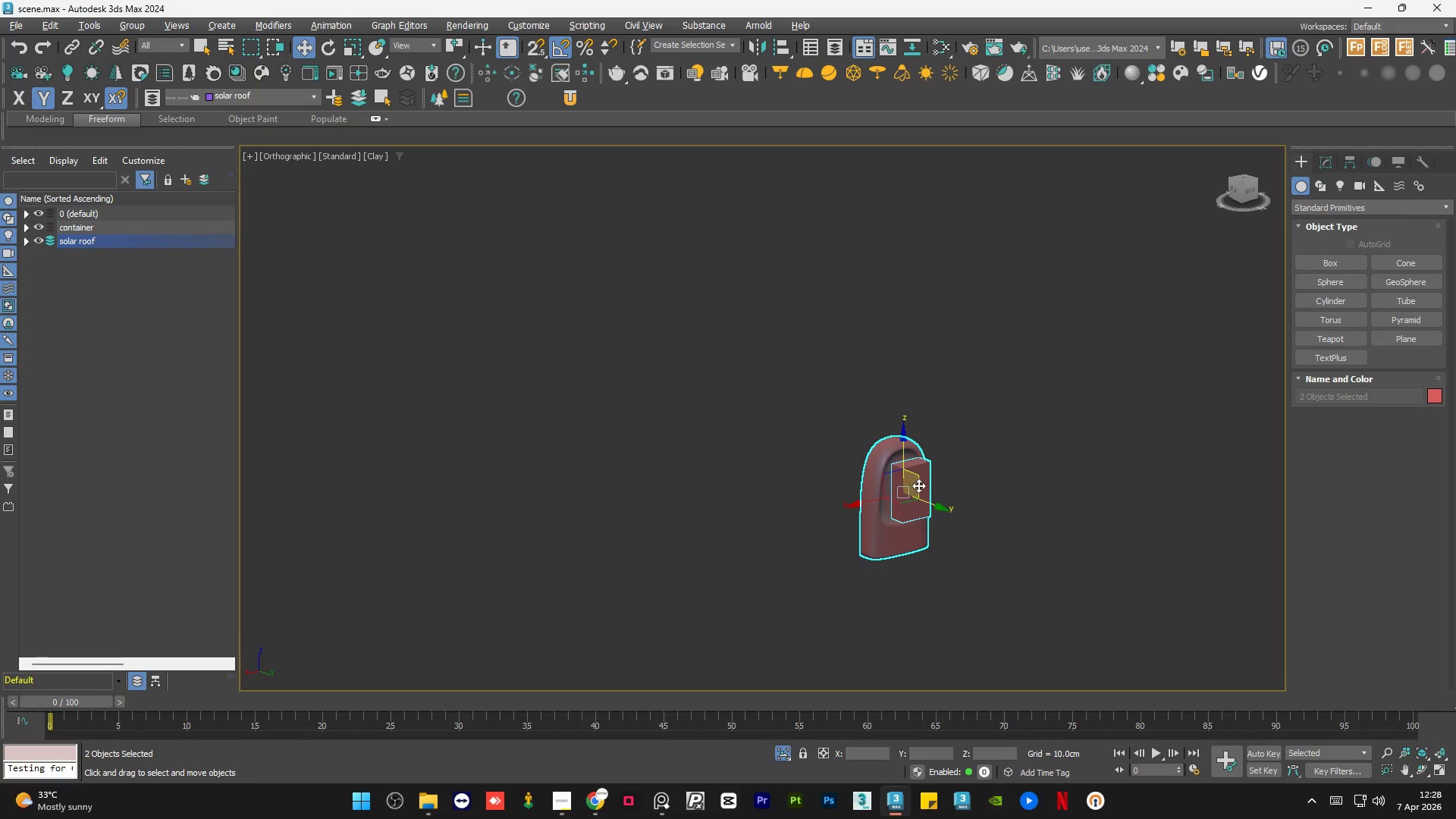 
scroll: coordinate [971, 487], scroll_direction: up, amount: 1.0
 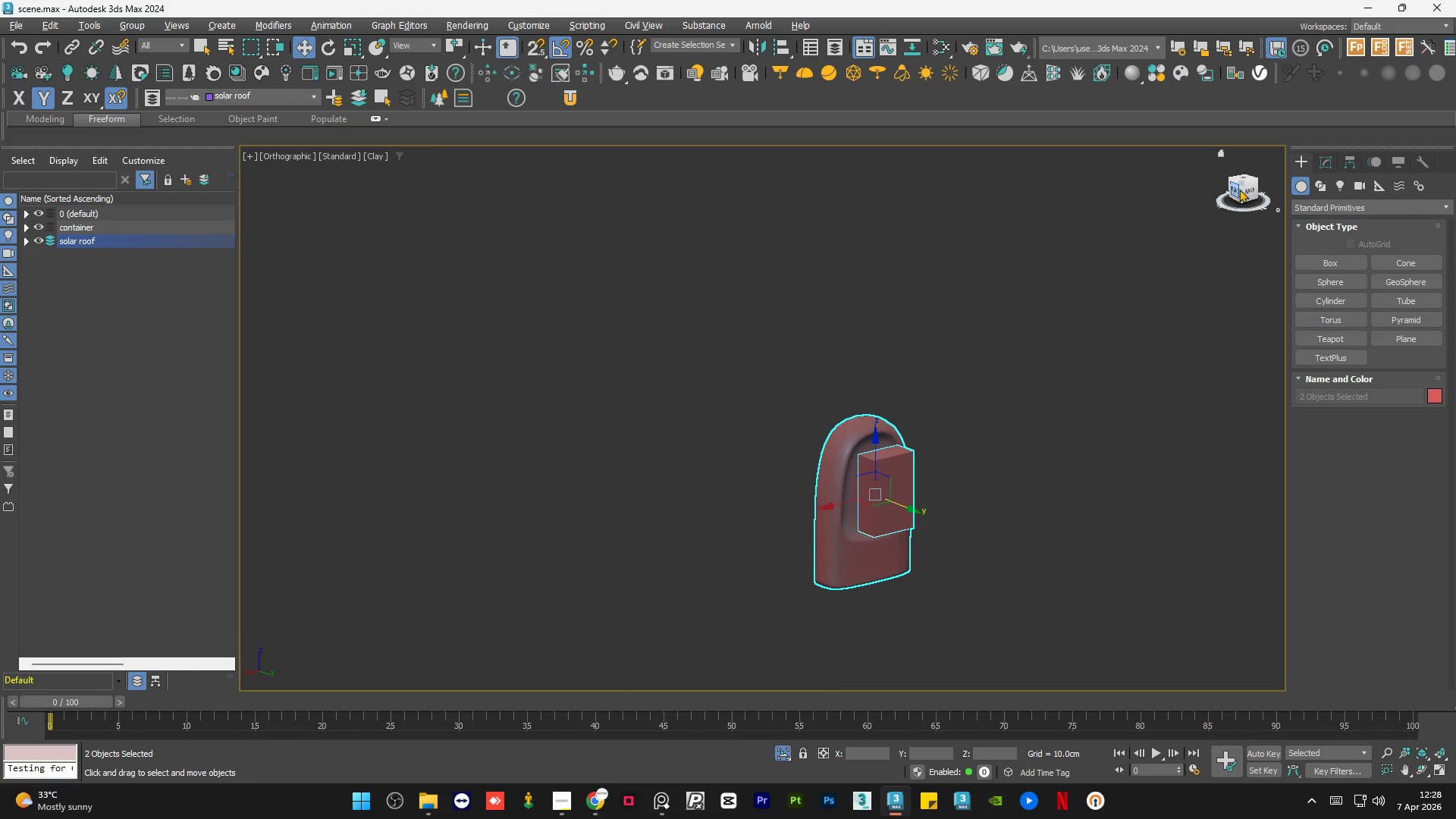 
left_click([1249, 192])
 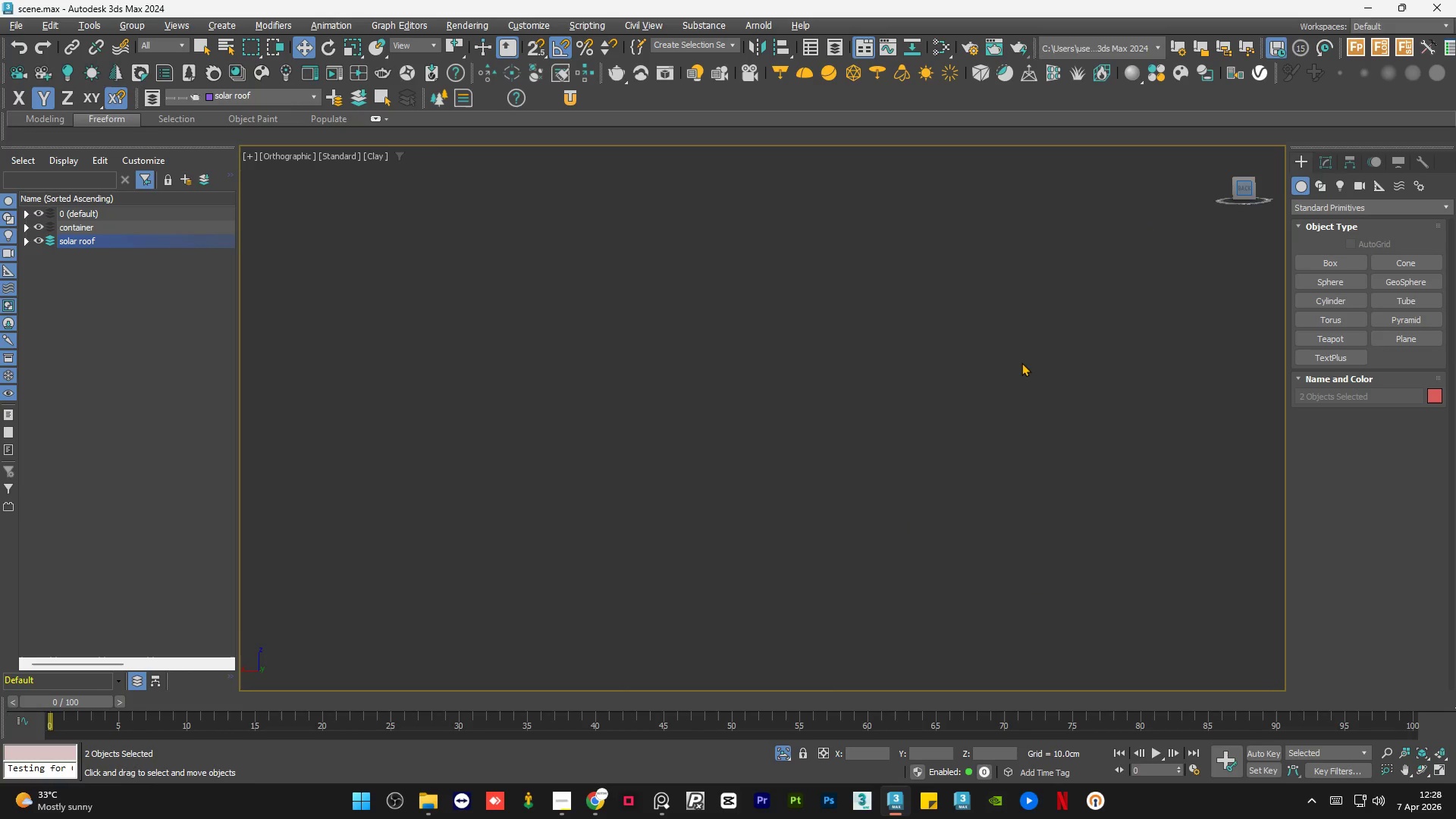 
key(Z)
 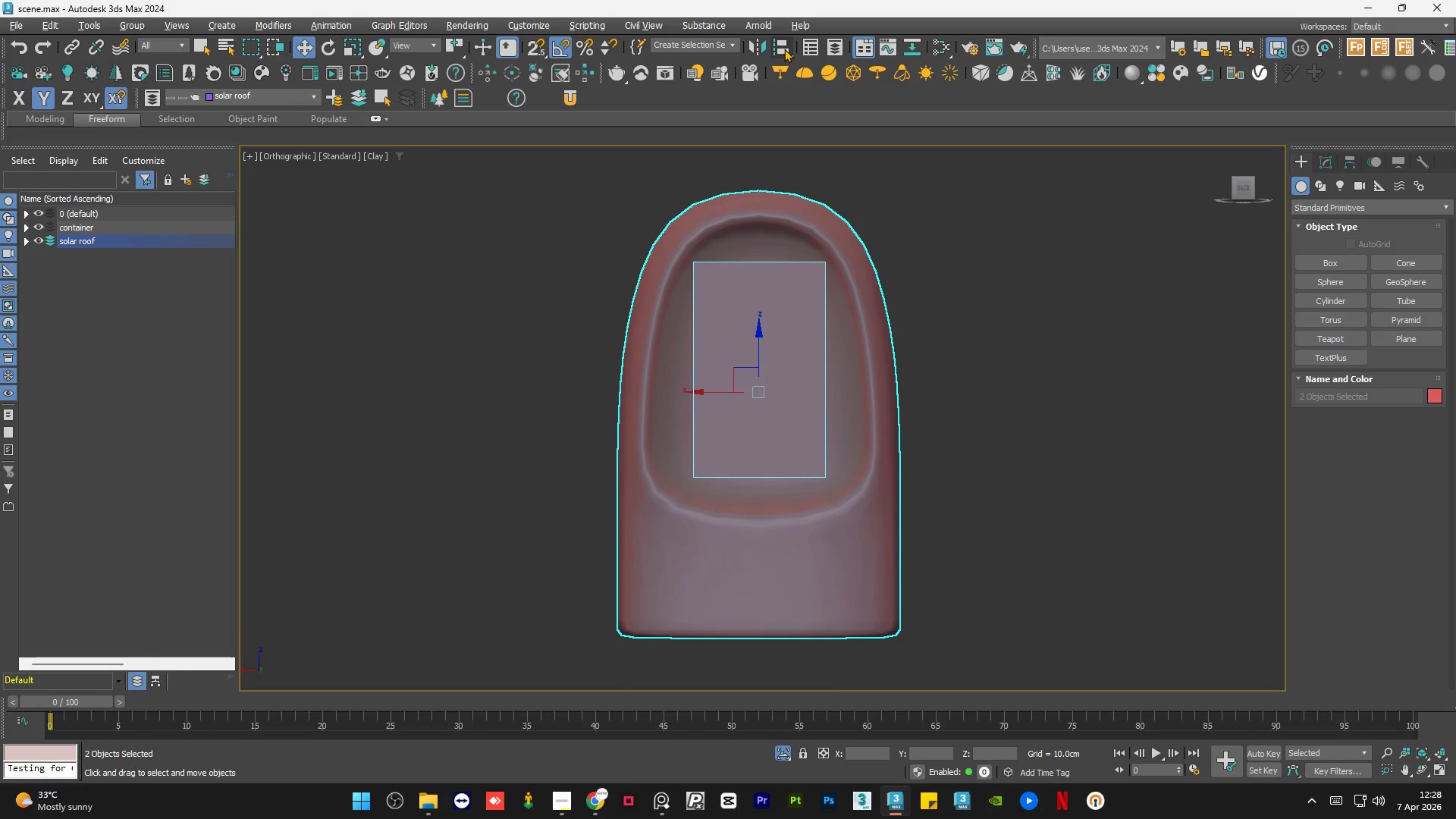 
left_click([784, 49])
 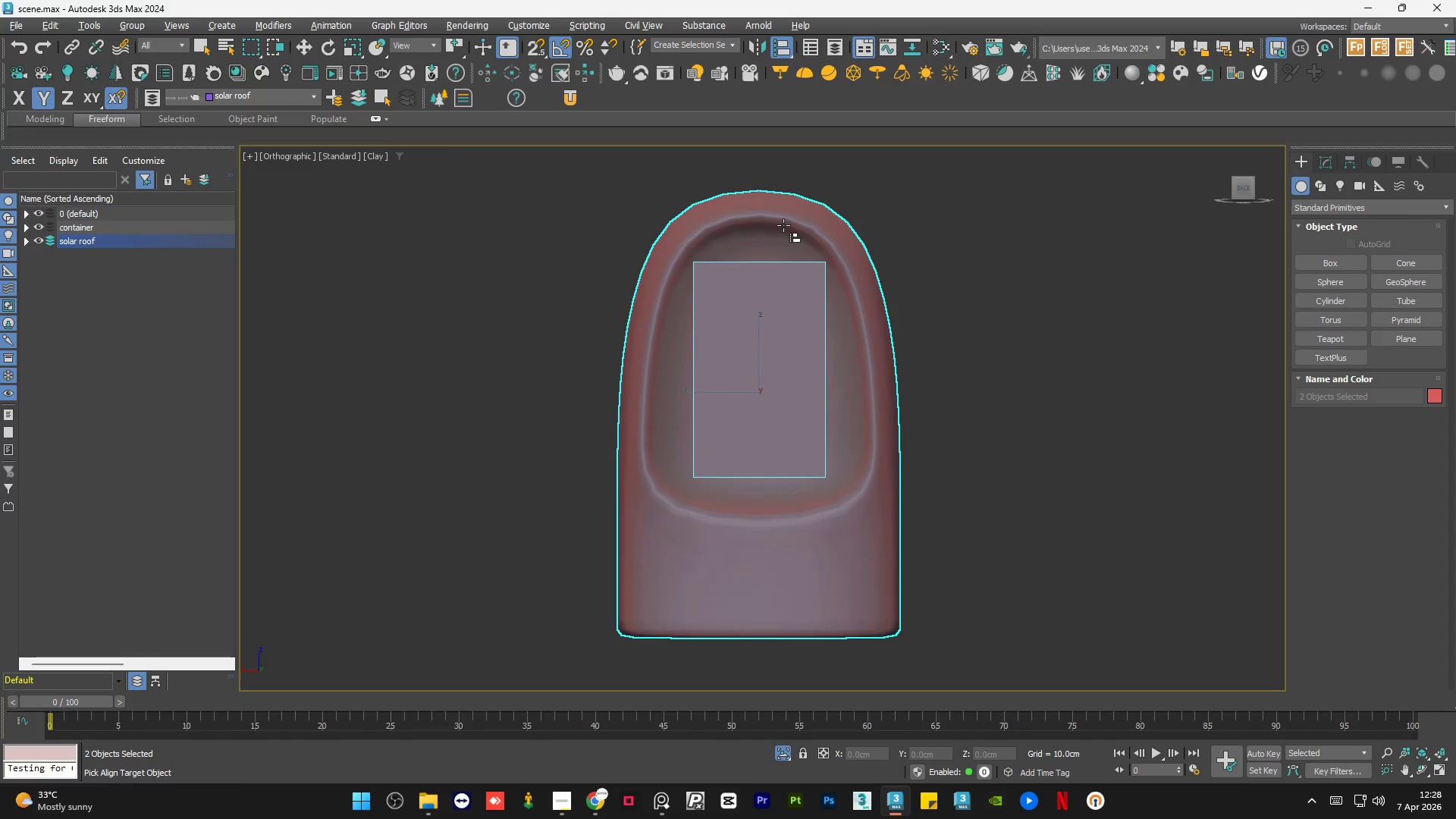 
left_click([783, 225])
 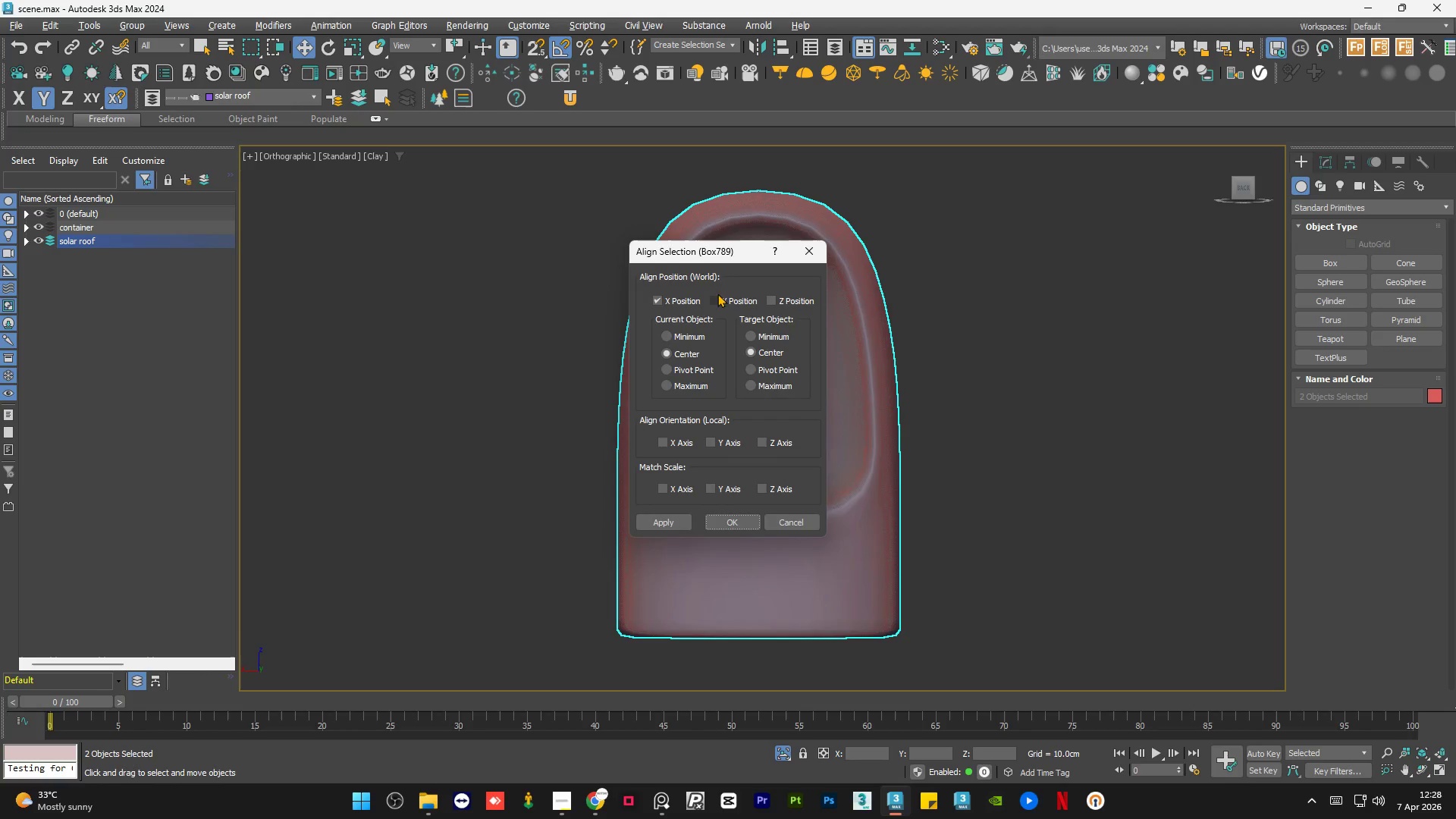 
left_click_drag(start_coordinate=[719, 255], to_coordinate=[1061, 254])
 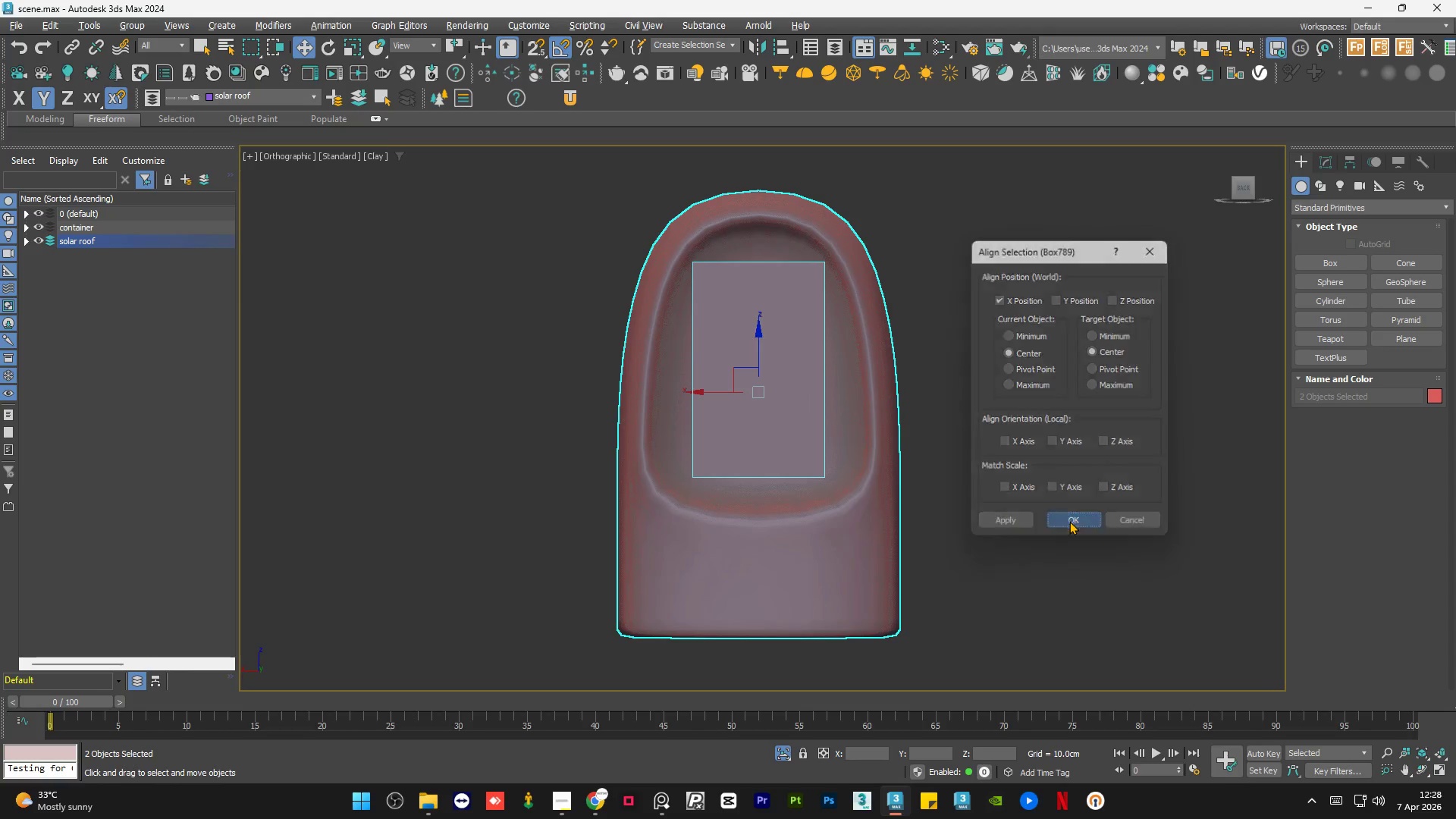 
double_click([1035, 428])
 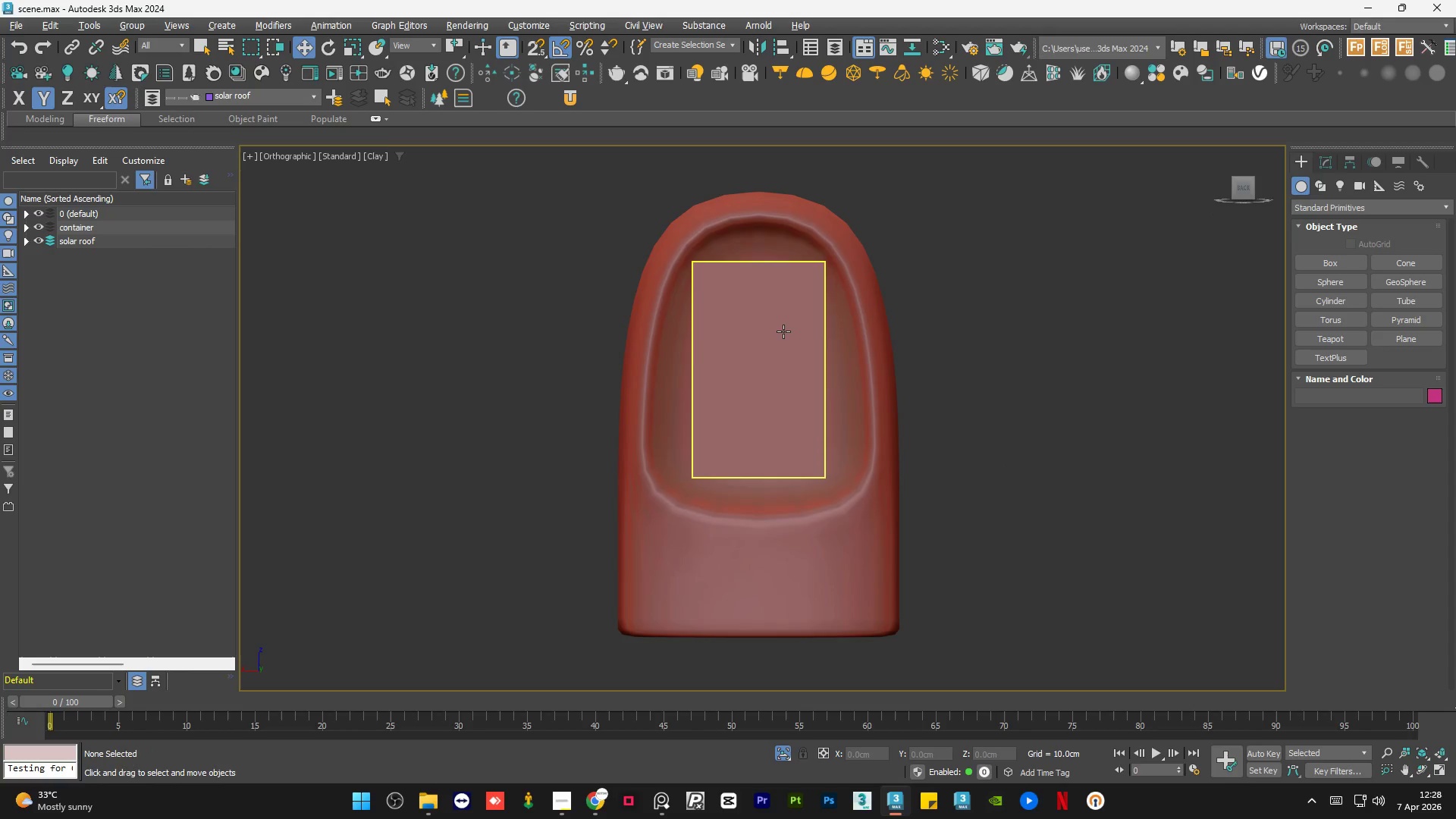 
left_click([783, 331])
 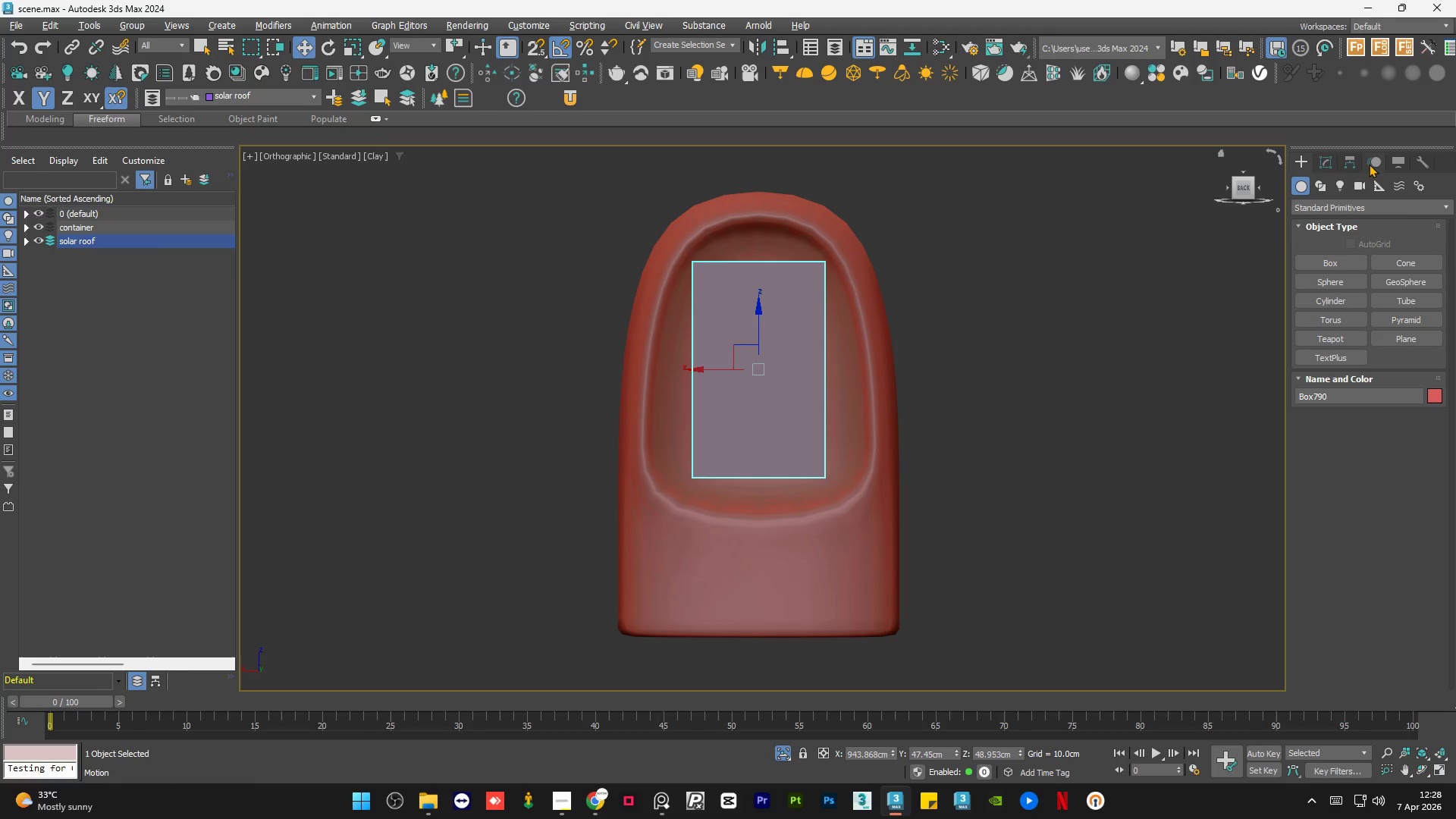 
left_click([1329, 169])
 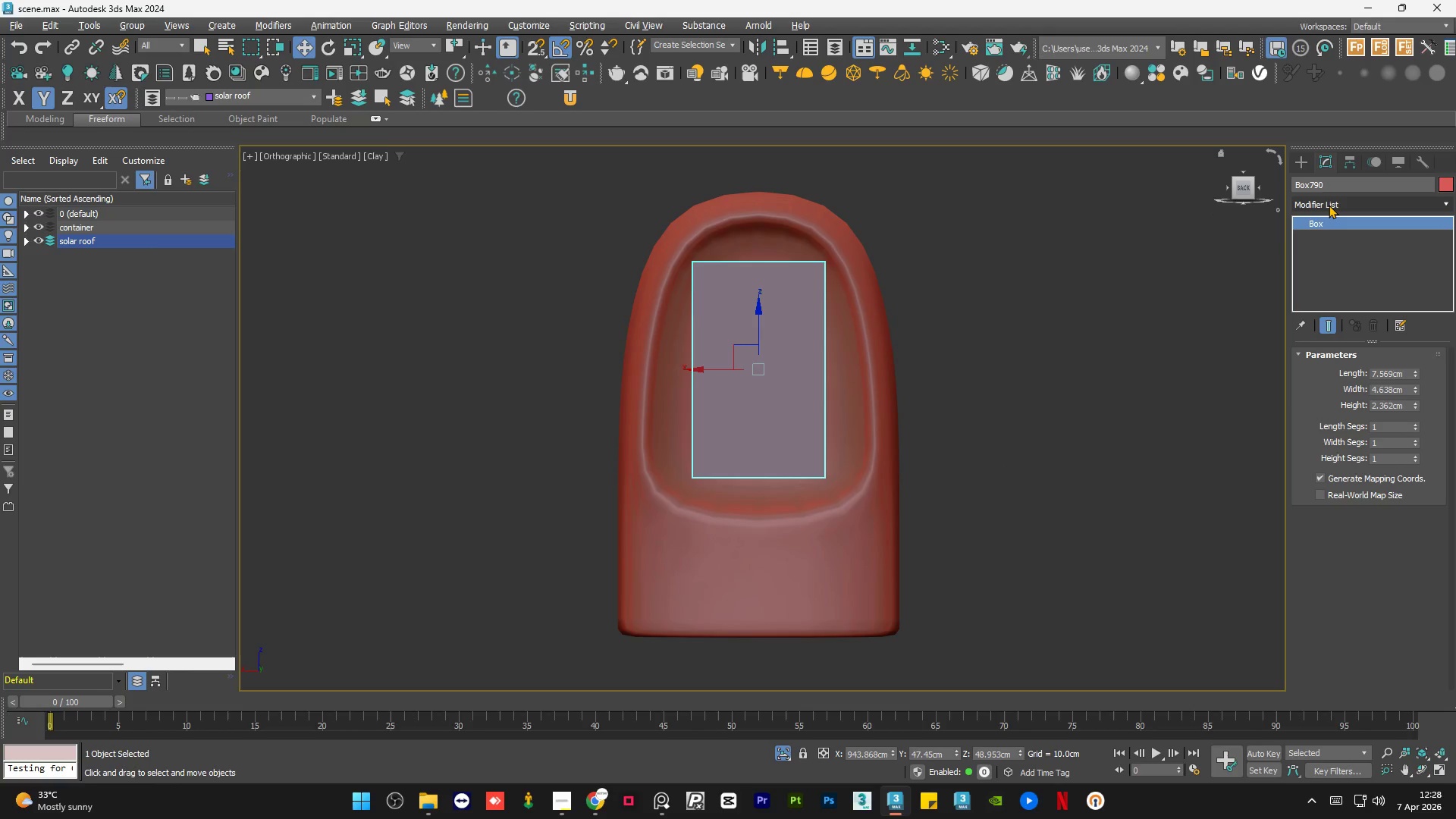 
left_click([1329, 205])
 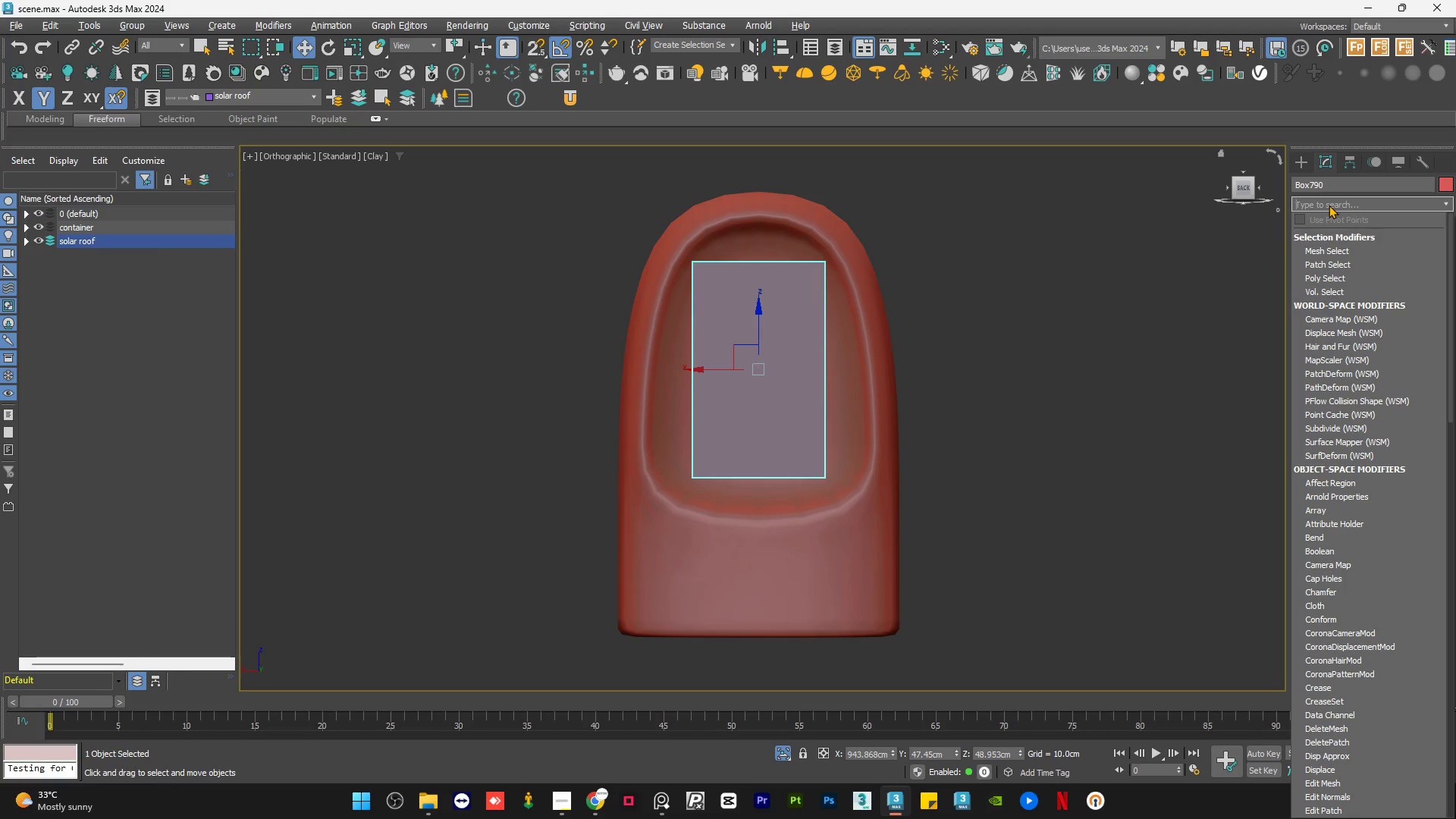 
type(ed)
 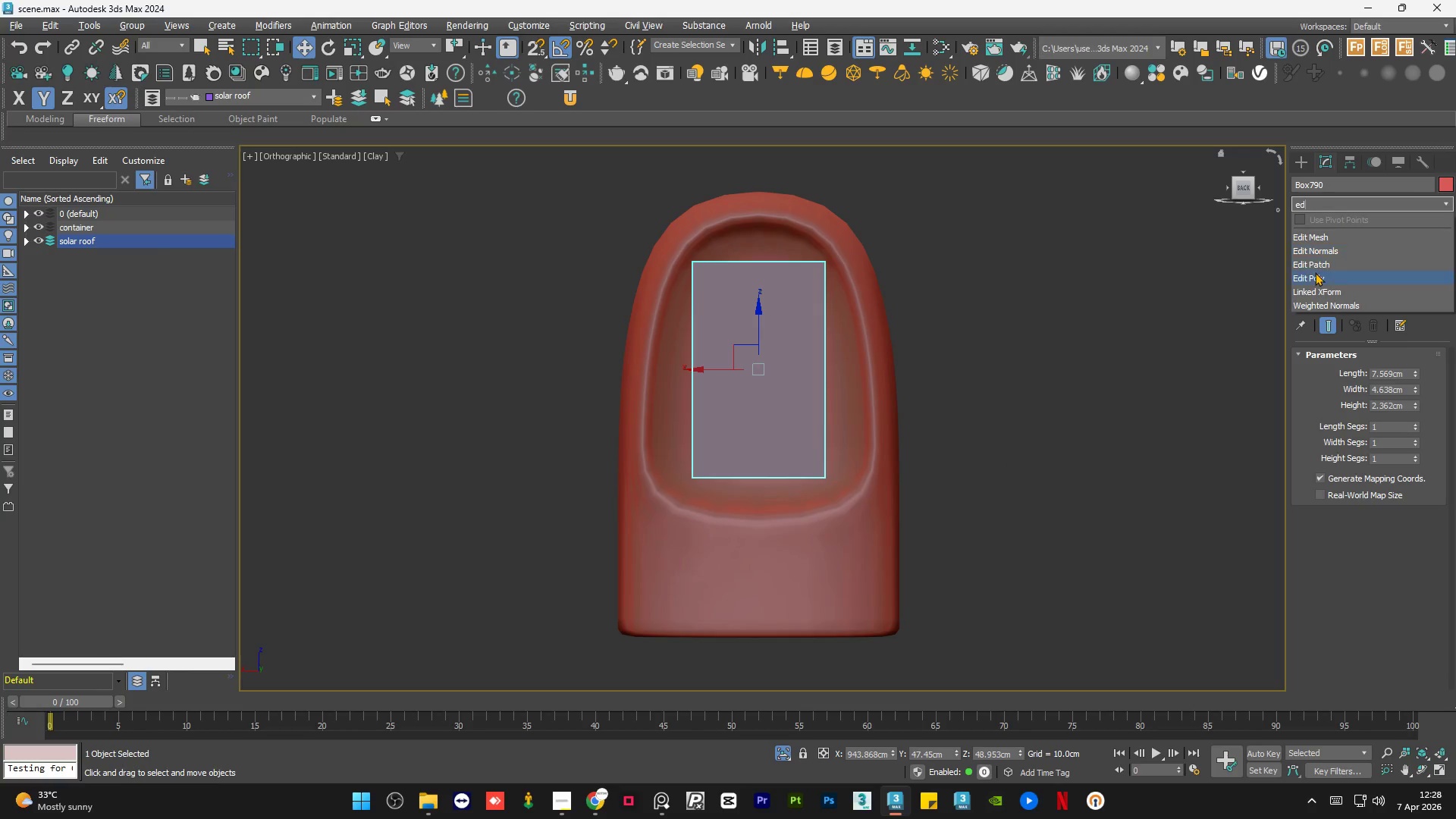 
left_click([1315, 276])
 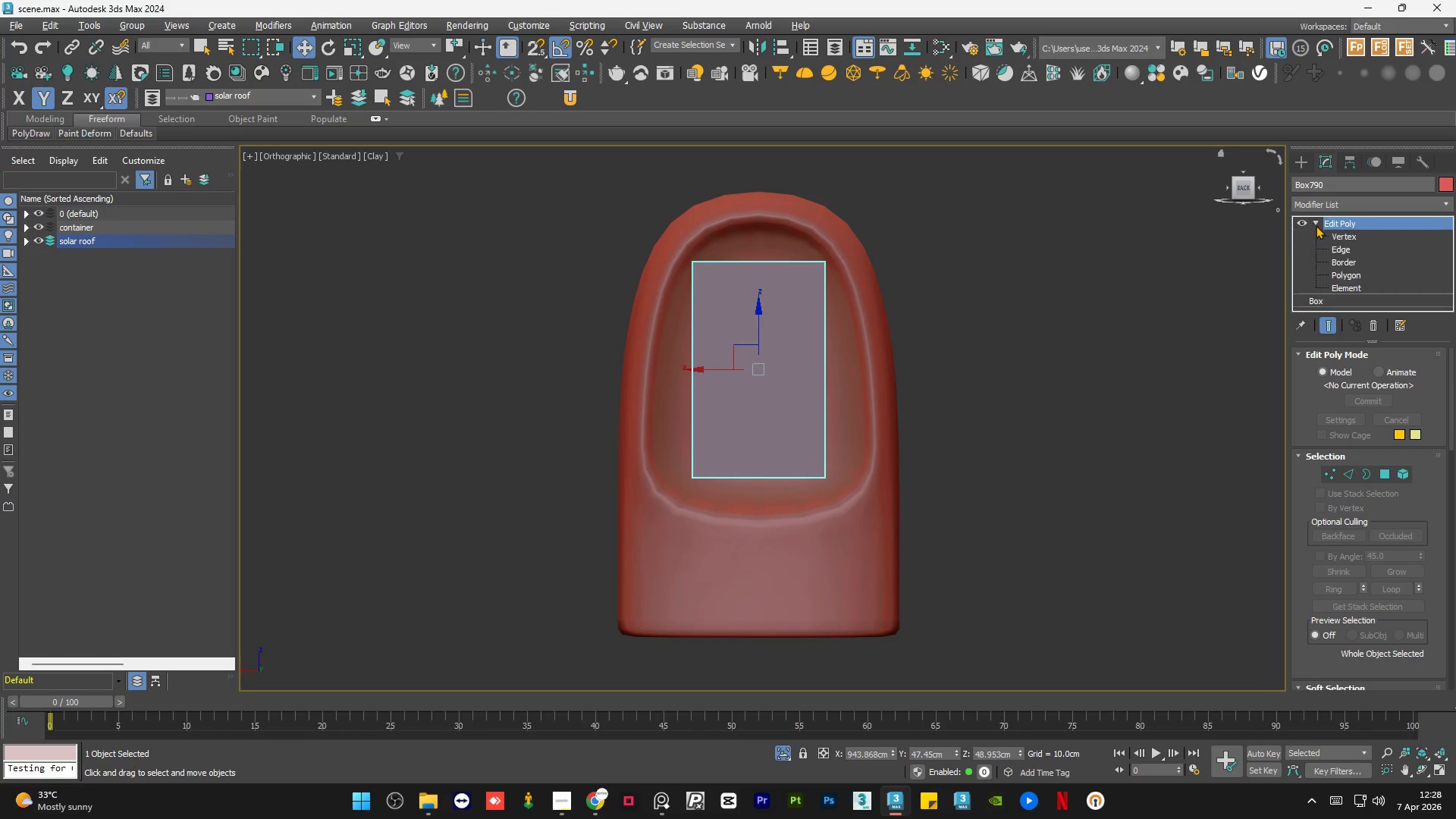 
double_click([1338, 240])
 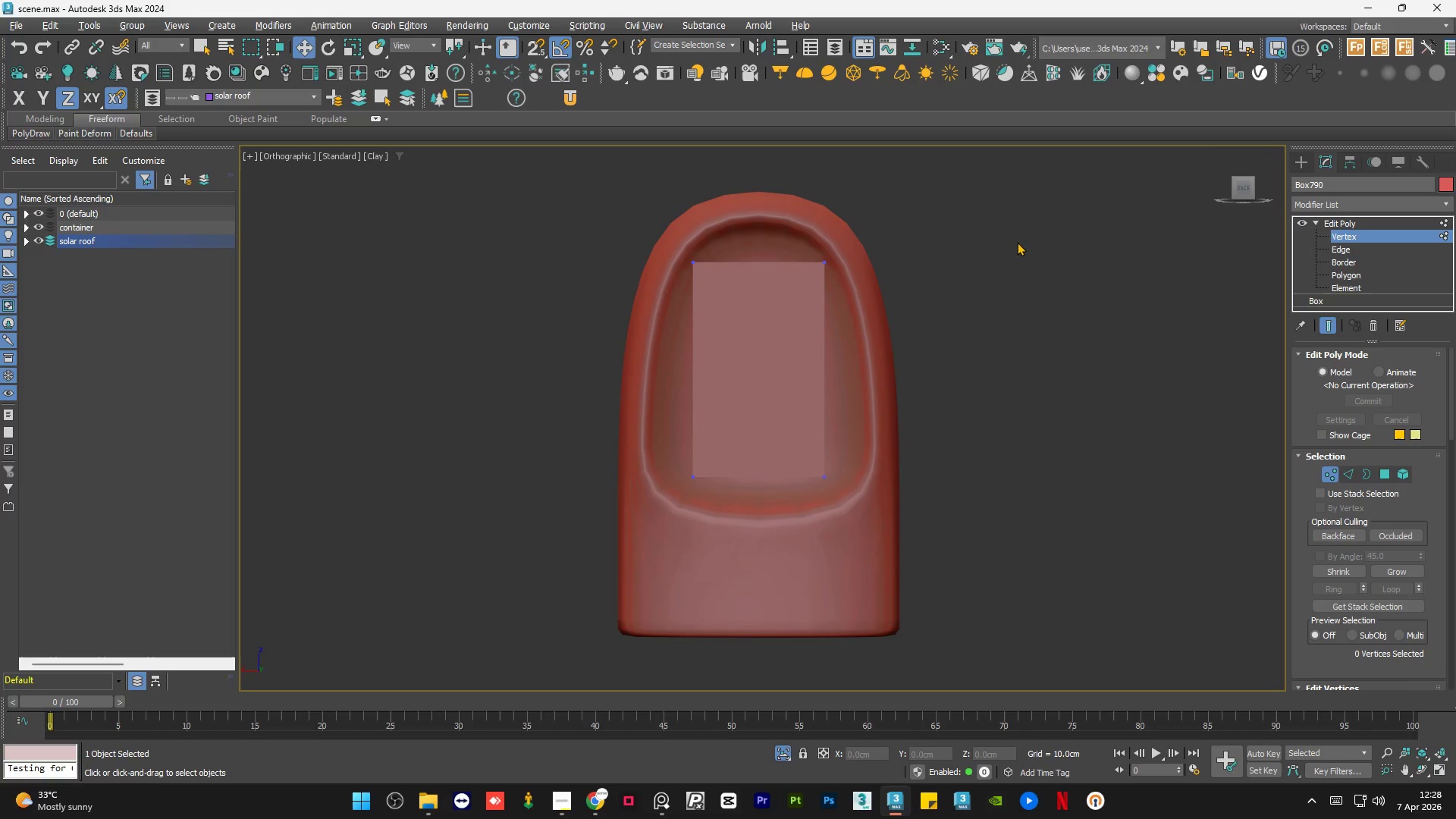 
left_click_drag(start_coordinate=[977, 248], to_coordinate=[638, 308])
 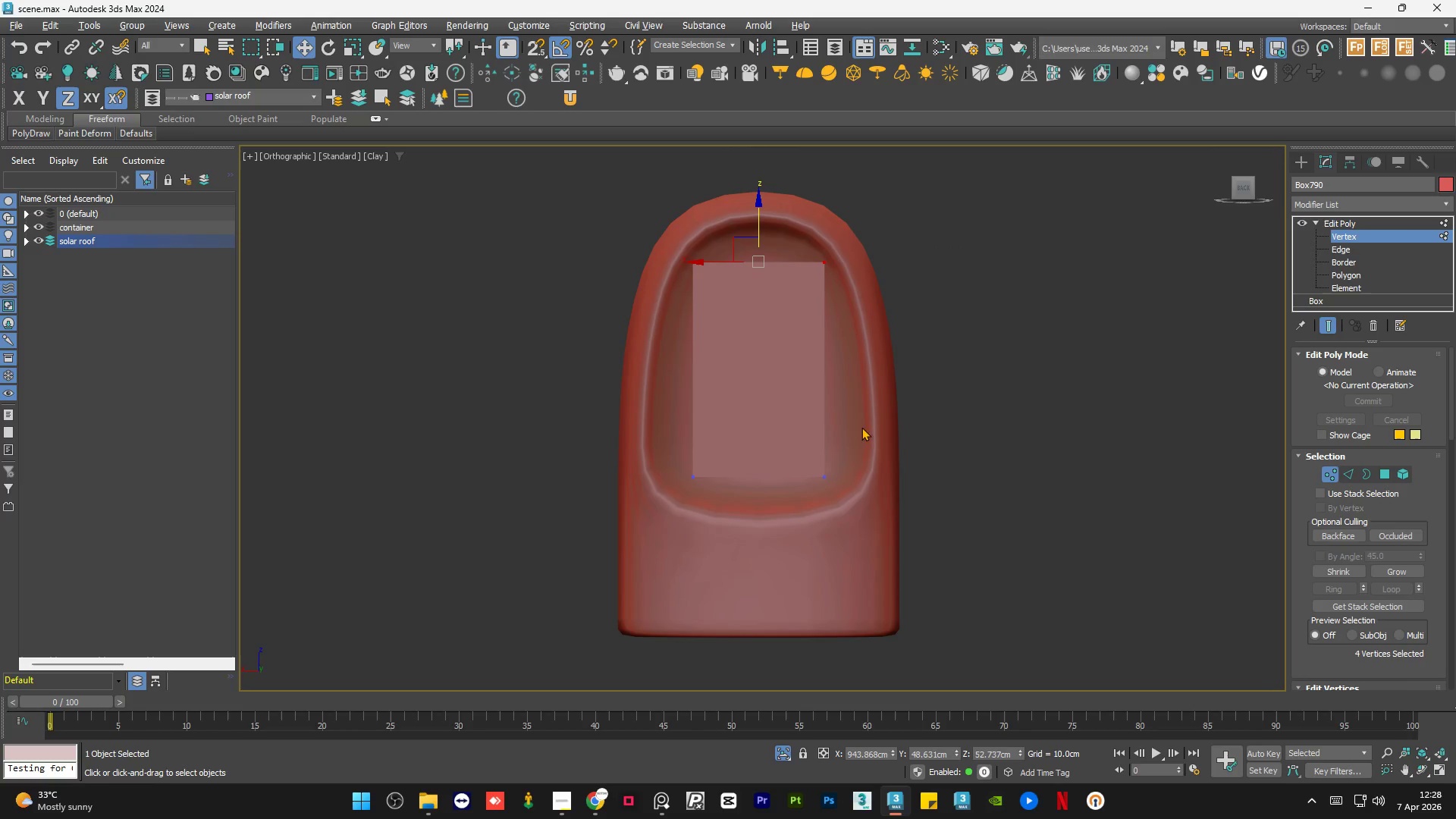 
left_click_drag(start_coordinate=[915, 444], to_coordinate=[582, 507])
 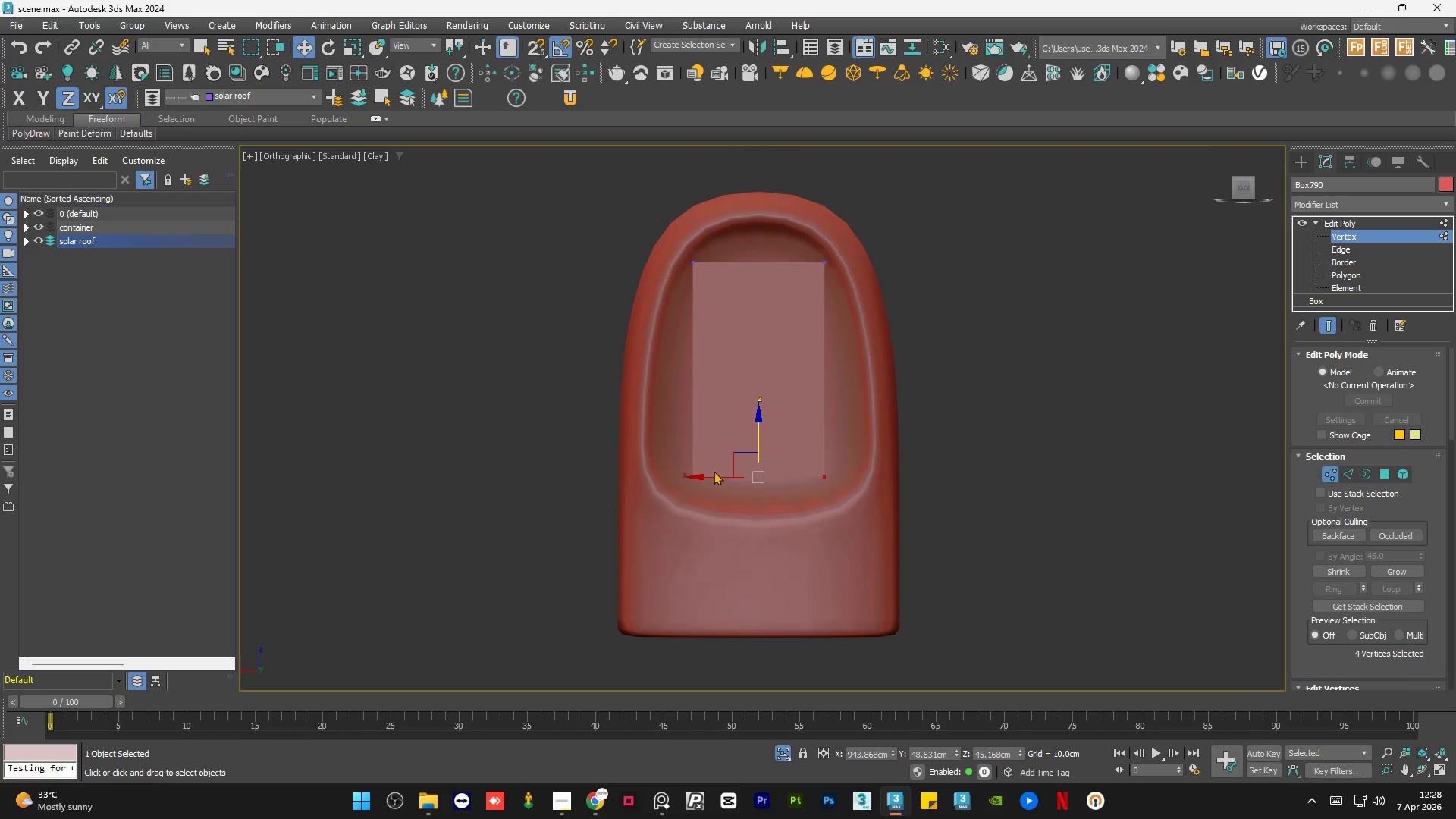 
scroll: coordinate [714, 471], scroll_direction: up, amount: 1.0
 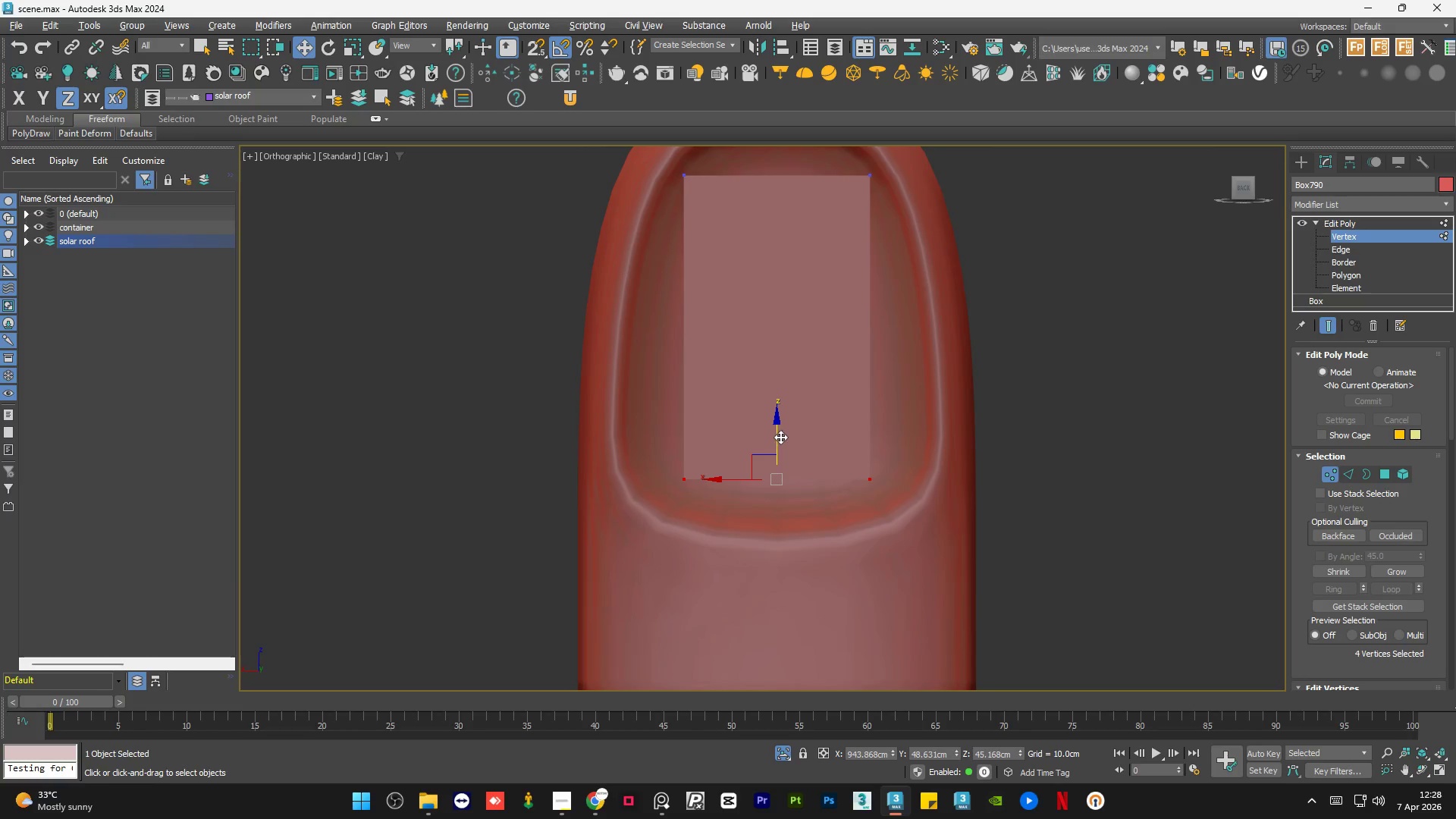 
left_click_drag(start_coordinate=[779, 437], to_coordinate=[779, 450])
 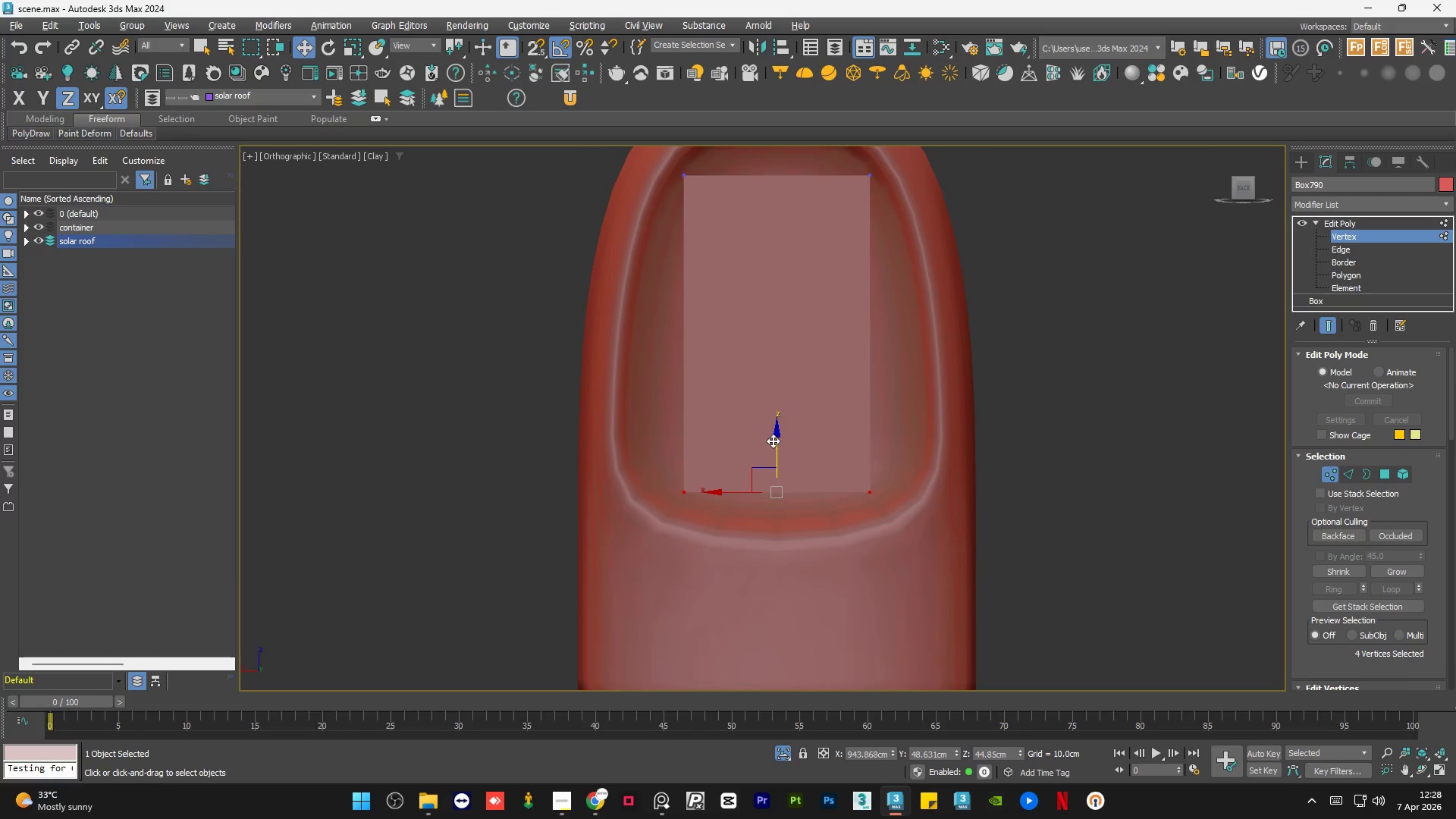 
left_click_drag(start_coordinate=[777, 438], to_coordinate=[779, 448])
 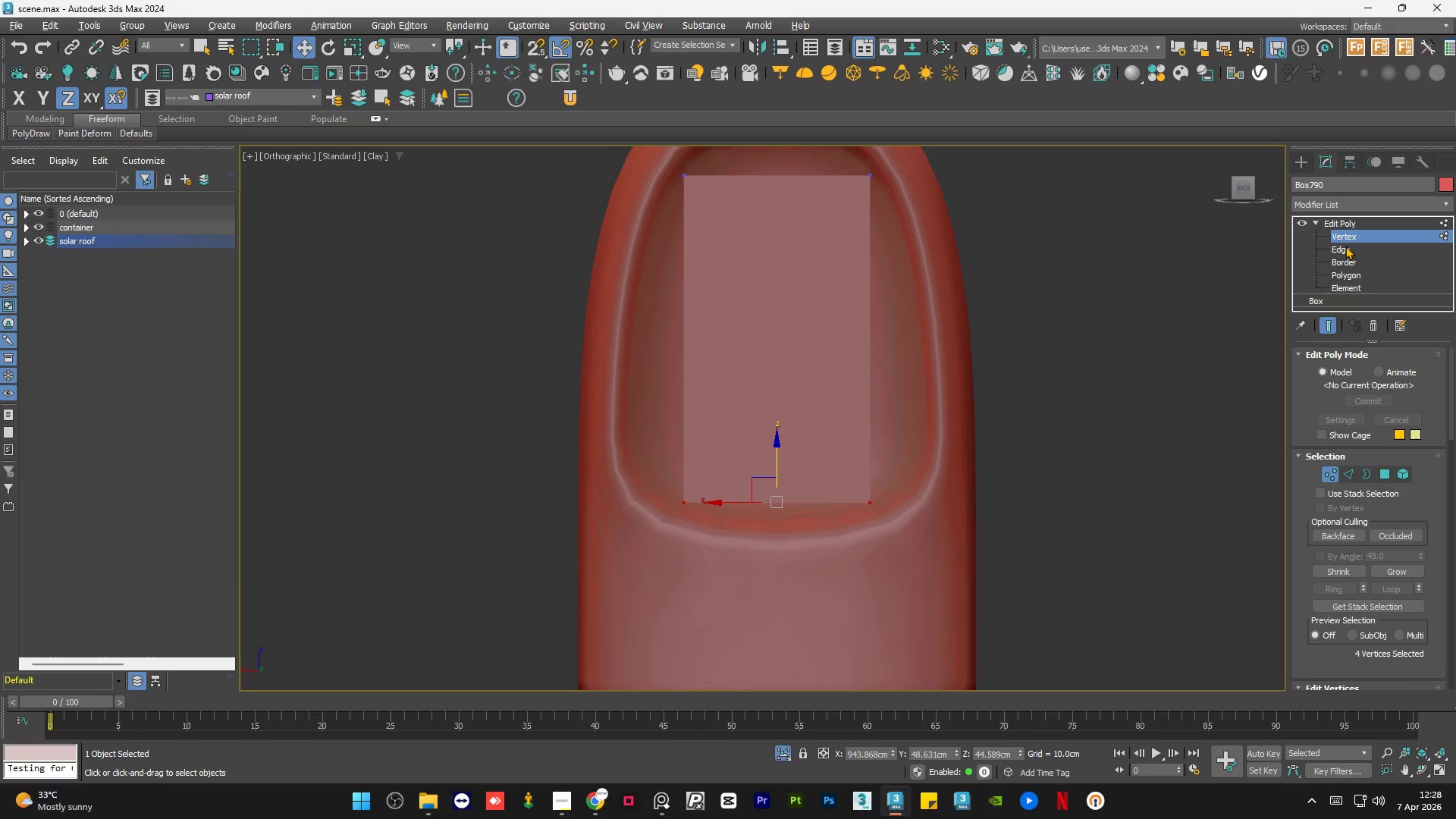 
left_click([1339, 249])
 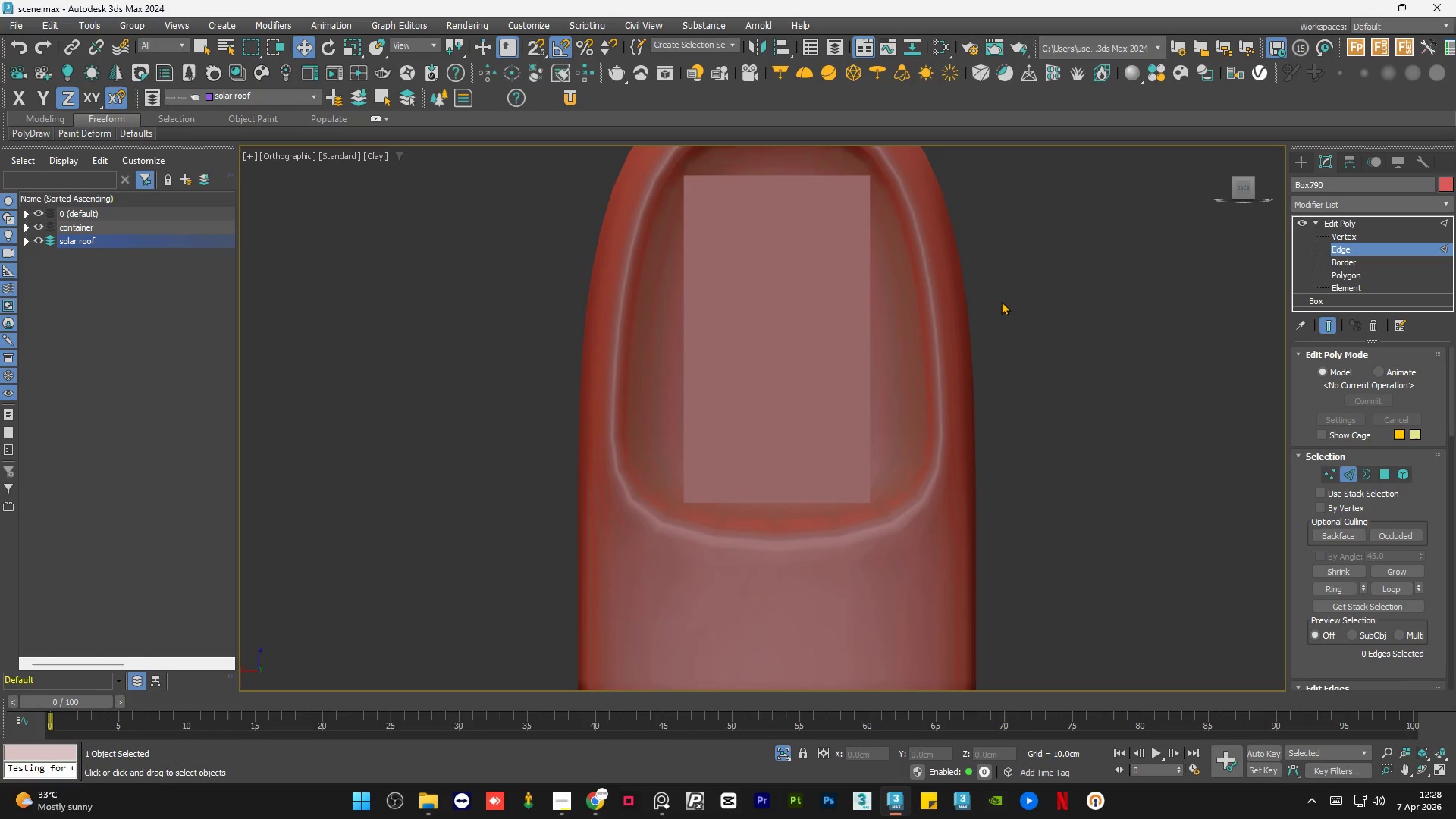 
left_click_drag(start_coordinate=[1006, 298], to_coordinate=[347, 399])
 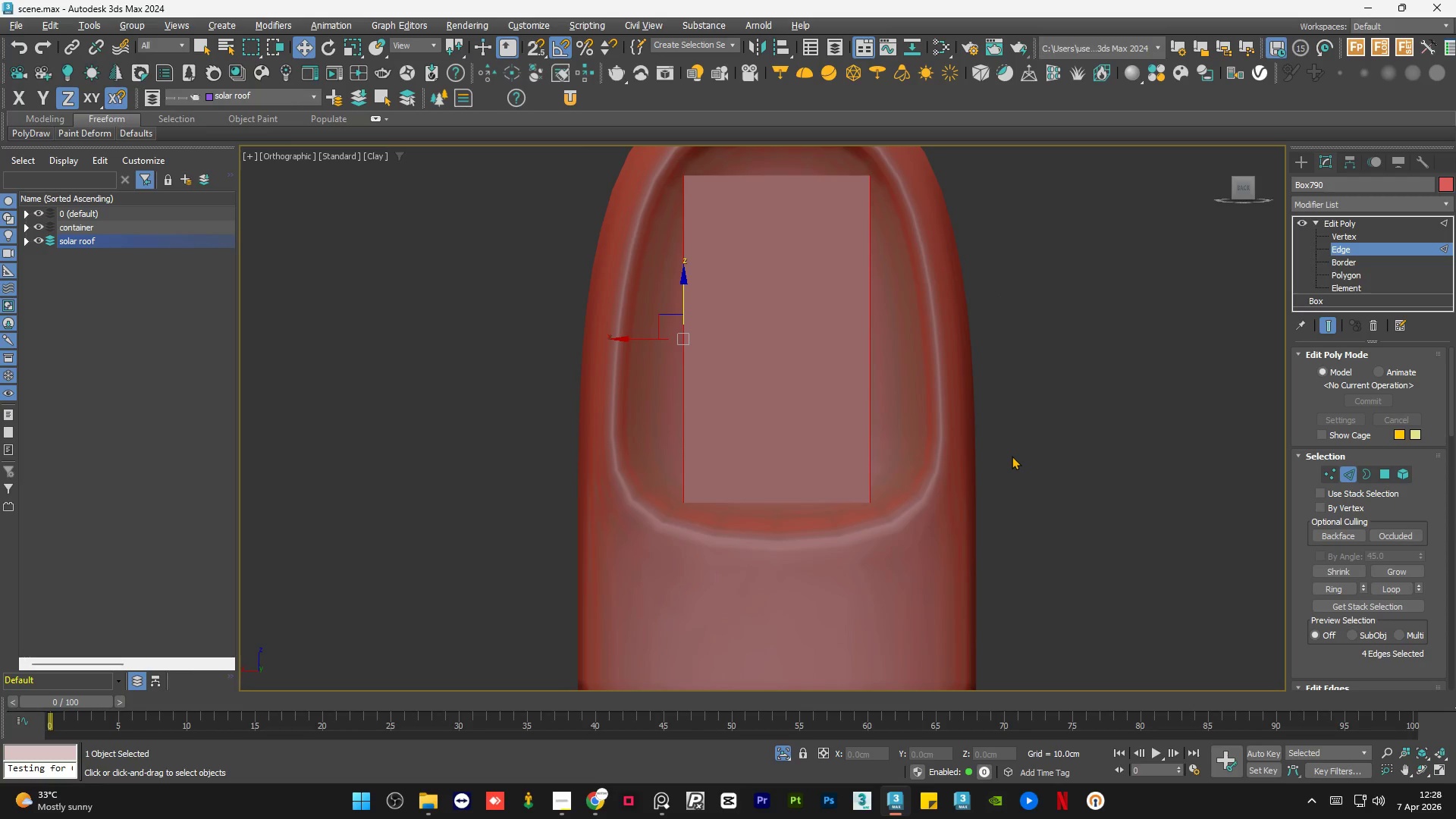 
key(F4)
 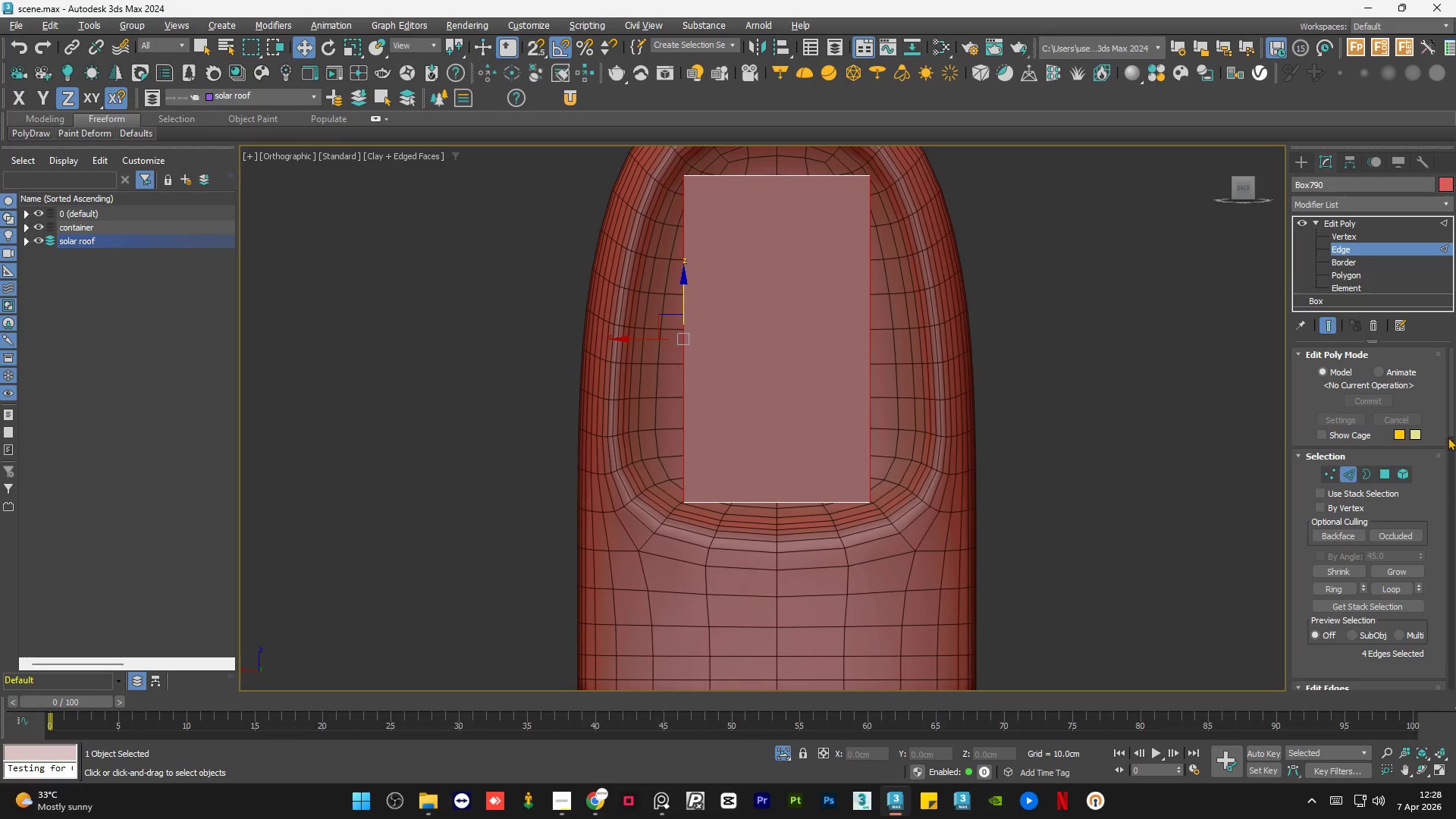 
left_click_drag(start_coordinate=[1450, 427], to_coordinate=[1448, 480])
 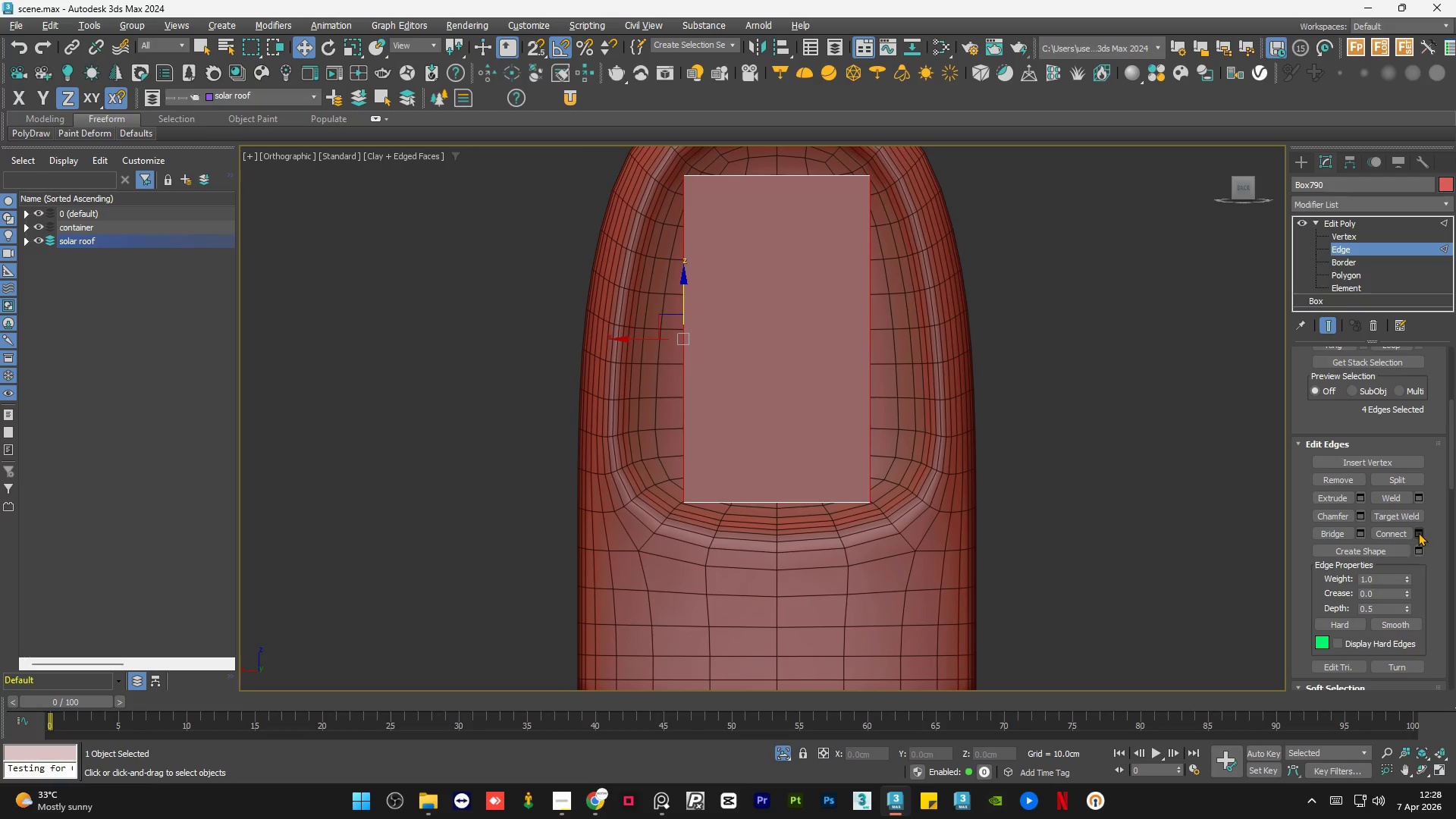 
left_click([1418, 532])
 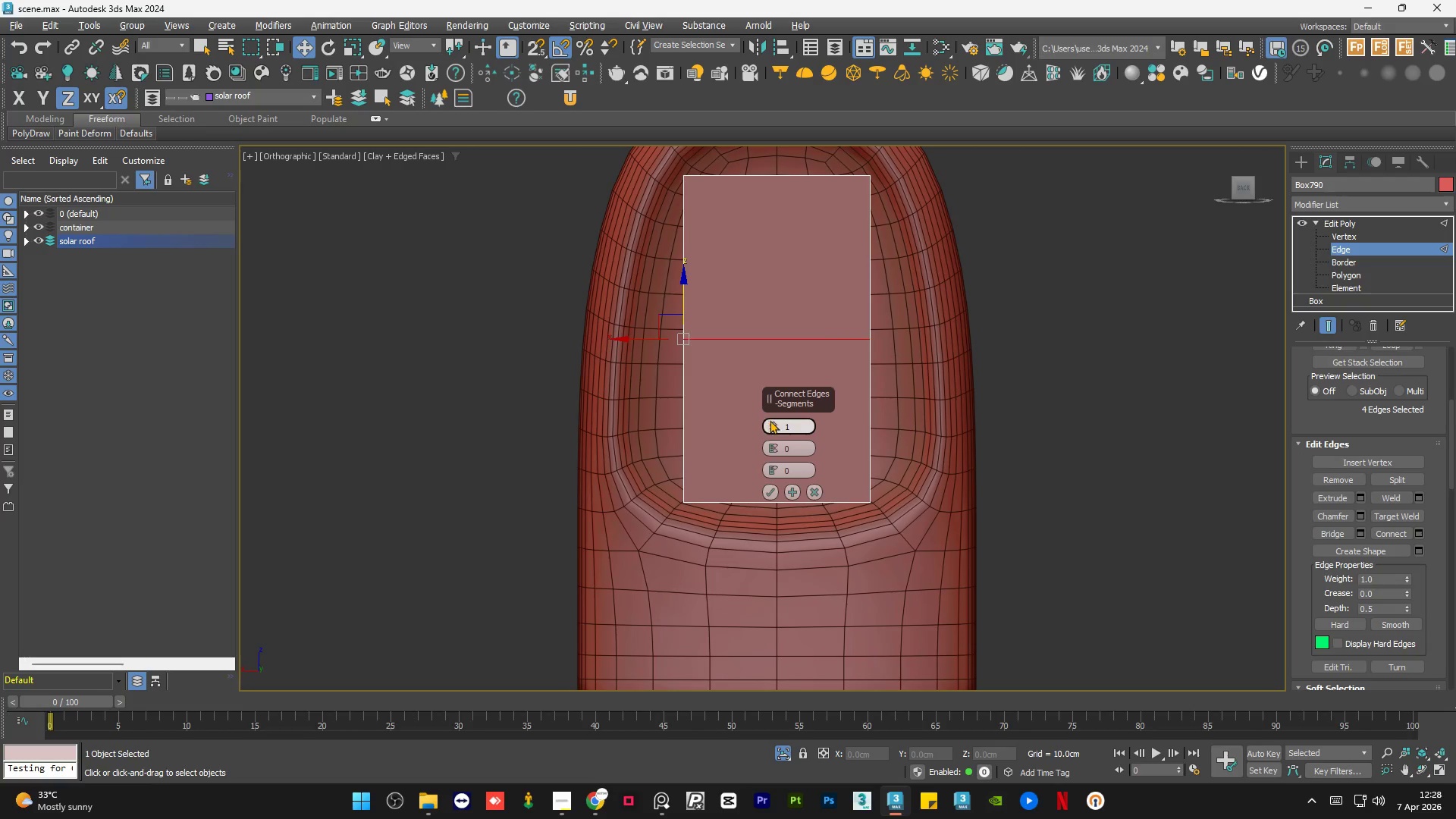 
double_click([773, 422])
 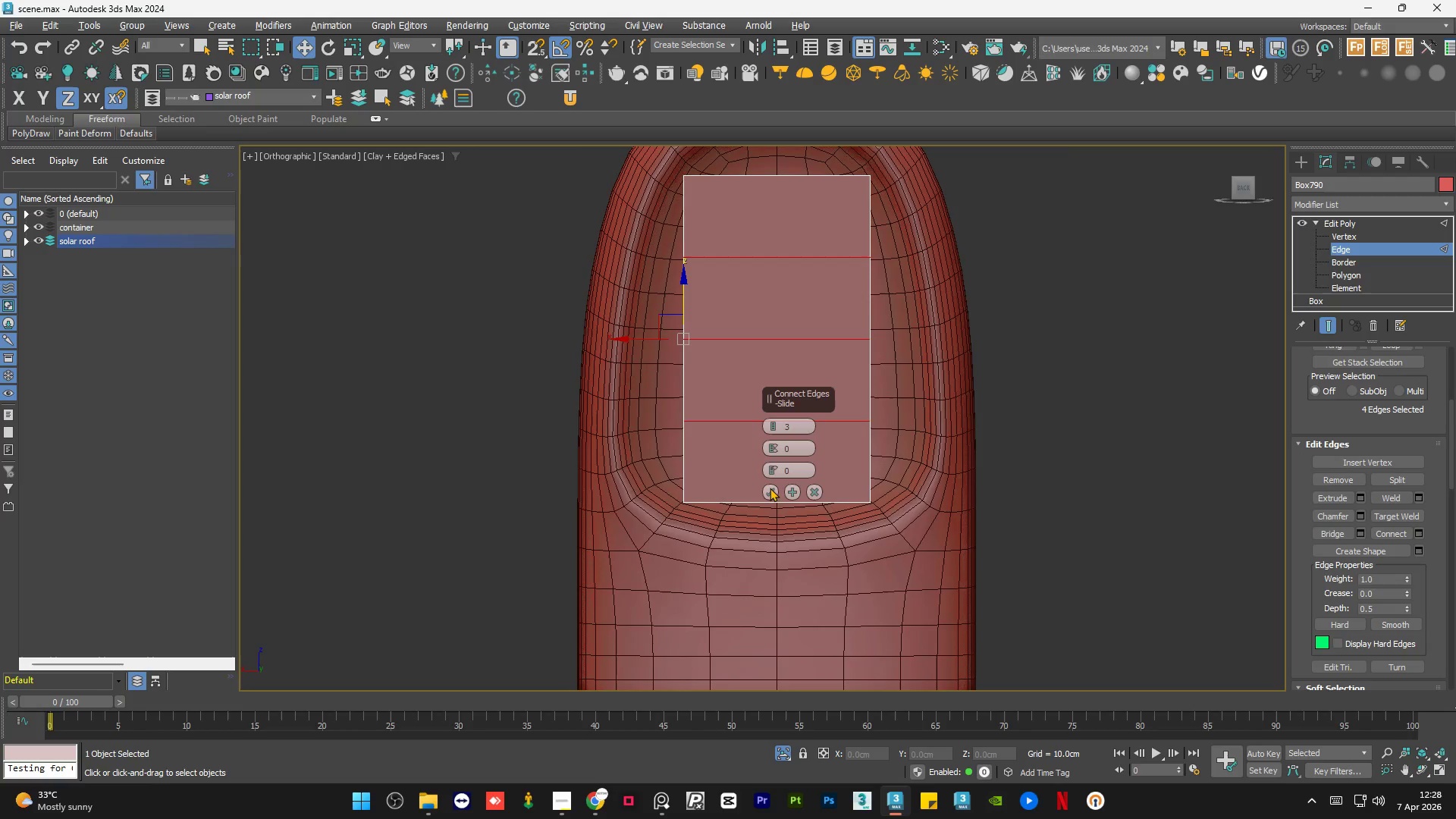 
left_click([771, 492])
 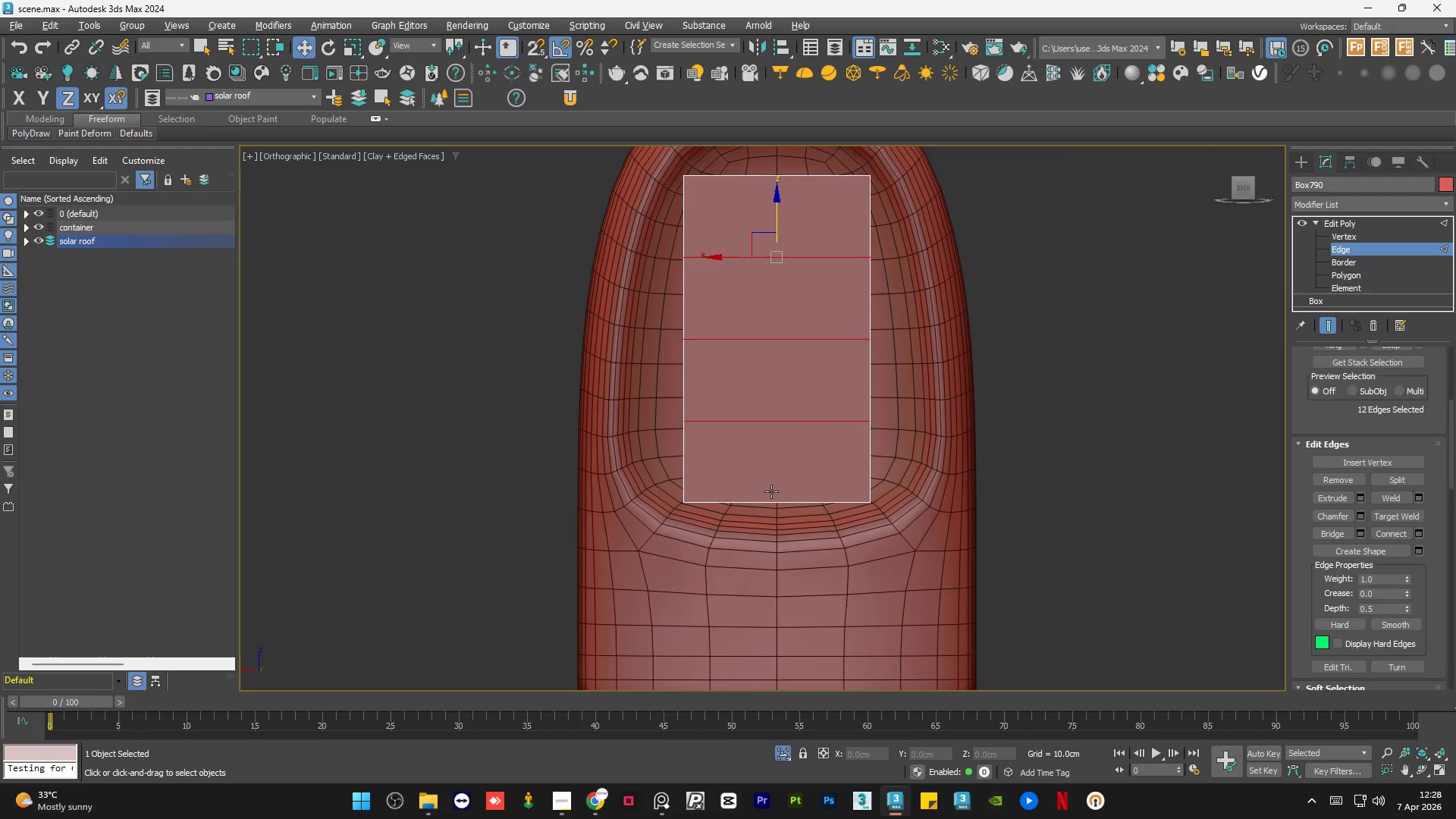 
scroll: coordinate [764, 494], scroll_direction: down, amount: 1.0
 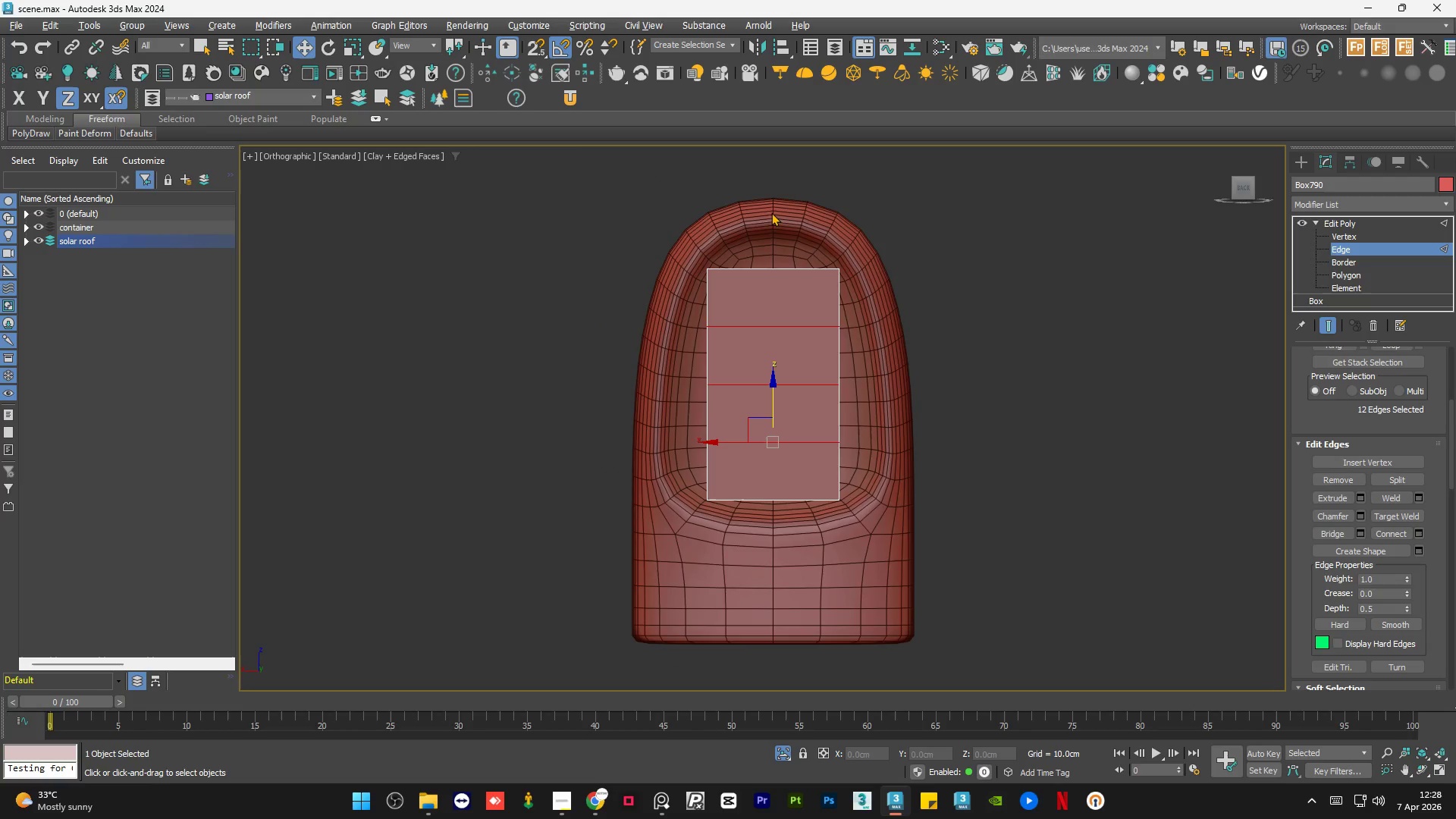 
left_click_drag(start_coordinate=[763, 209], to_coordinate=[762, 569])
 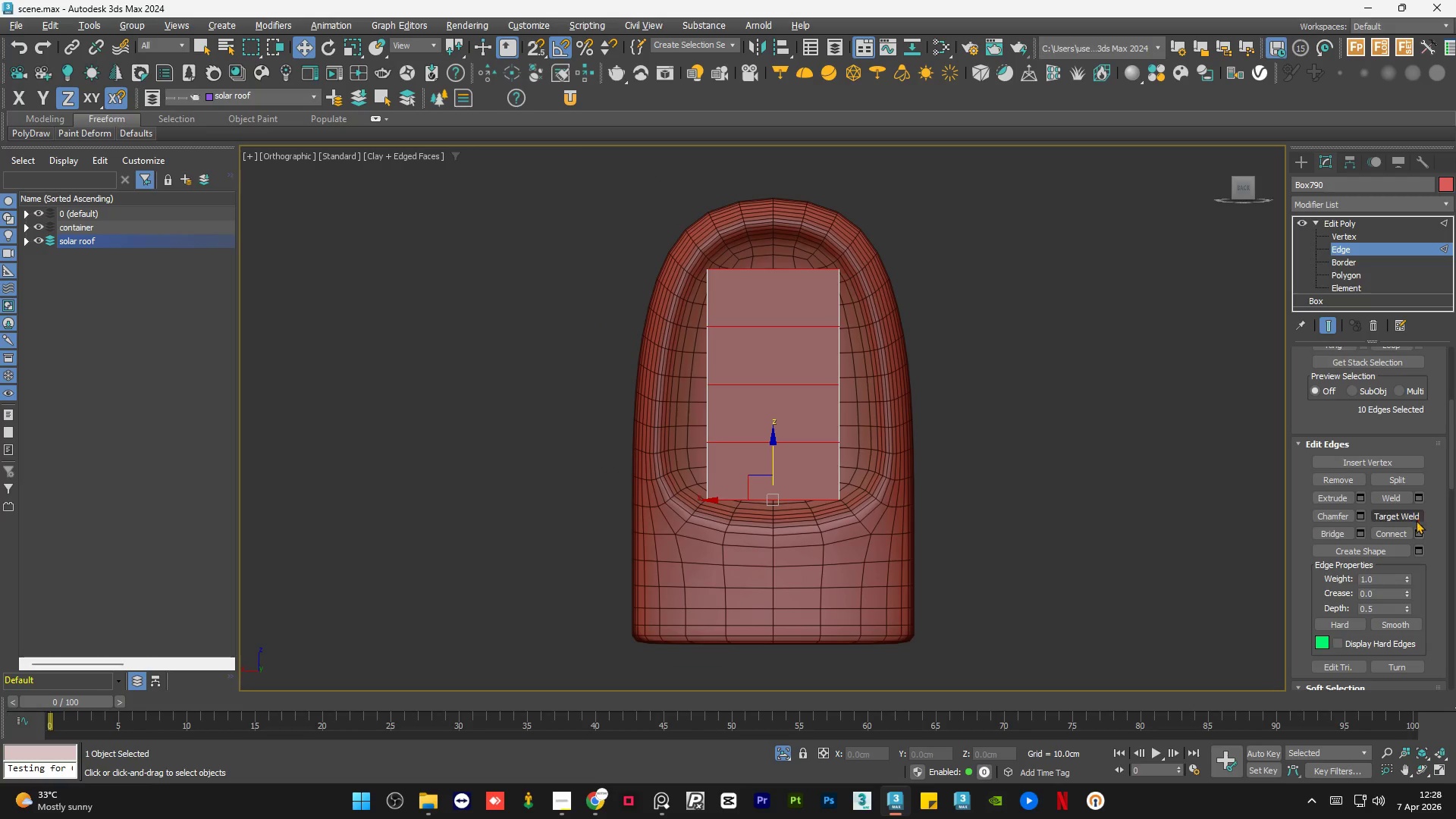 
left_click([1416, 529])
 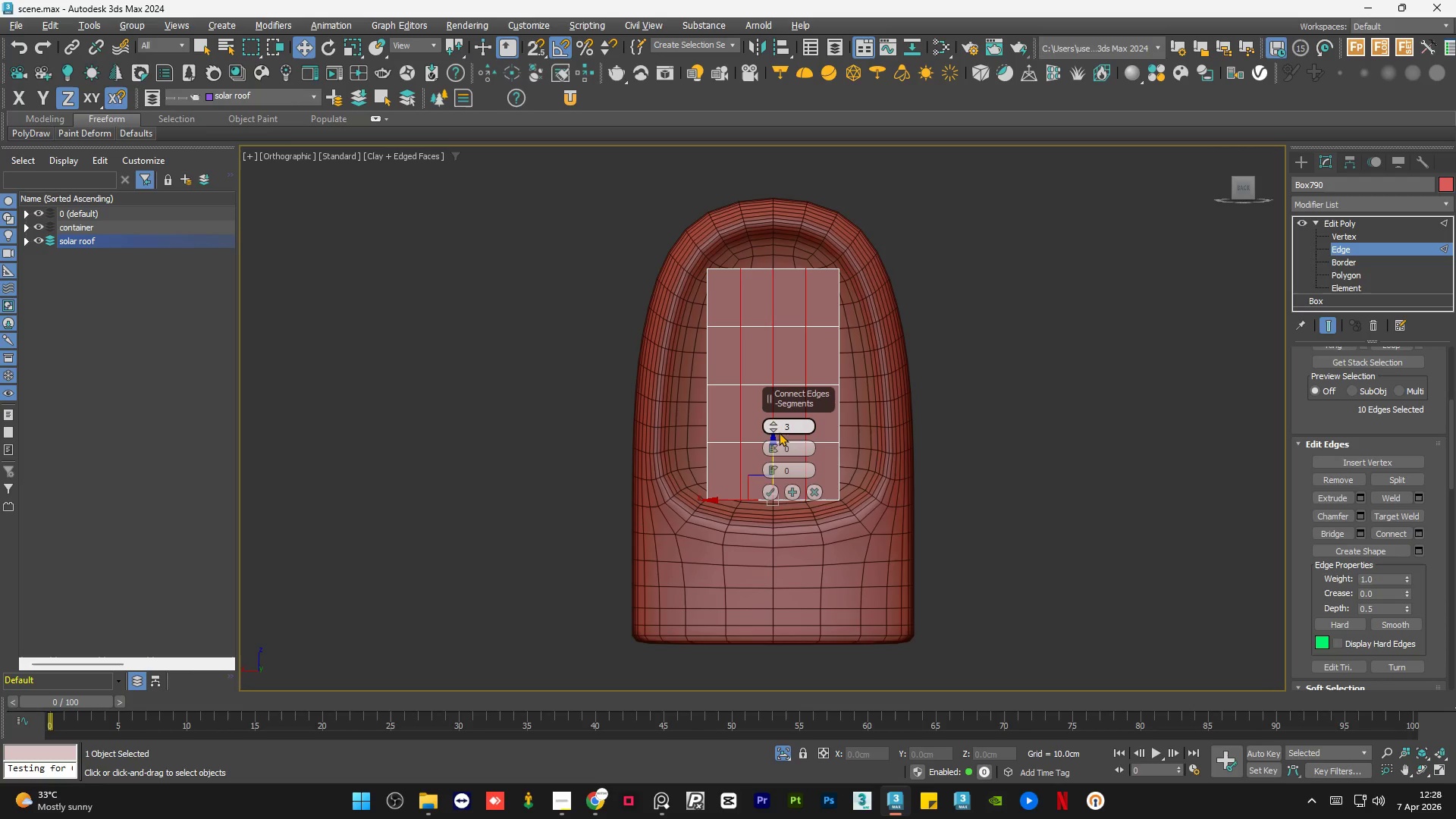 
left_click([769, 431])
 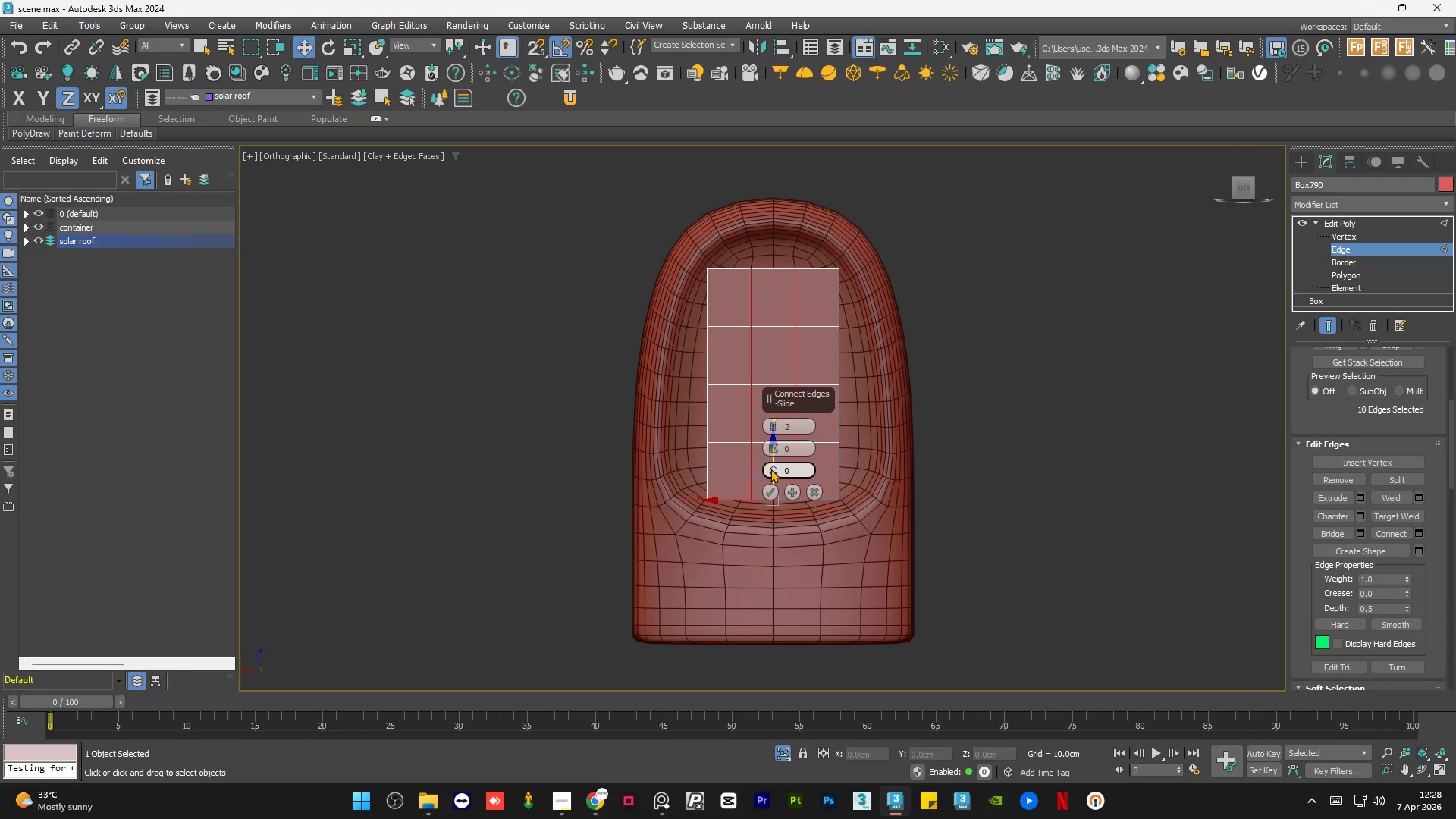 
left_click_drag(start_coordinate=[773, 465], to_coordinate=[778, 435])
 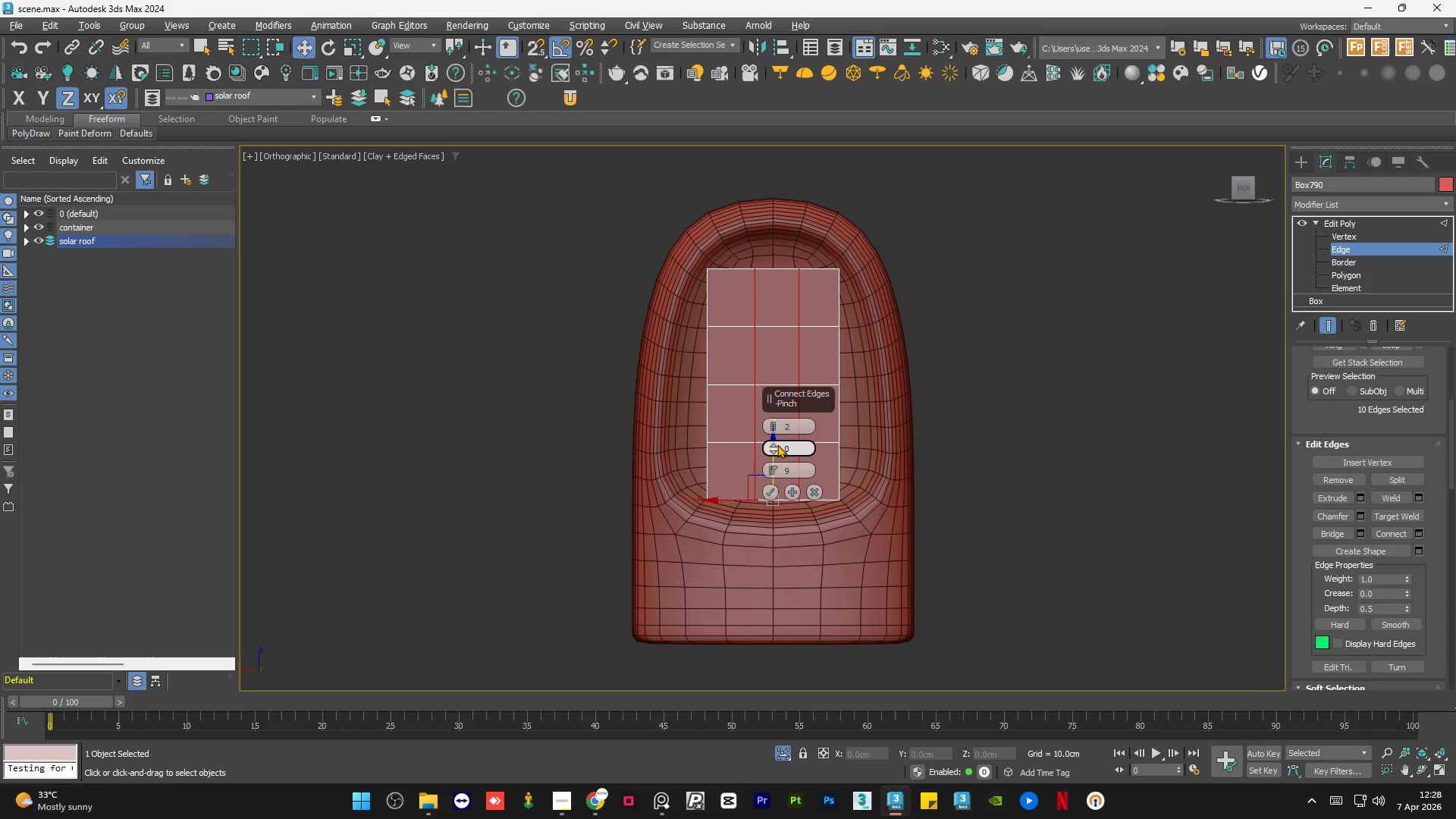 
key(Control+ControlLeft)
 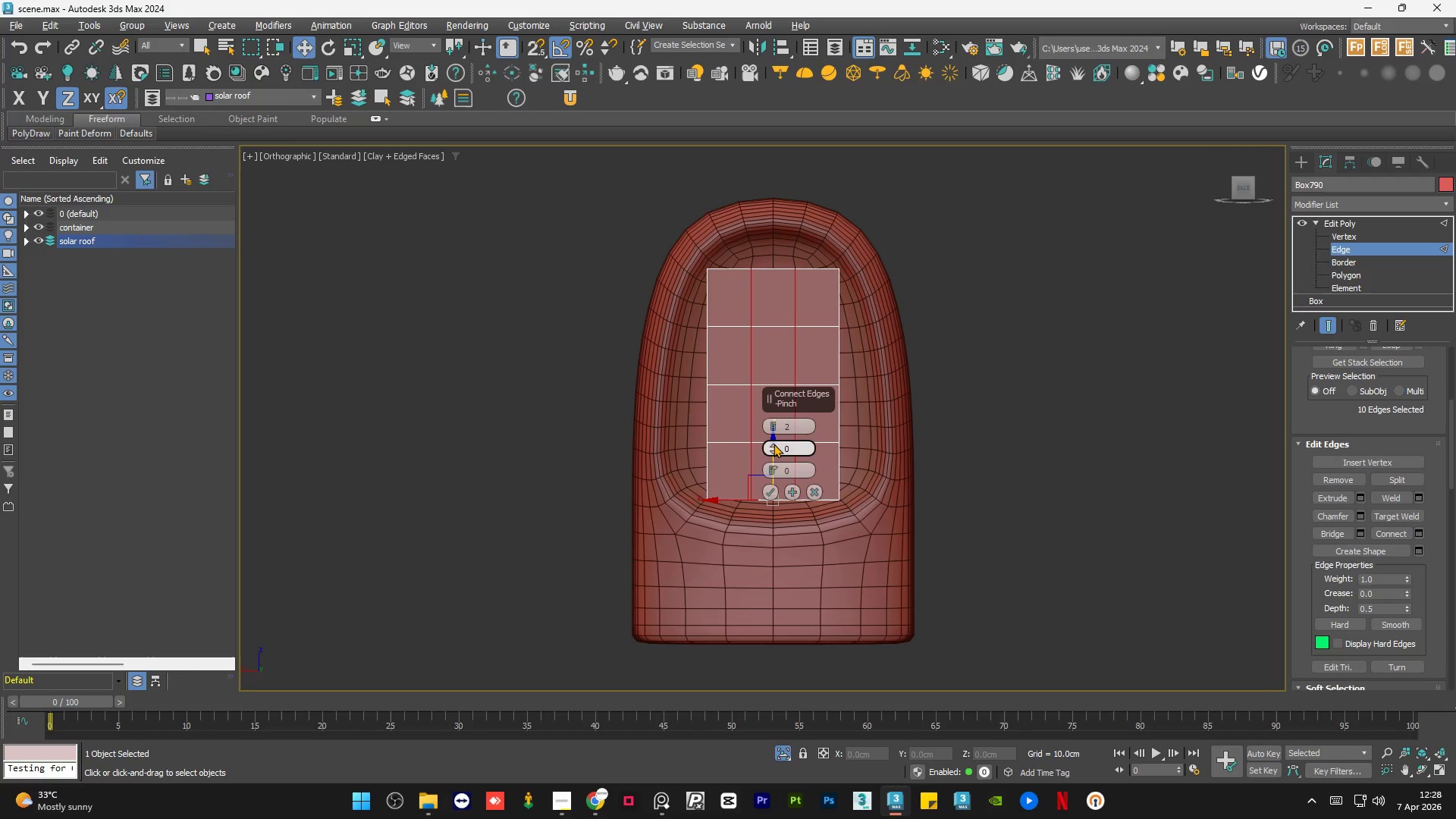 
left_click_drag(start_coordinate=[774, 445], to_coordinate=[777, 350])
 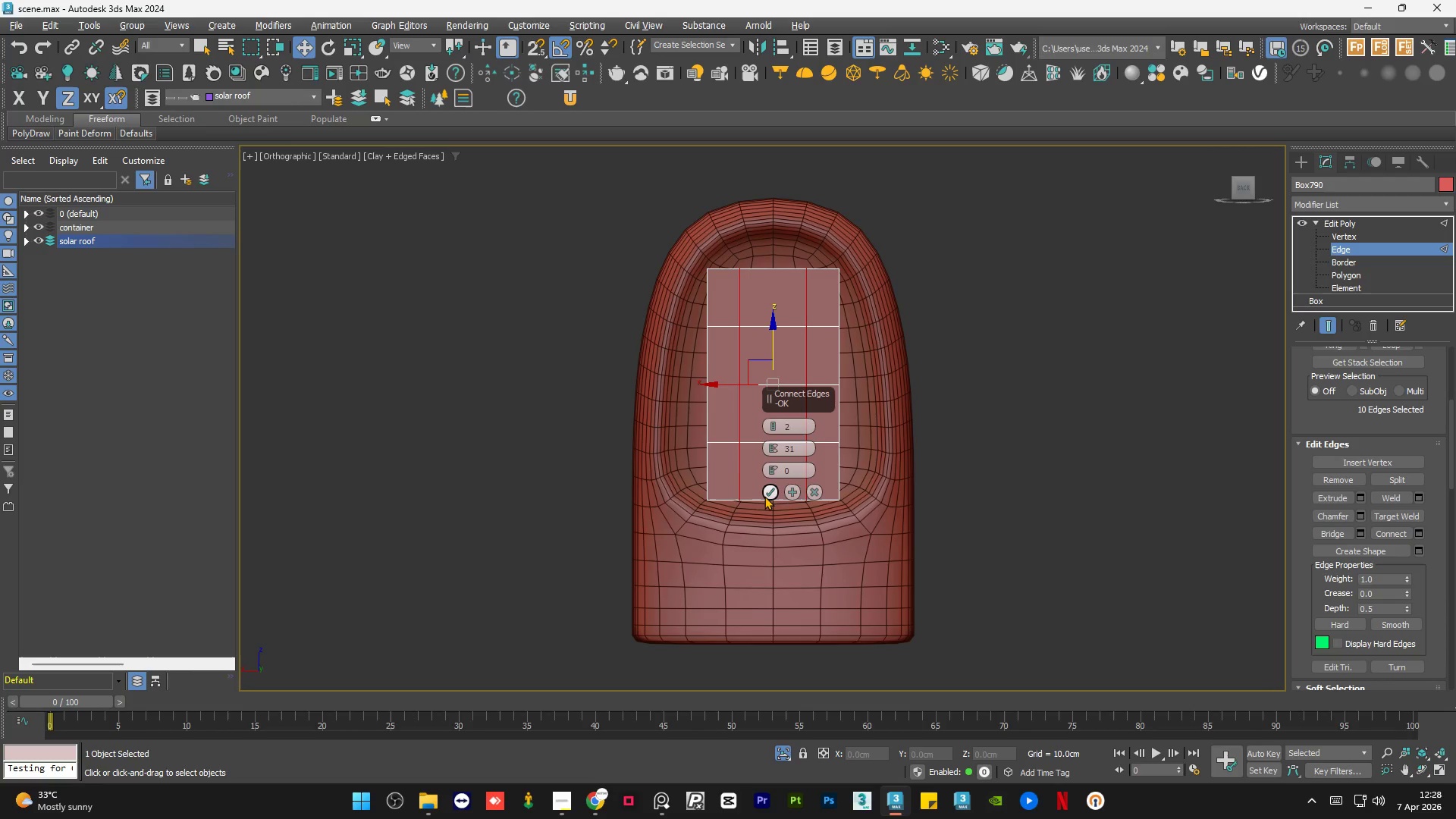 
left_click([765, 493])
 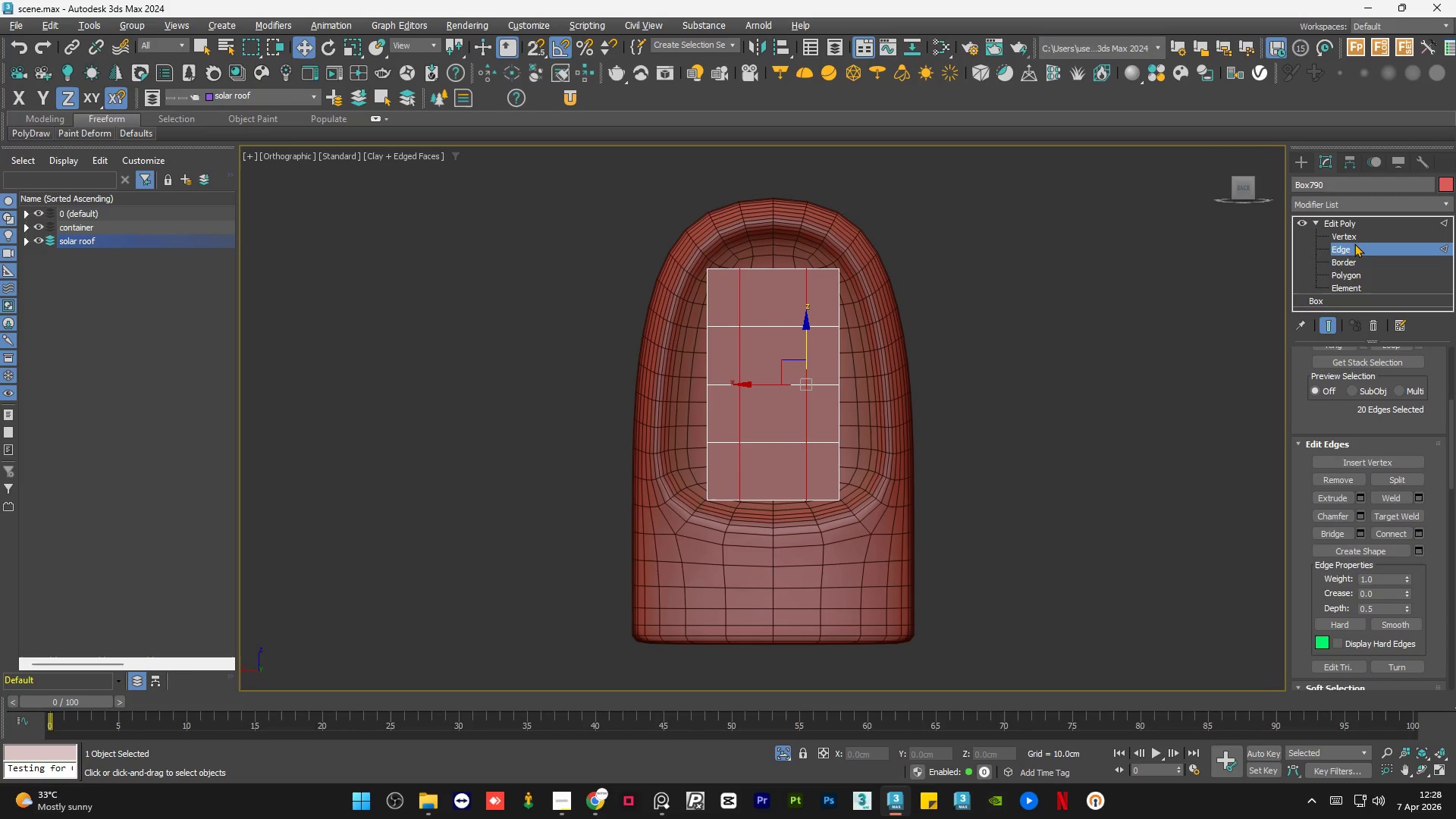 
left_click([1347, 233])
 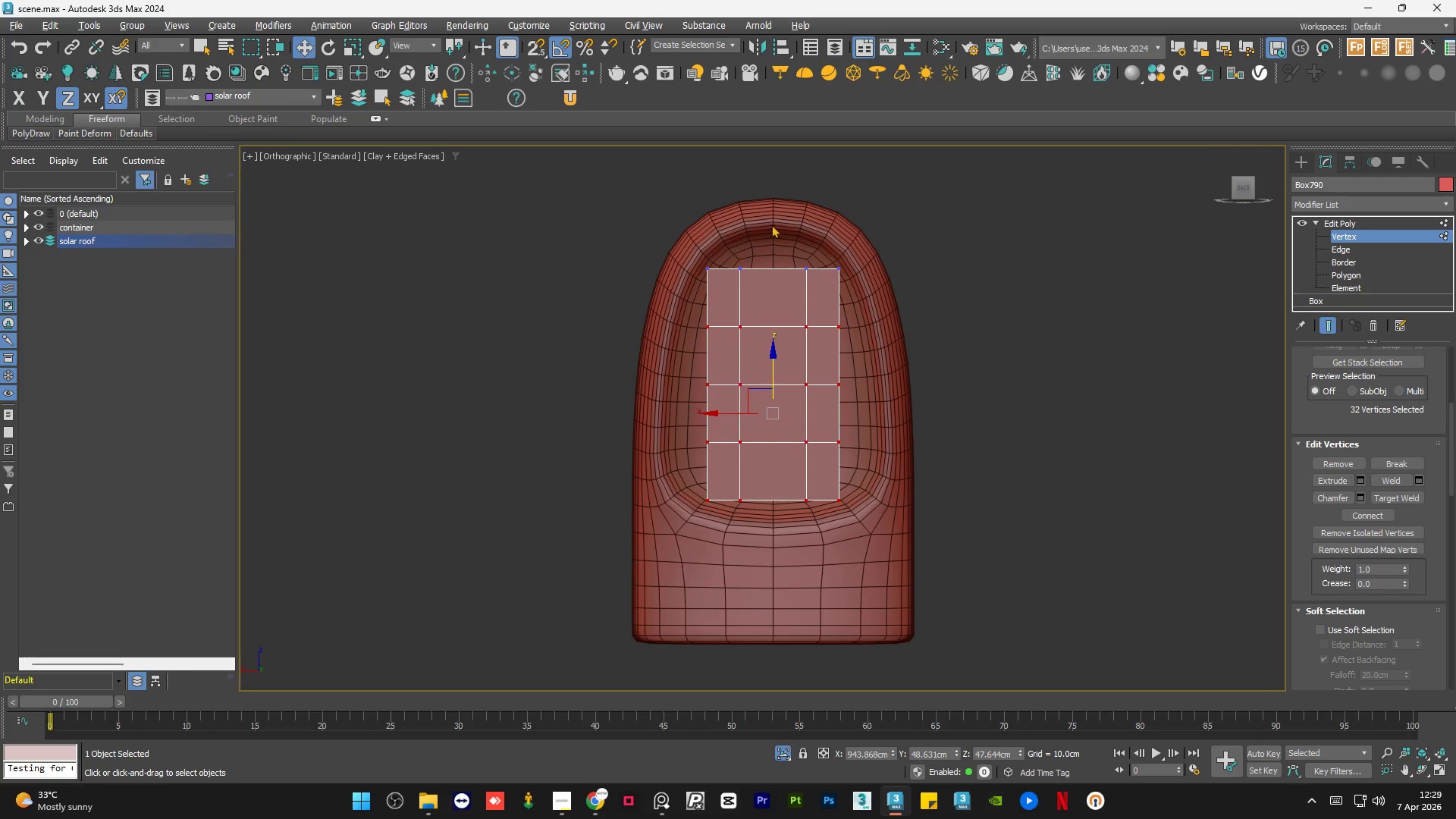 
left_click_drag(start_coordinate=[902, 243], to_coordinate=[830, 291])
 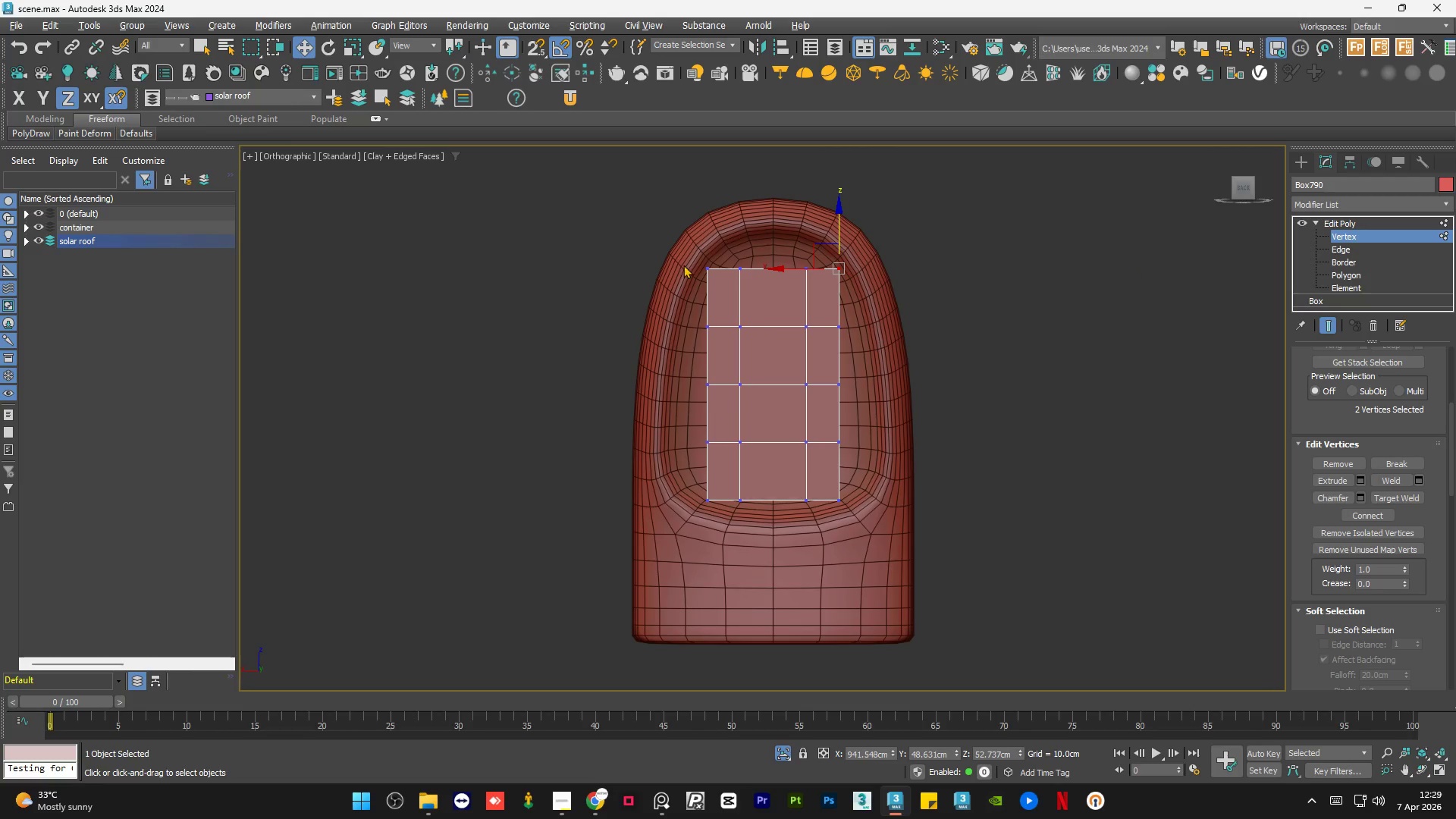 
hold_key(key=ControlLeft, duration=0.83)
left_click_drag(start_coordinate=[686, 243], to_coordinate=[726, 302])
 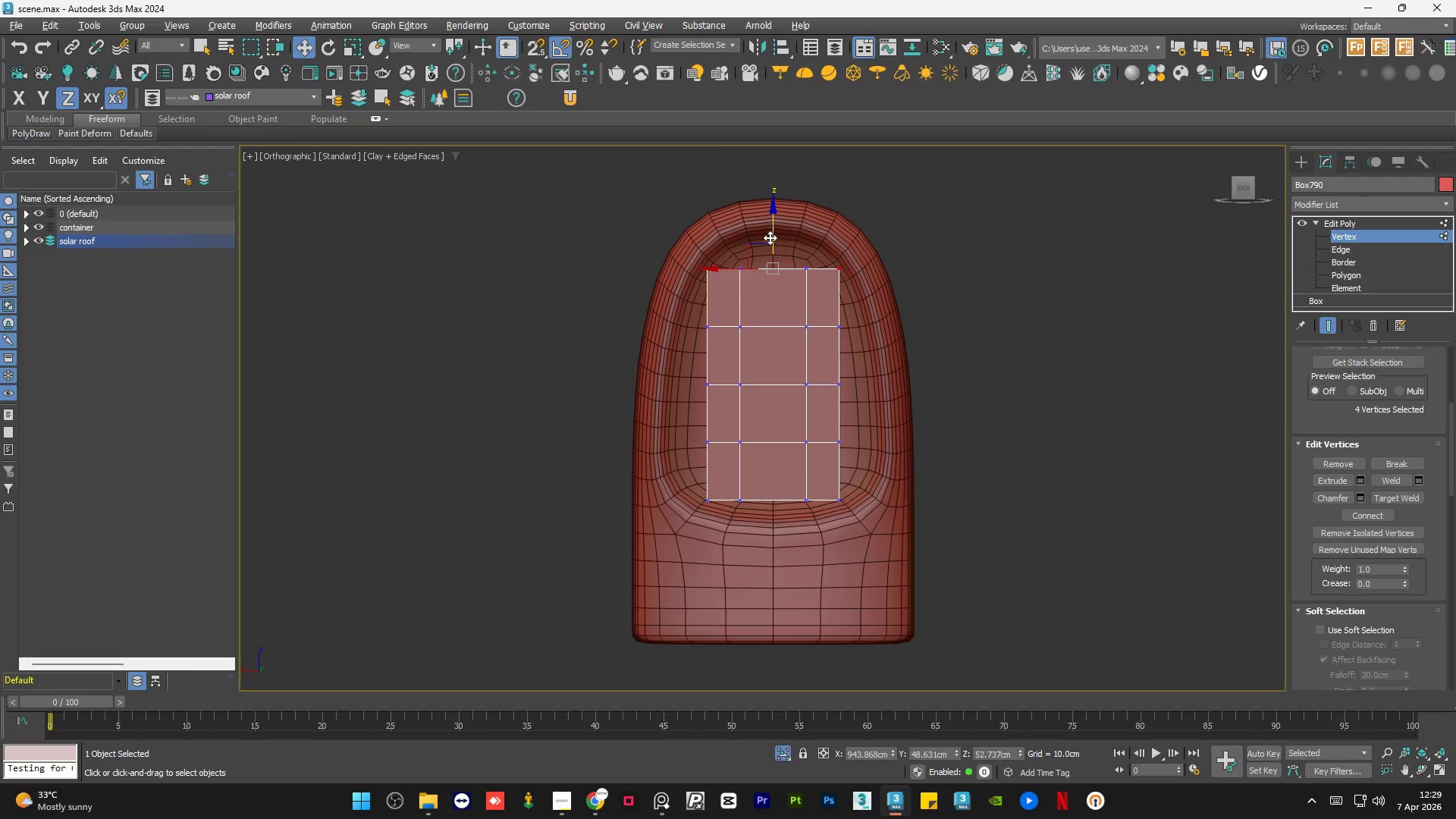 
scroll: coordinate [771, 234], scroll_direction: up, amount: 2.0
 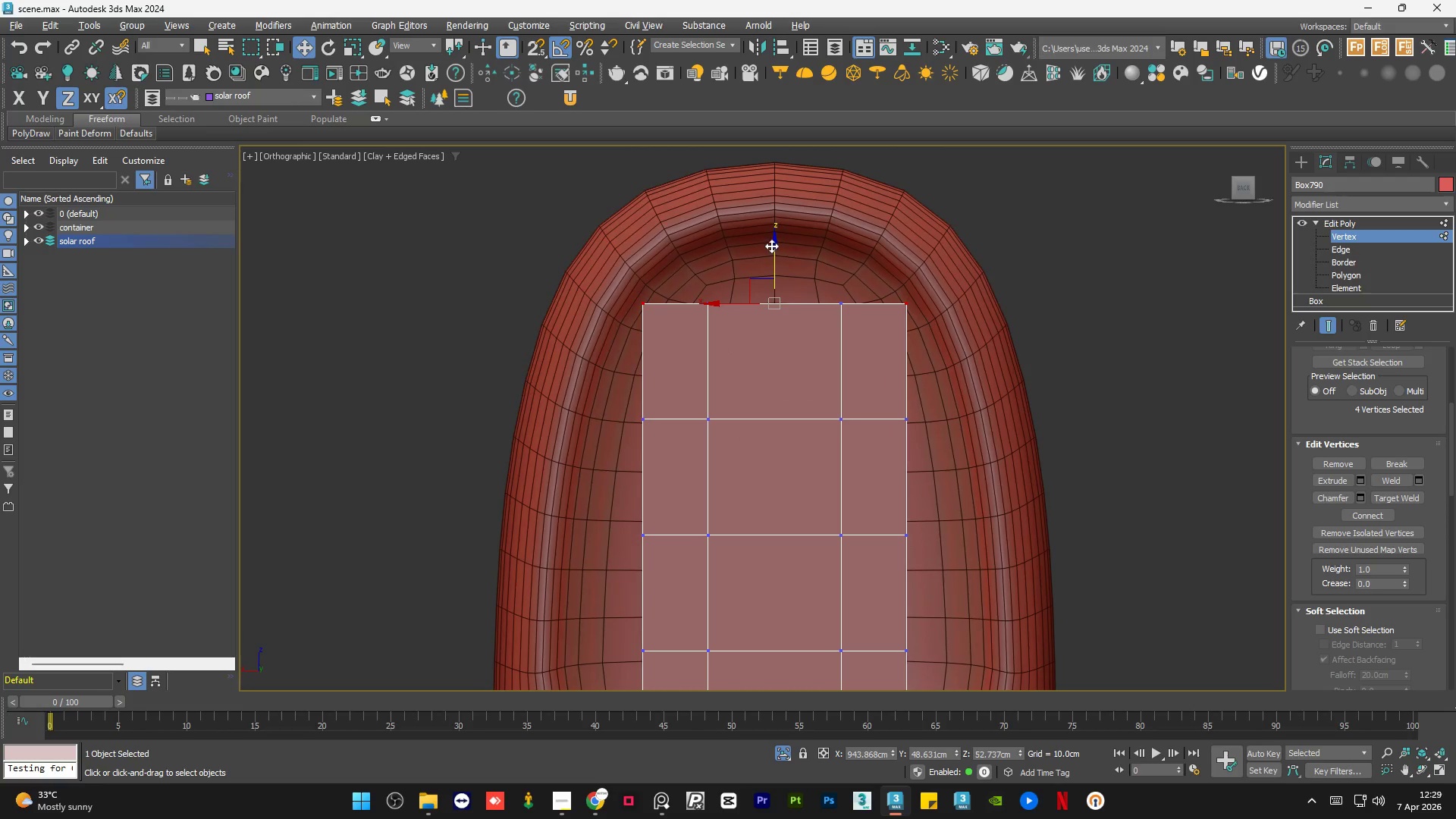 
left_click_drag(start_coordinate=[771, 249], to_coordinate=[764, 320])
 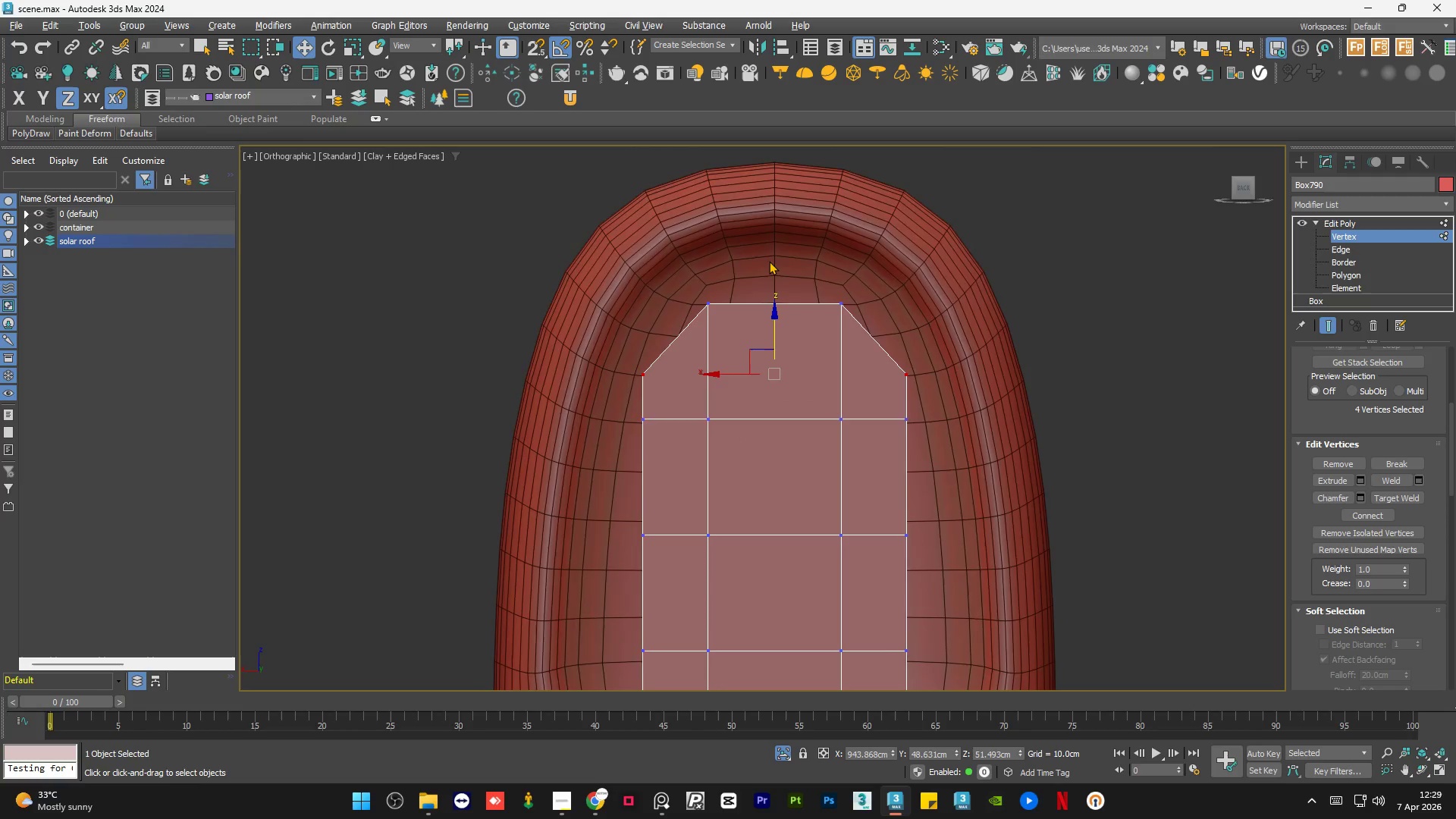 
scroll: coordinate [770, 261], scroll_direction: down, amount: 1.0
 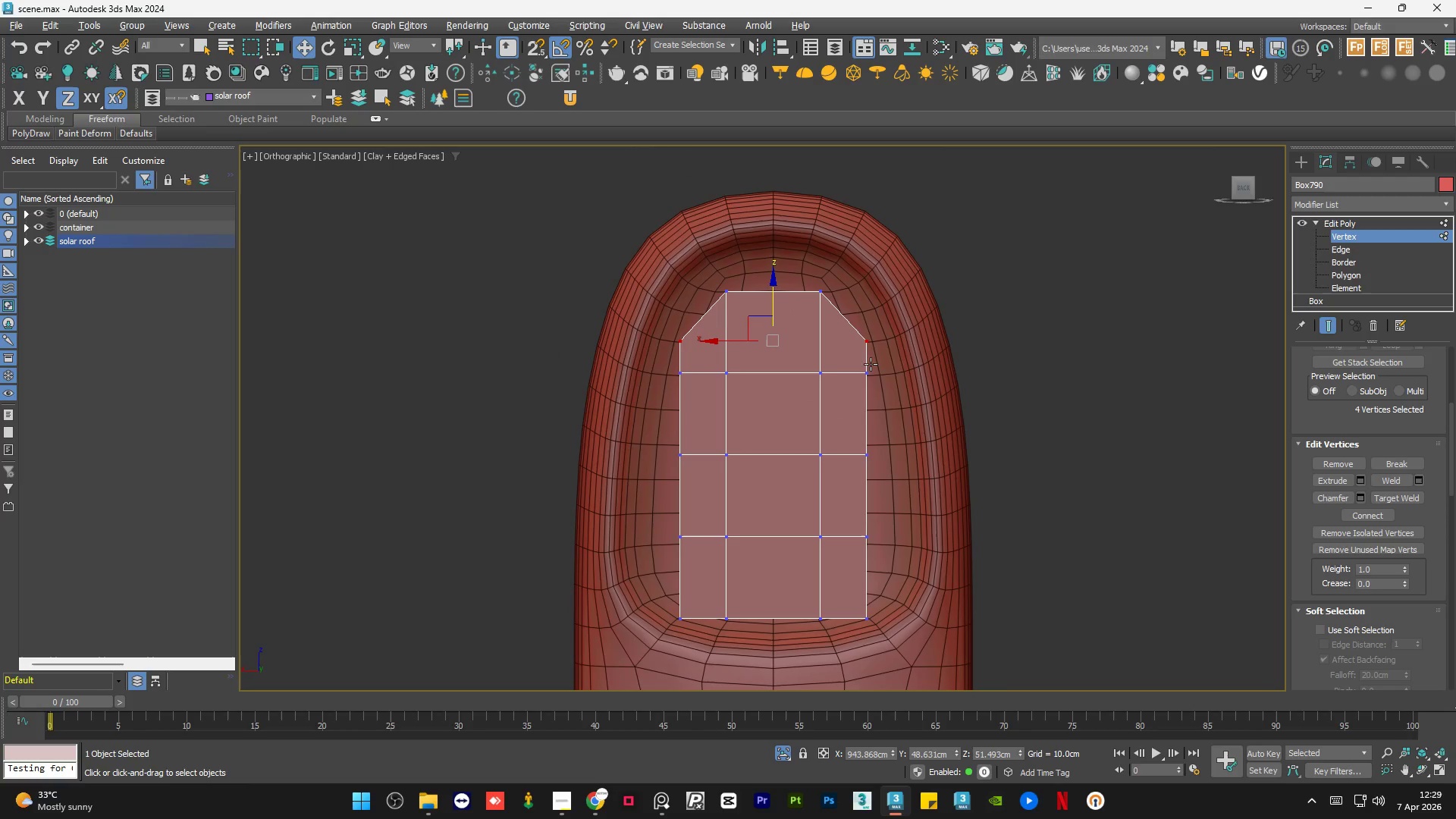 
left_click_drag(start_coordinate=[896, 361], to_coordinate=[639, 402])
 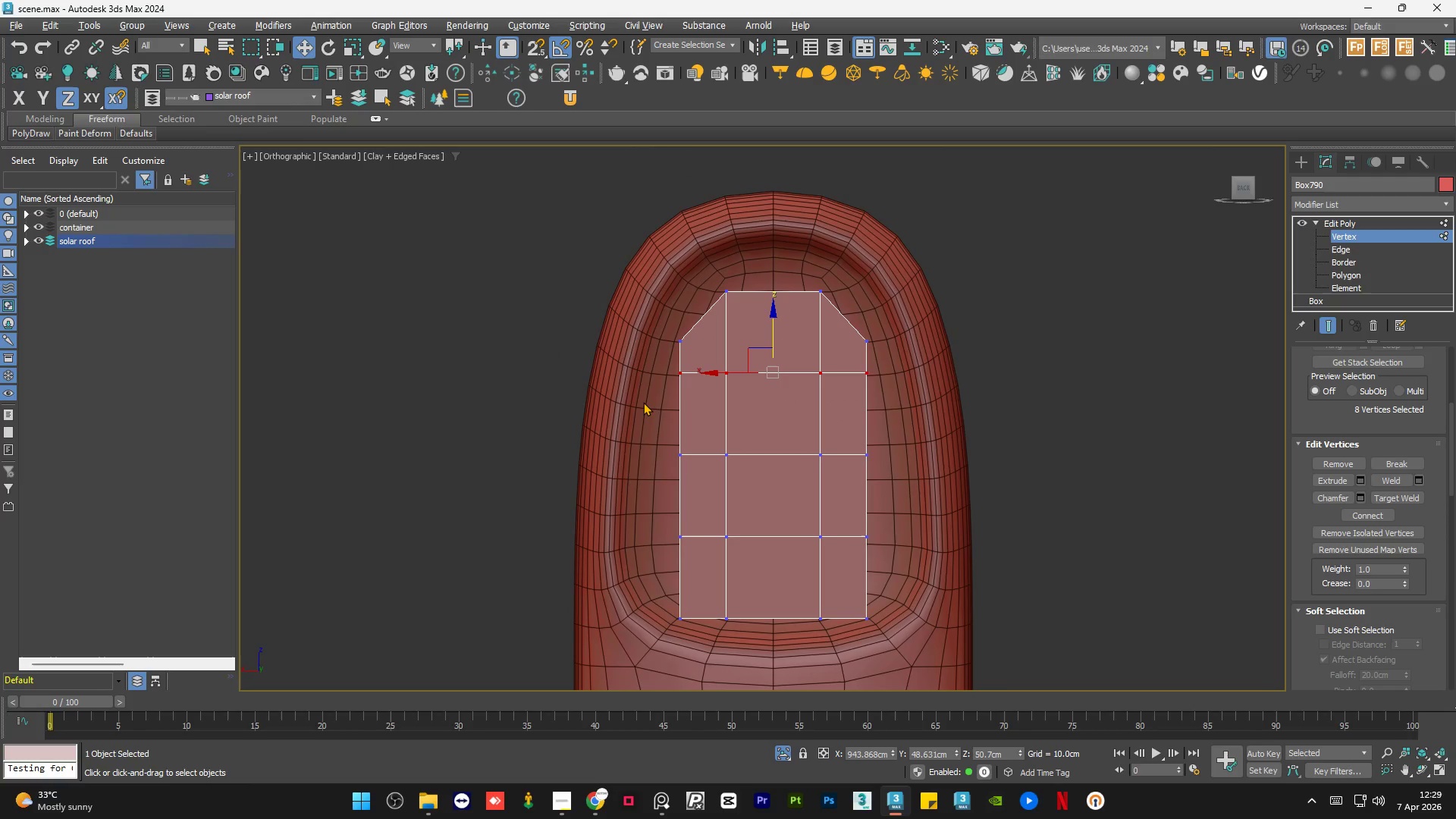 
key(R)
 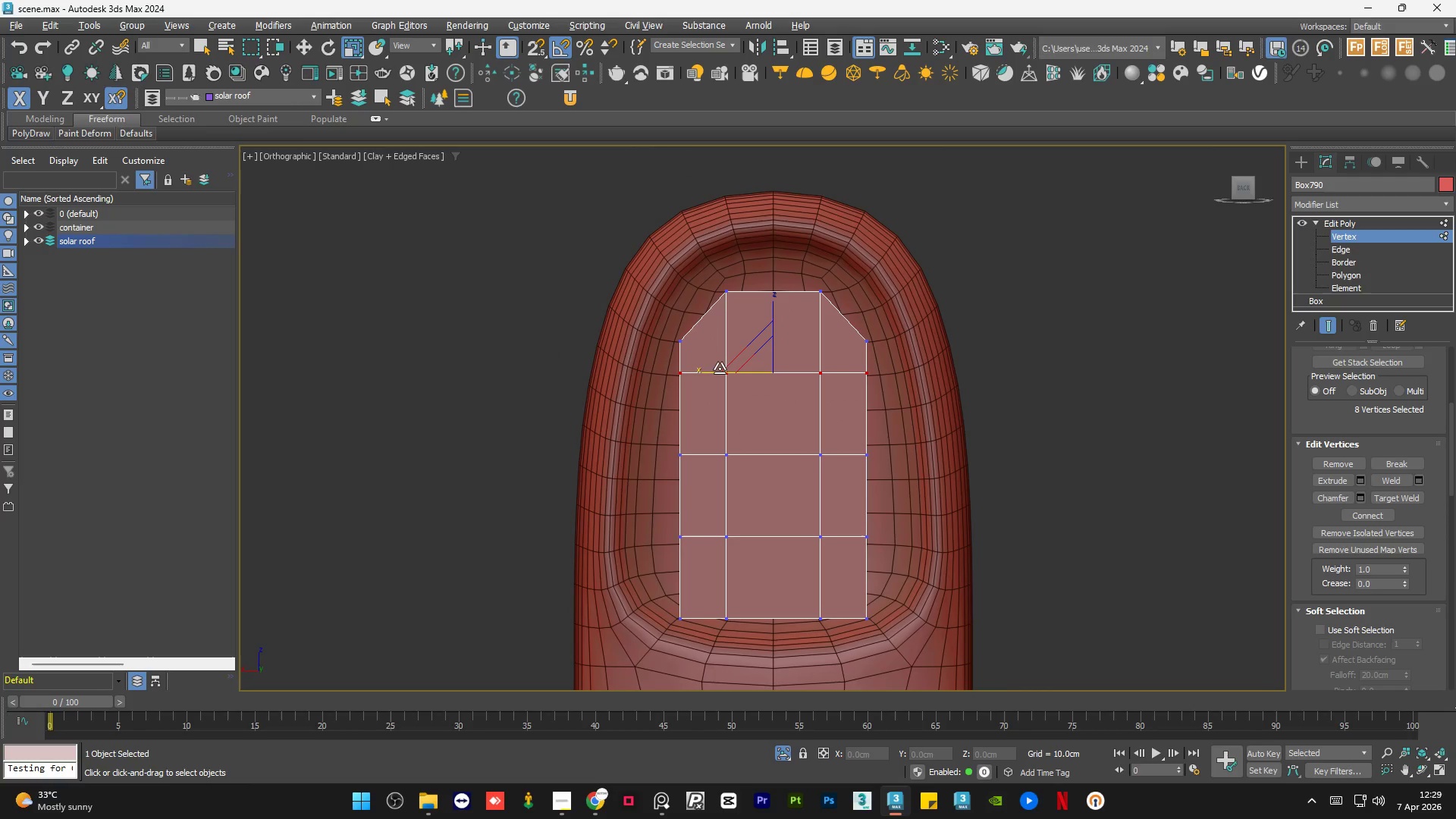 
left_click_drag(start_coordinate=[714, 372], to_coordinate=[708, 373])
 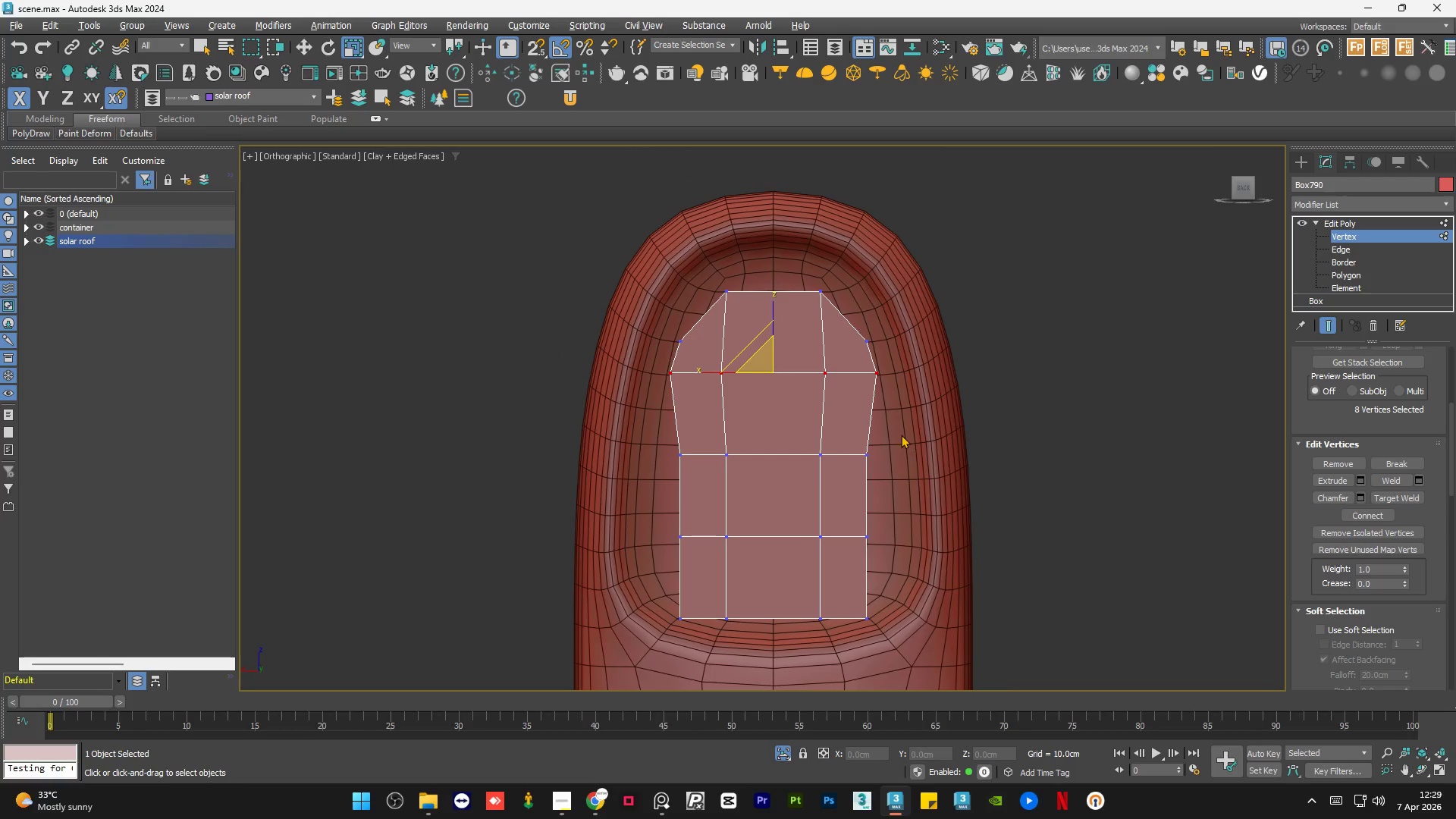 
left_click_drag(start_coordinate=[902, 431], to_coordinate=[641, 480])
 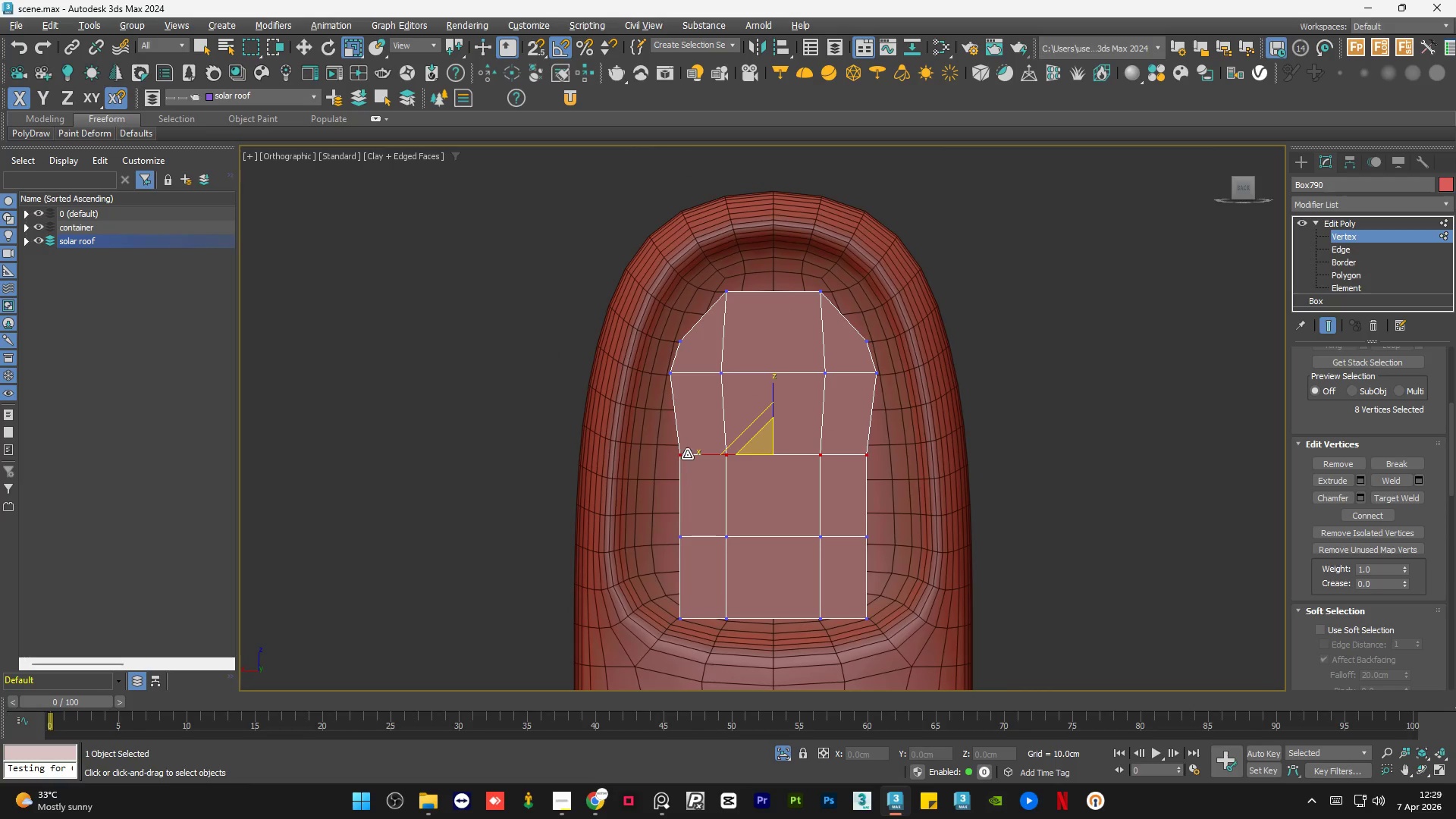 
left_click_drag(start_coordinate=[687, 454], to_coordinate=[737, 458])
 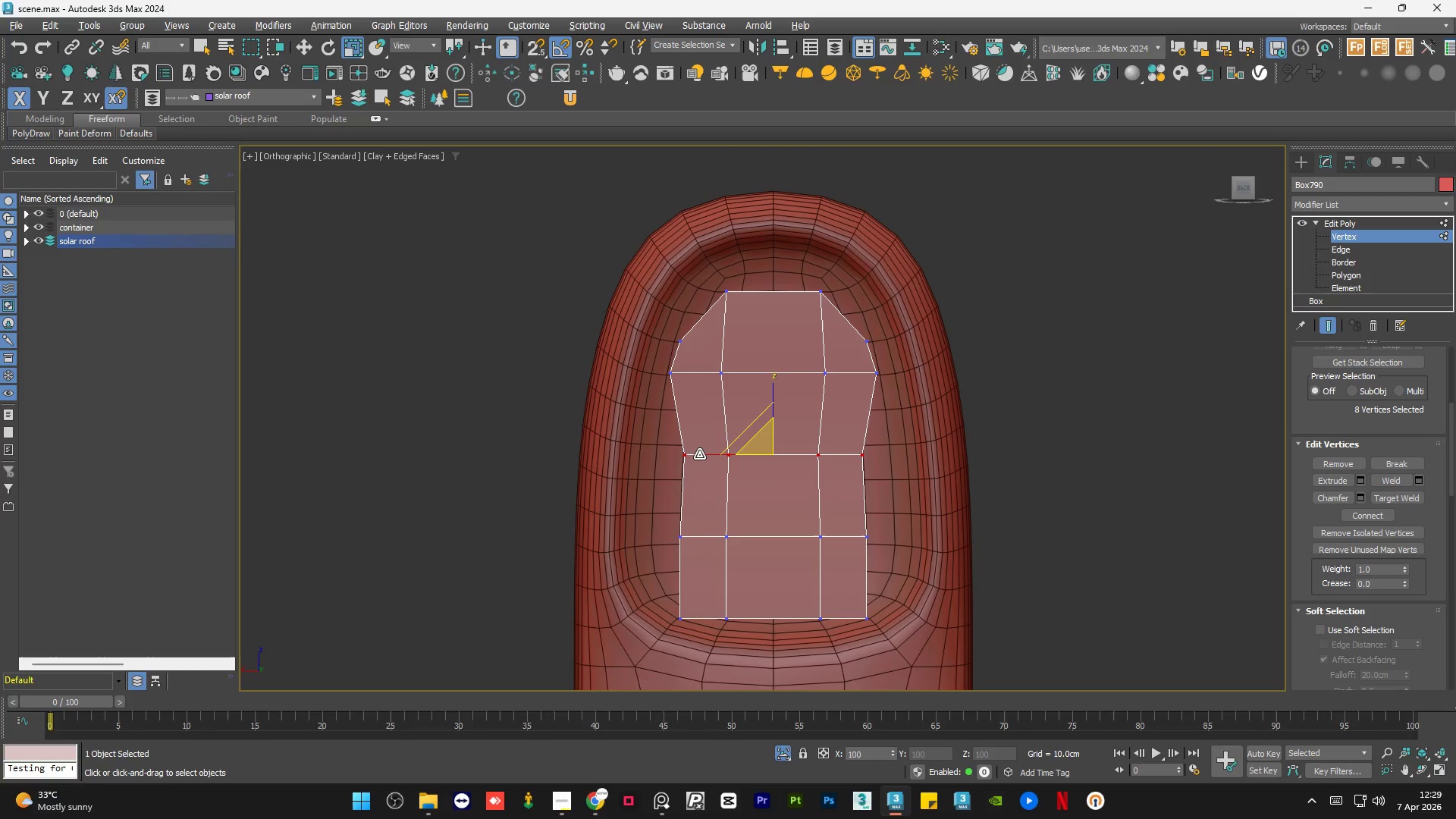 
key(Control+Z)
 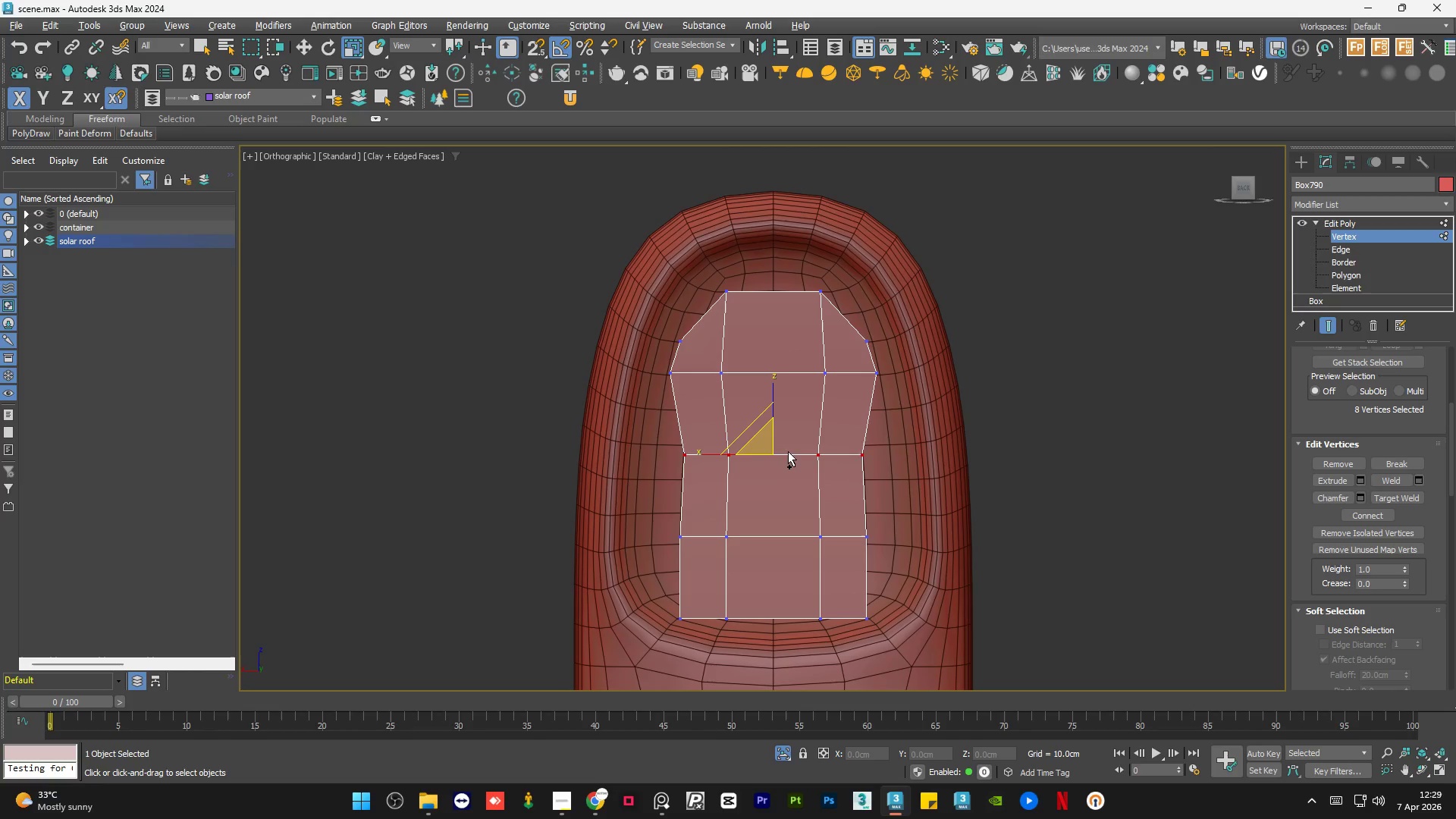 
key(Control+Z)
 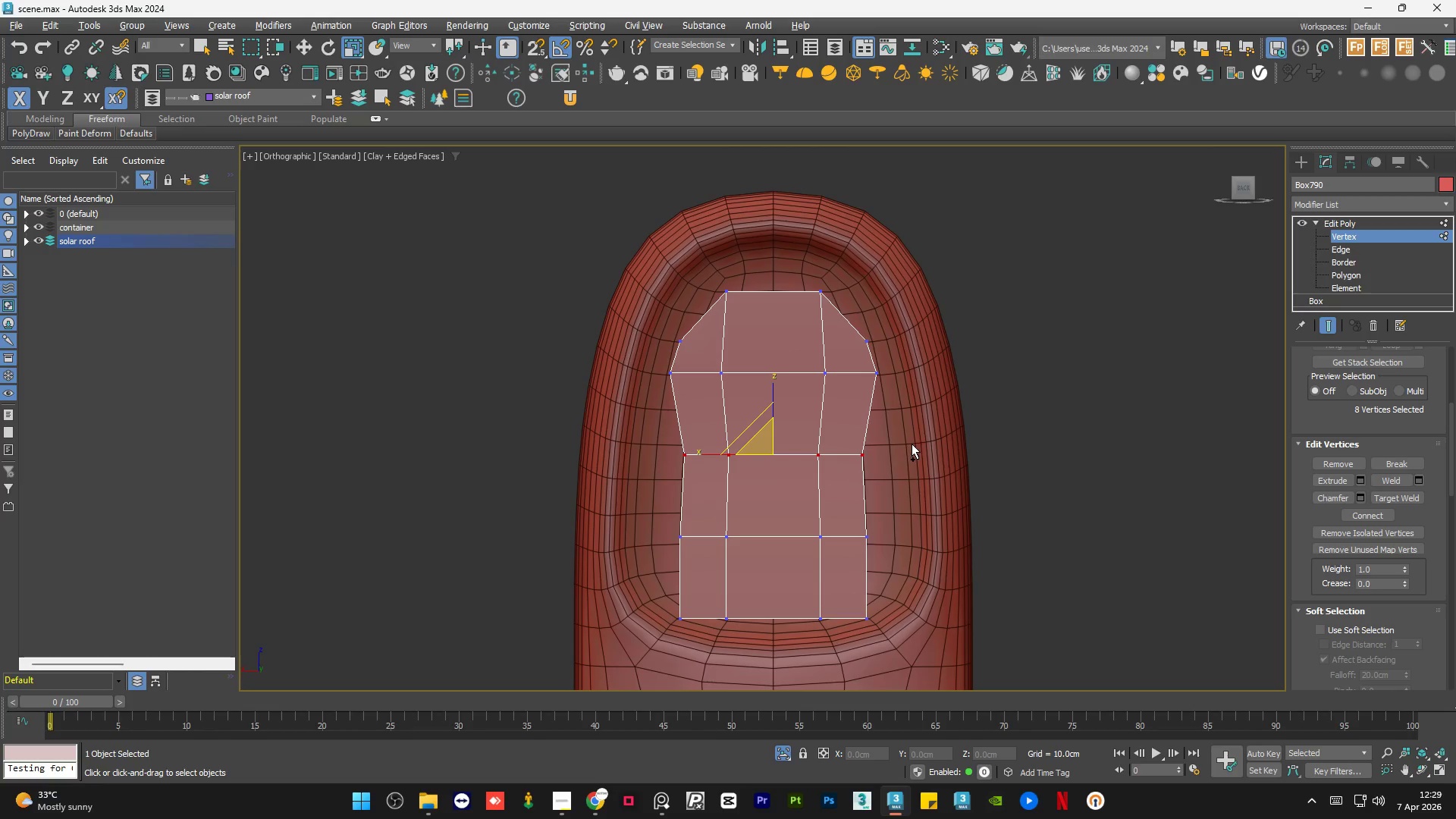 
left_click([912, 444])
 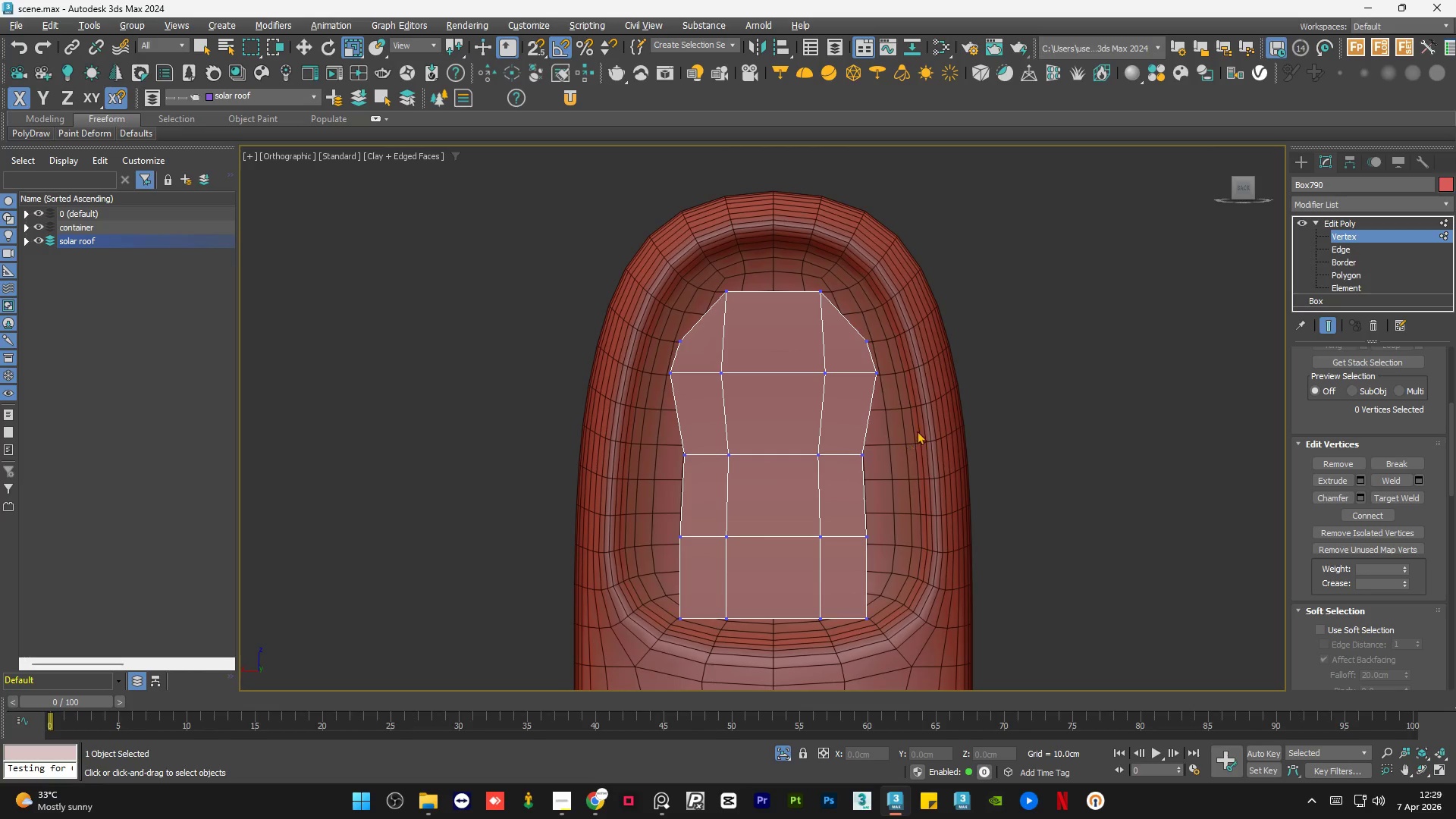 
left_click_drag(start_coordinate=[917, 432], to_coordinate=[645, 485])
 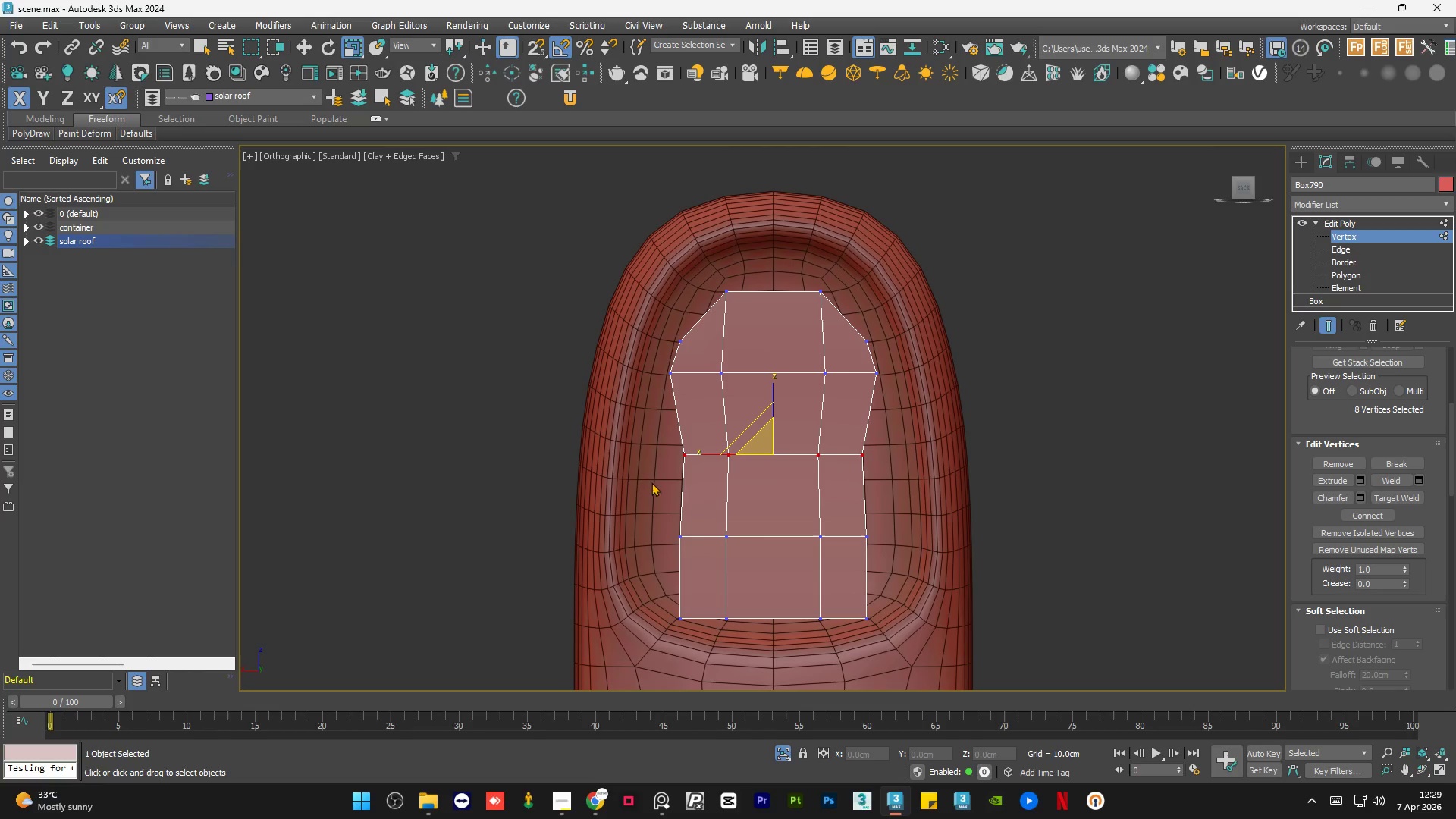 
key(Control+Z)
 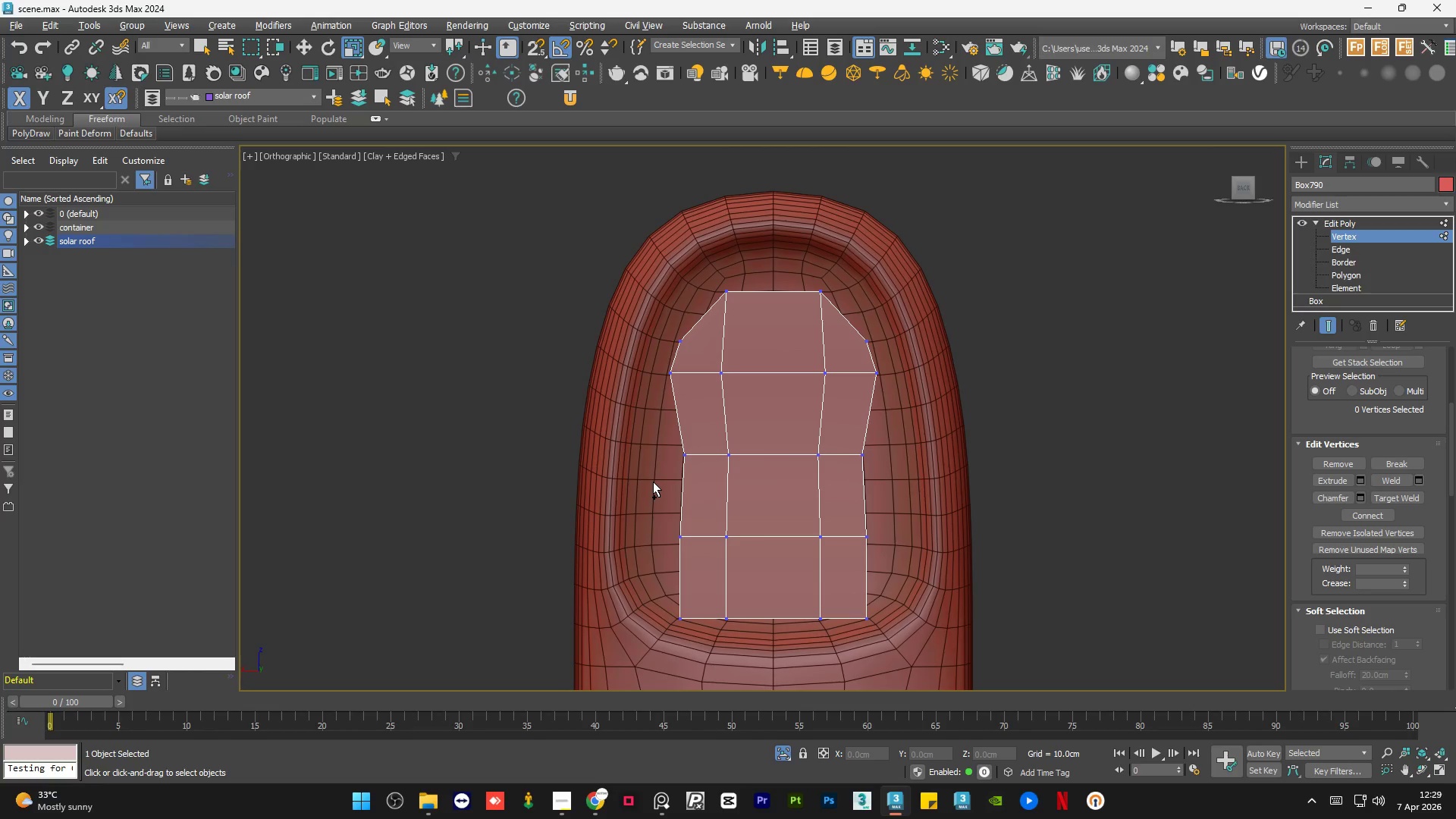 
key(Control+Z)
 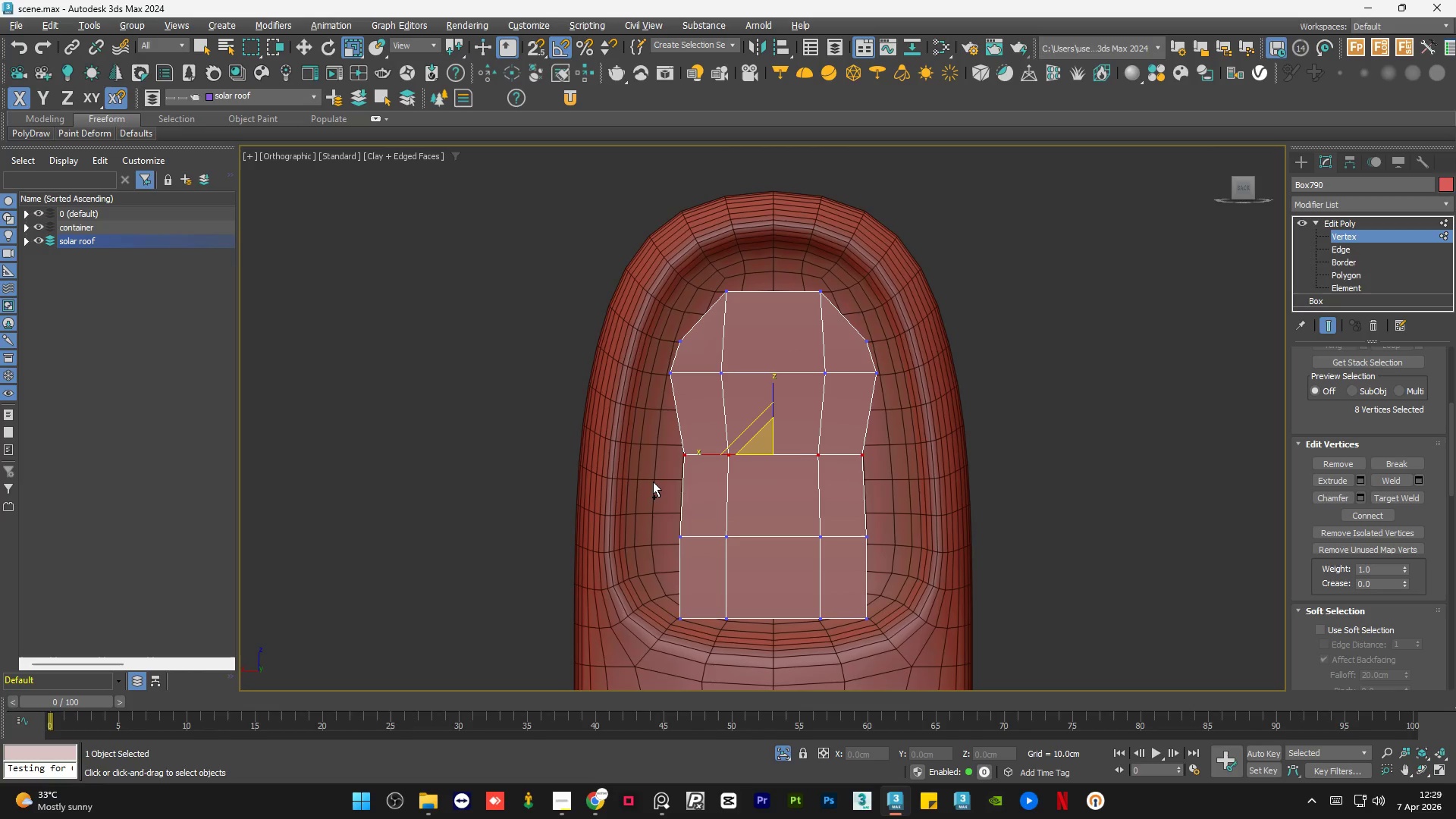 
key(Control+Z)
 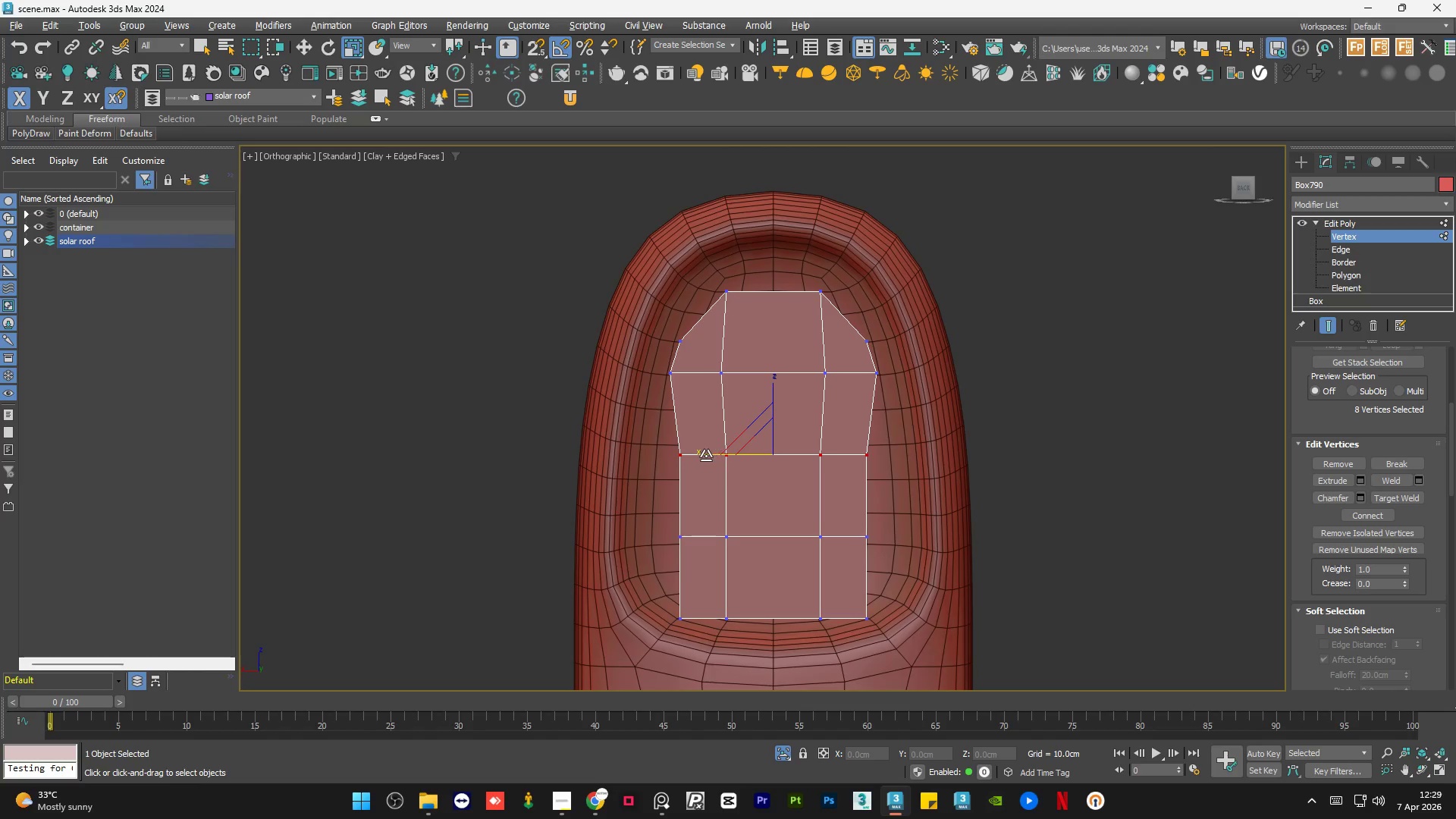 
left_click_drag(start_coordinate=[705, 456], to_coordinate=[691, 457])
 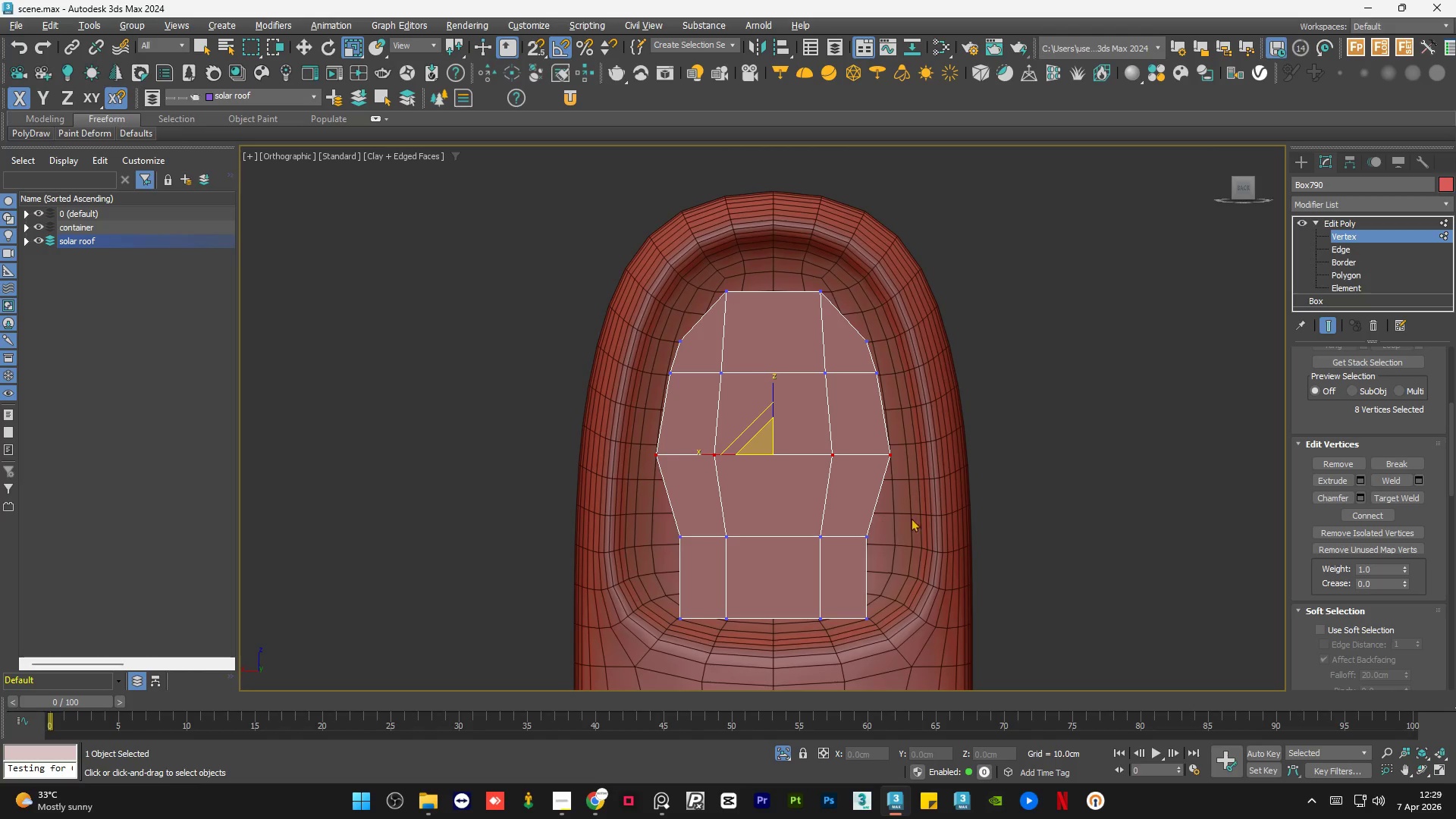 
left_click_drag(start_coordinate=[925, 519], to_coordinate=[570, 562])
 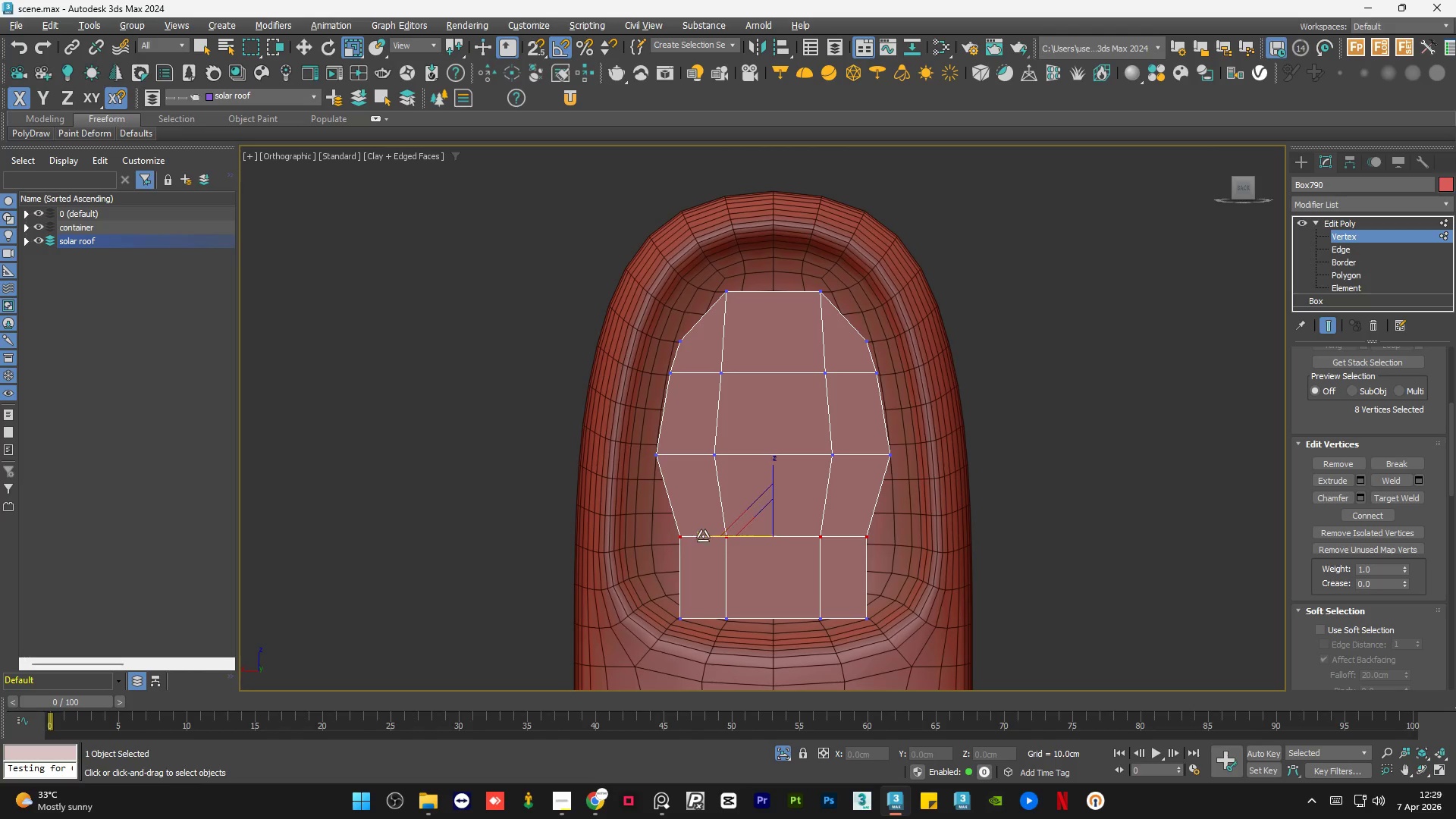 
left_click_drag(start_coordinate=[704, 536], to_coordinate=[686, 537])
 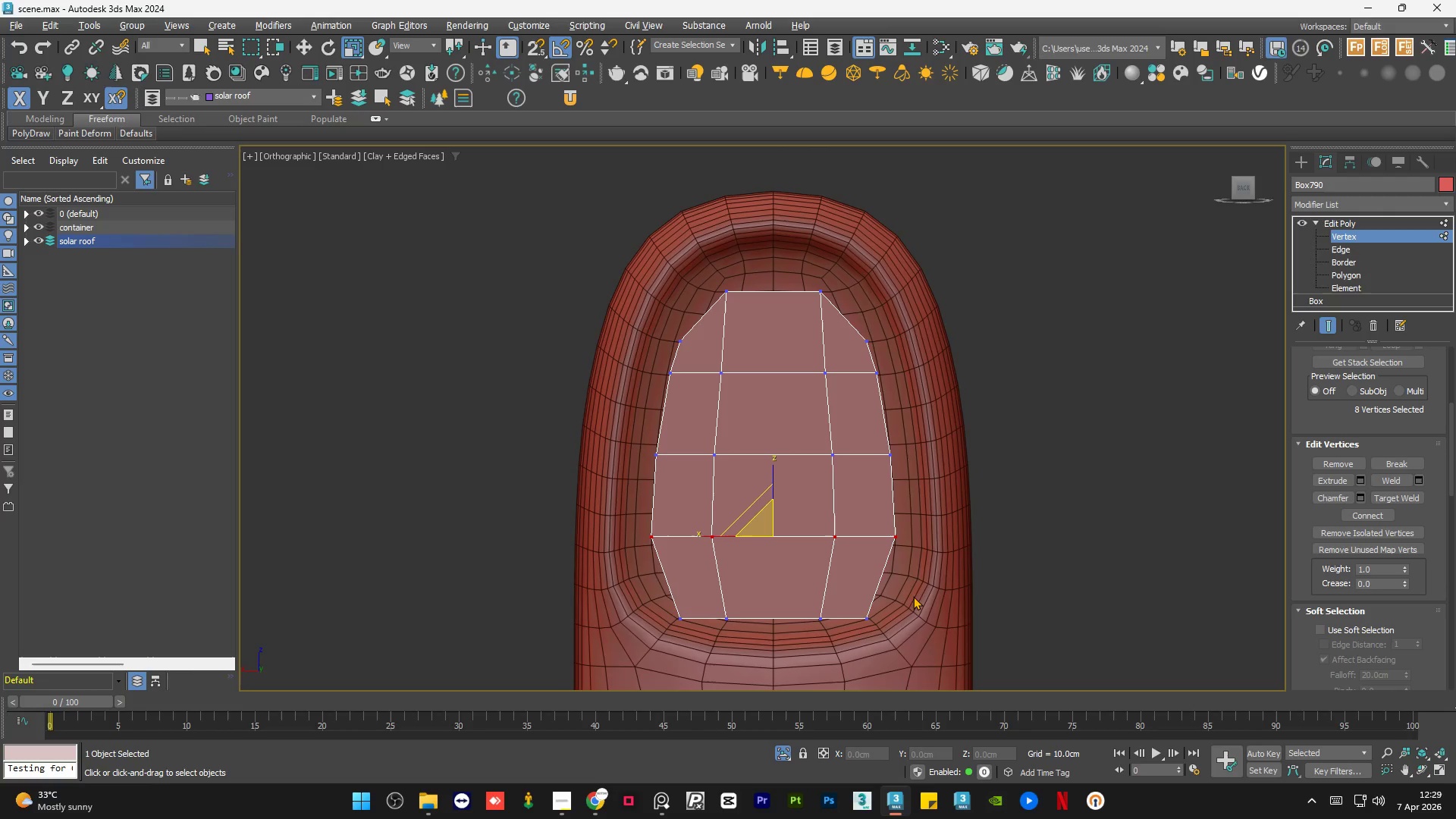 
left_click_drag(start_coordinate=[922, 596], to_coordinate=[645, 639])
 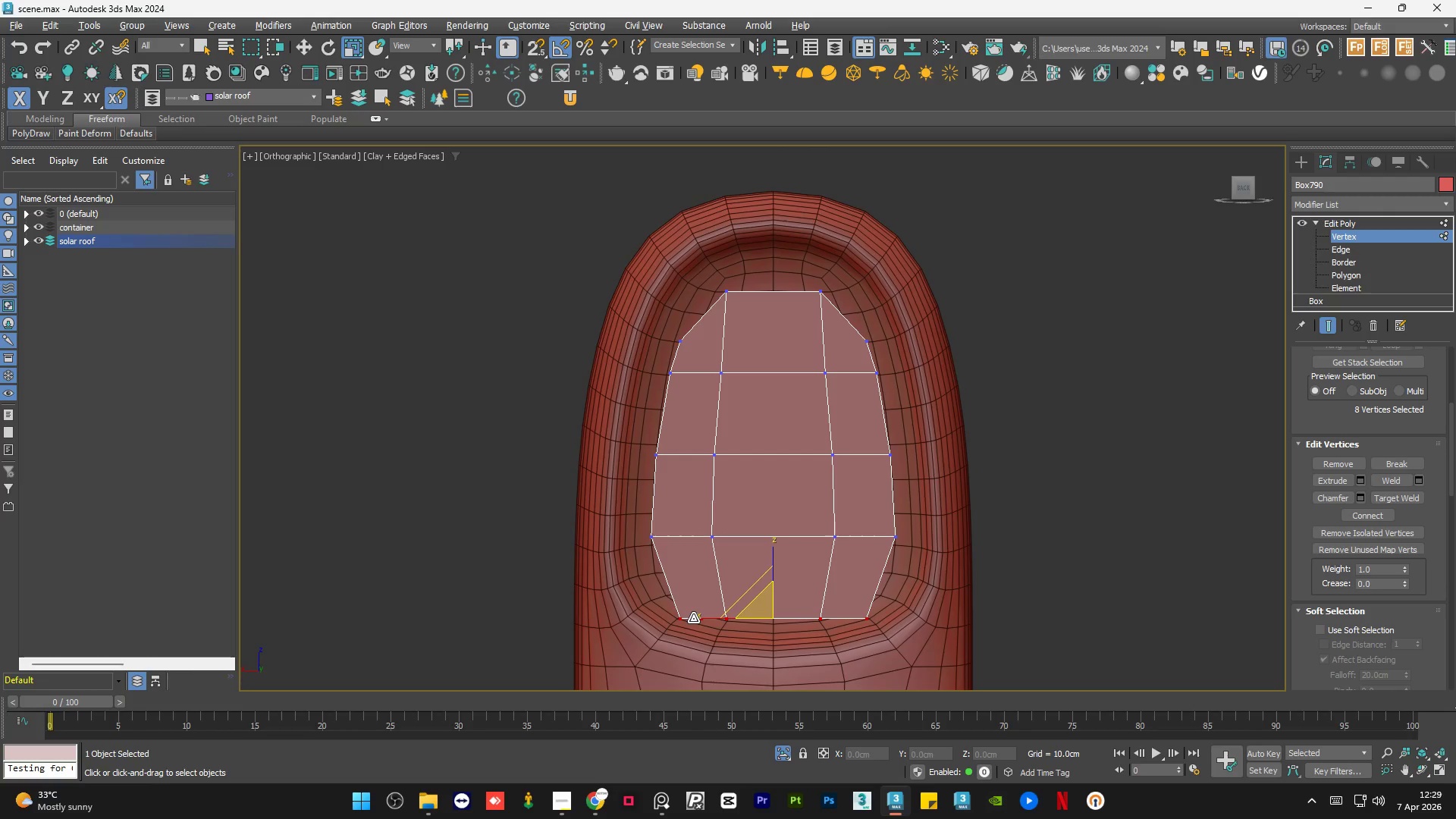 
left_click_drag(start_coordinate=[693, 618], to_coordinate=[701, 618])
 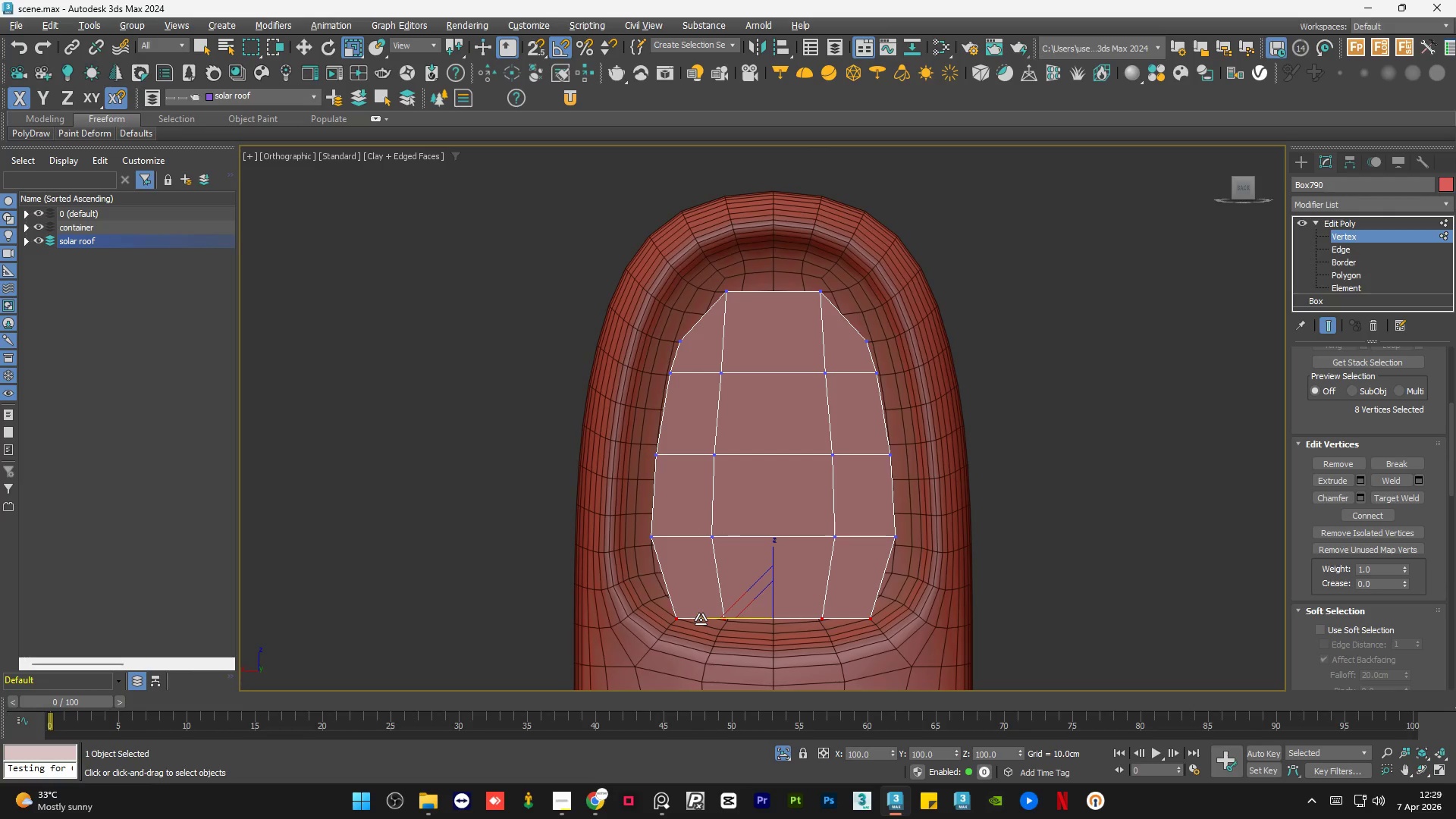 
left_click([703, 620])
 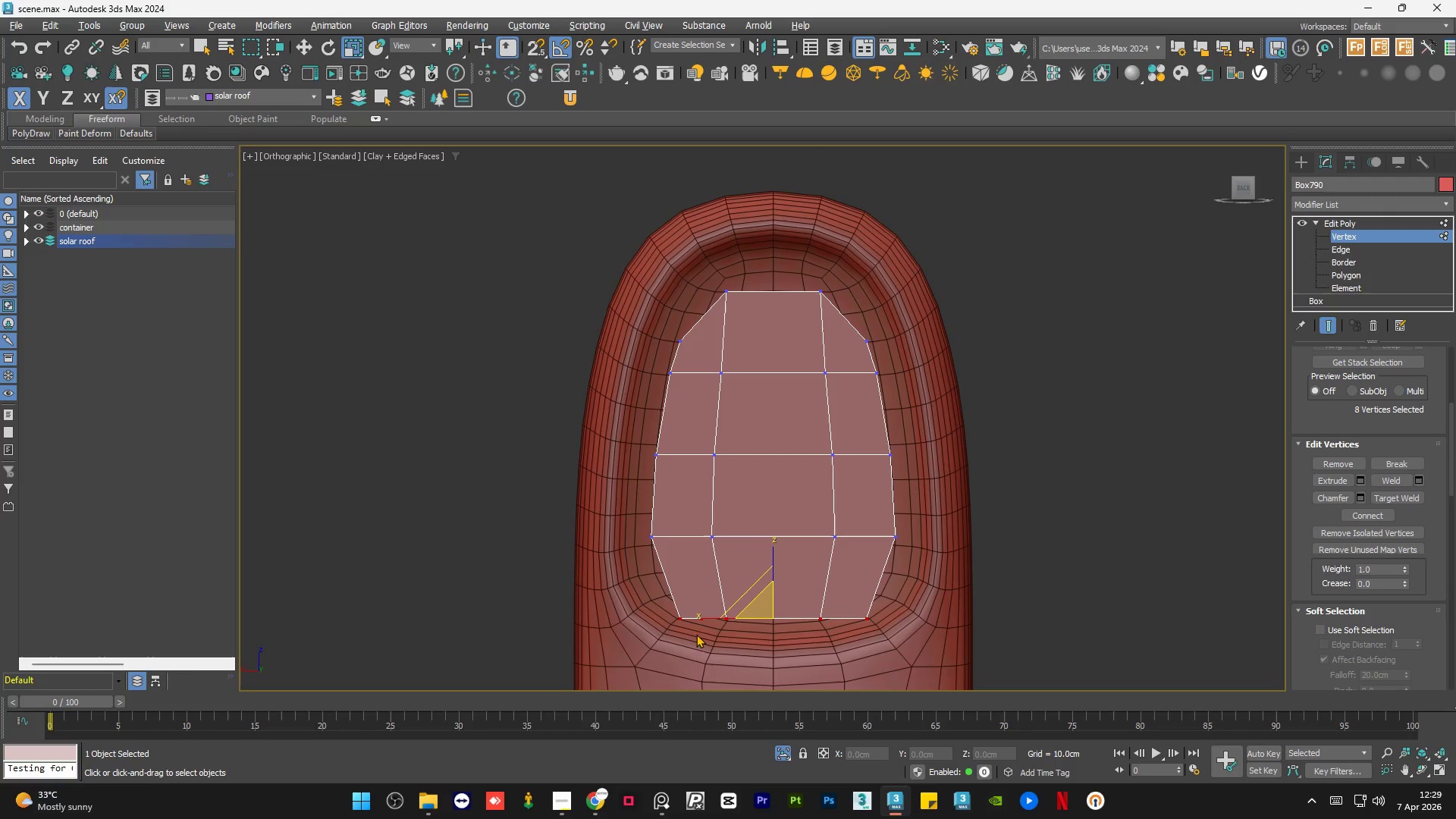 
left_click([679, 648])
 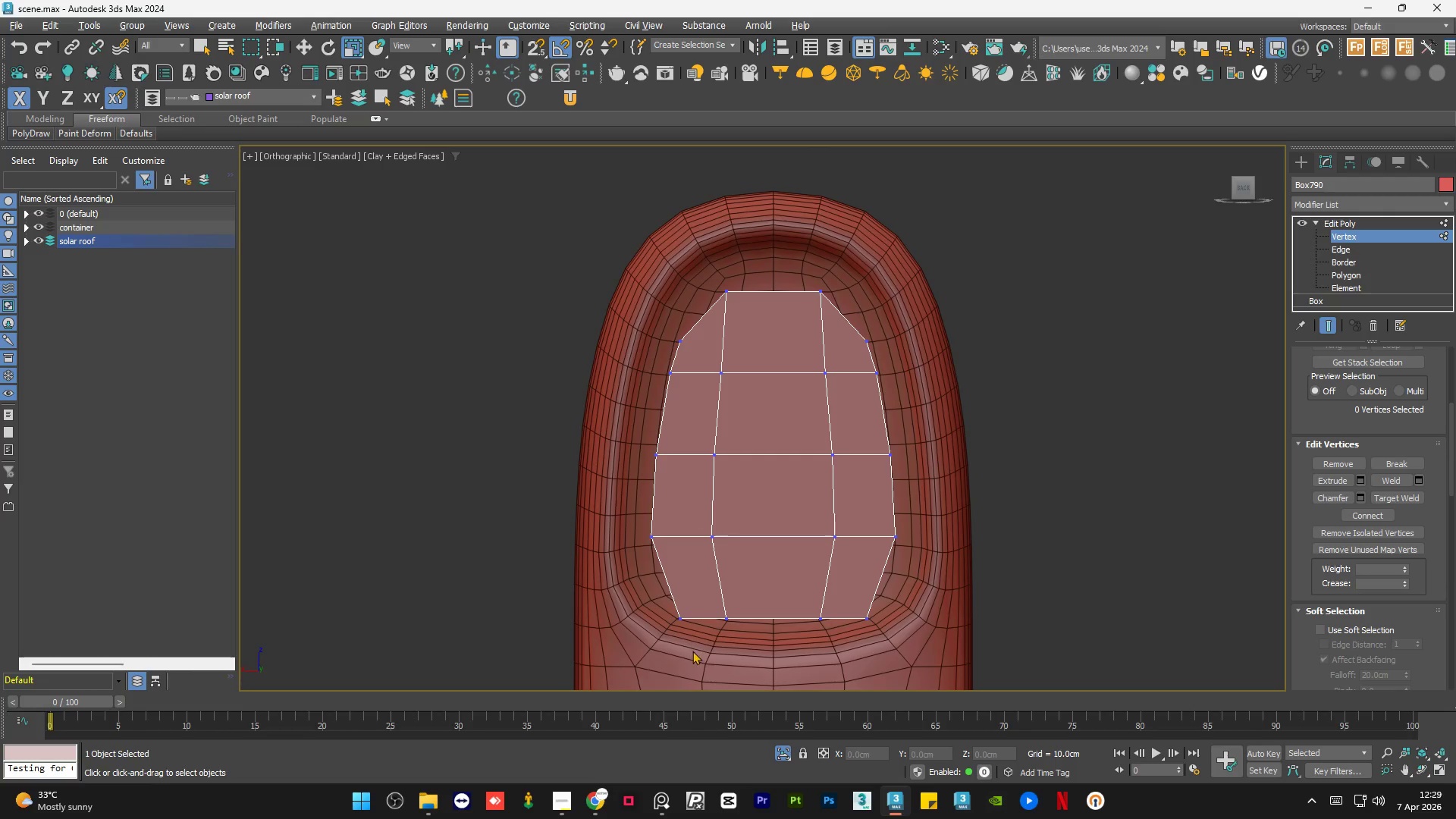 
left_click_drag(start_coordinate=[692, 651], to_coordinate=[658, 588])
 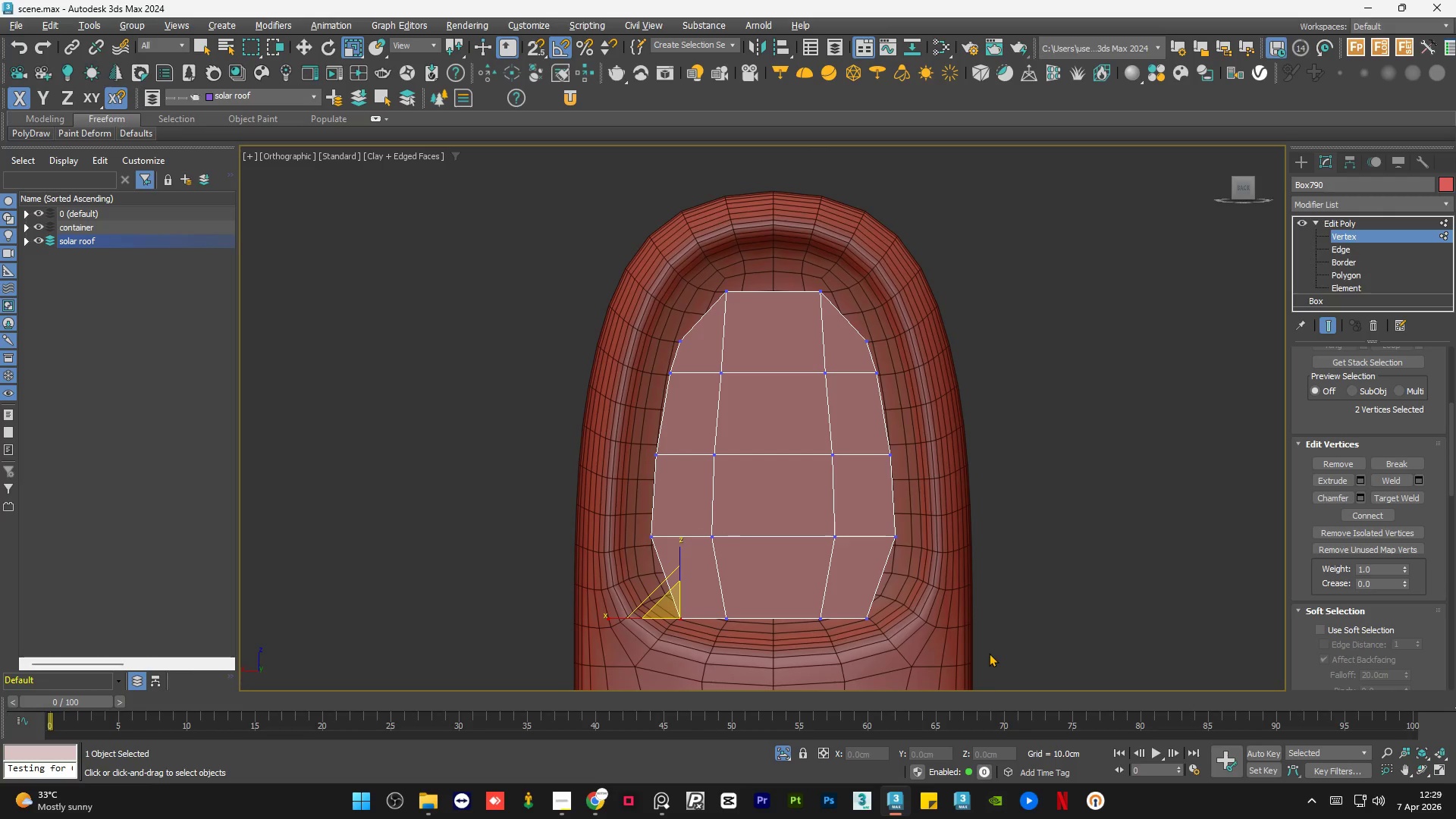 
hold_key(key=ControlLeft, duration=1.42)
left_click_drag(start_coordinate=[911, 653], to_coordinate=[859, 601])
 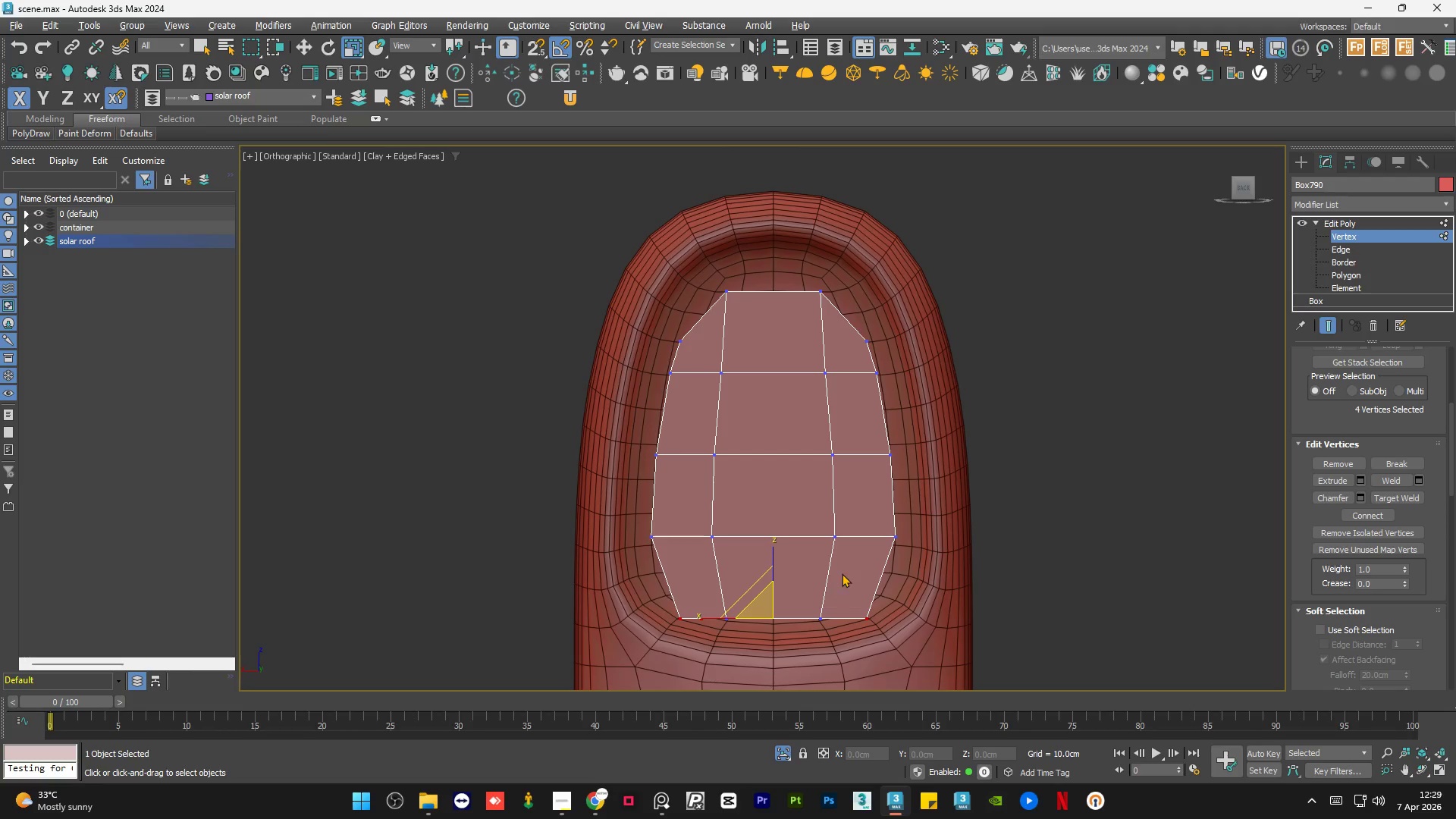 
key(W)
 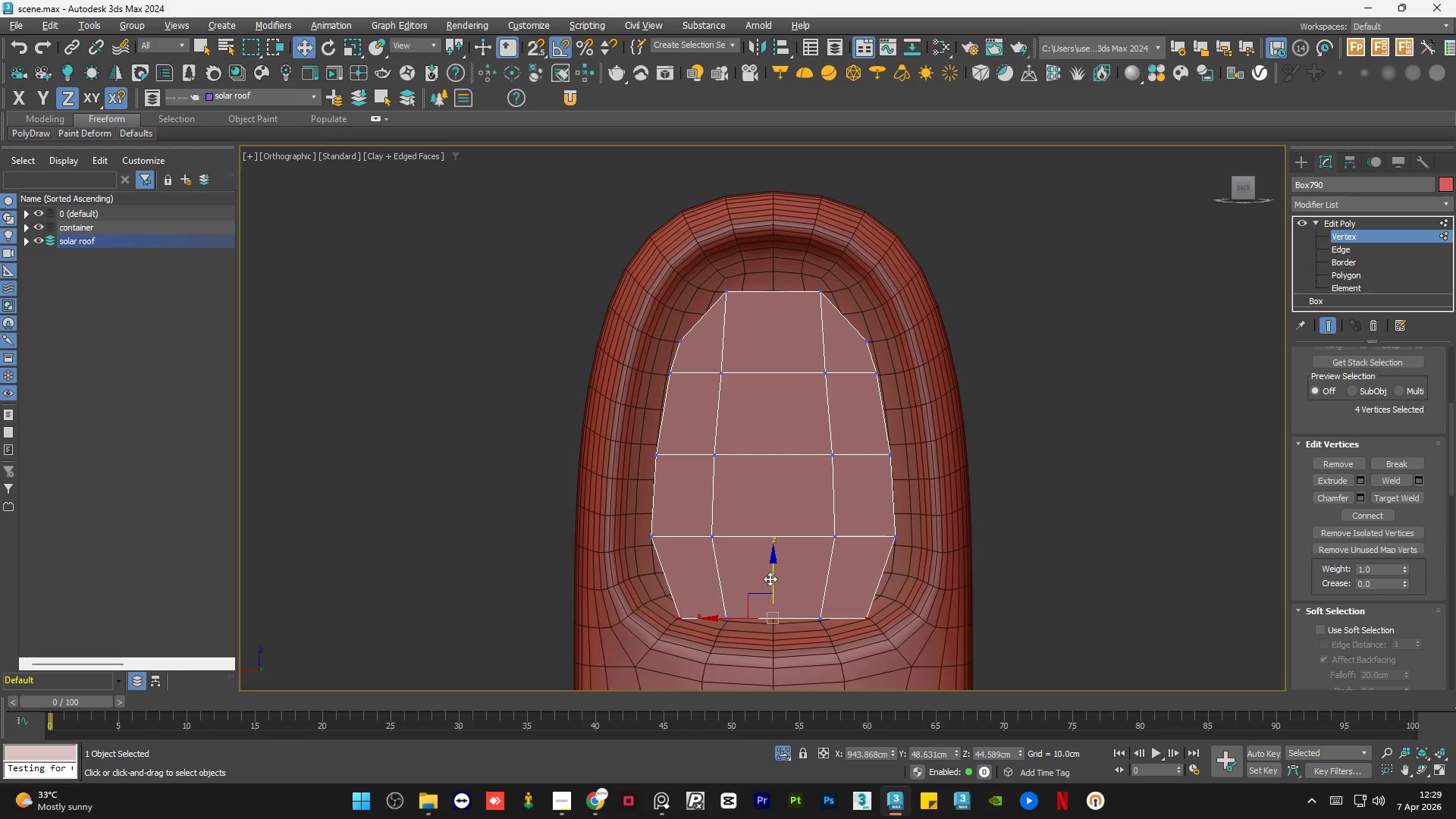 
left_click_drag(start_coordinate=[771, 576], to_coordinate=[776, 546])
 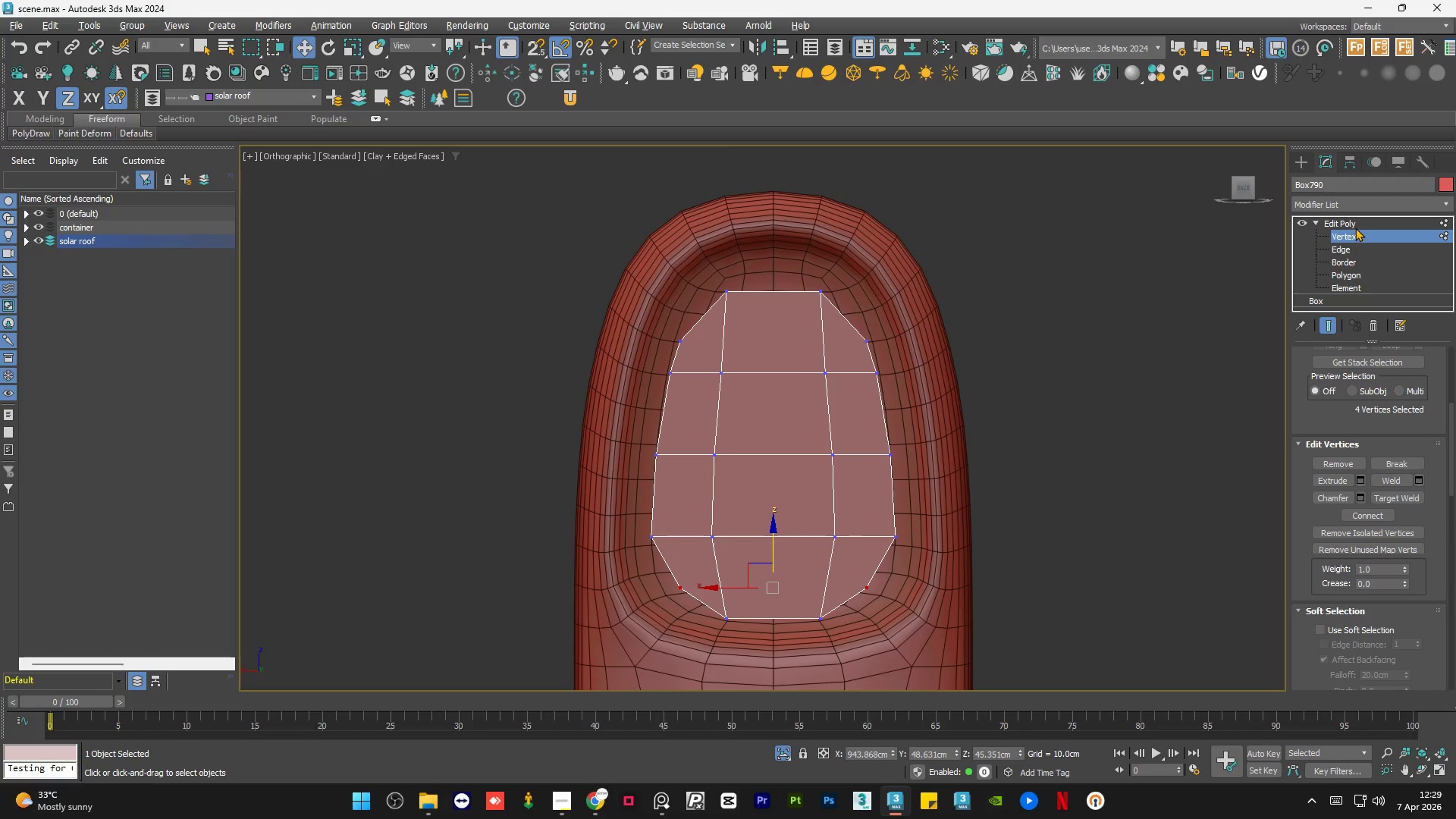 
hold_key(key=AltLeft, duration=1.45)
 